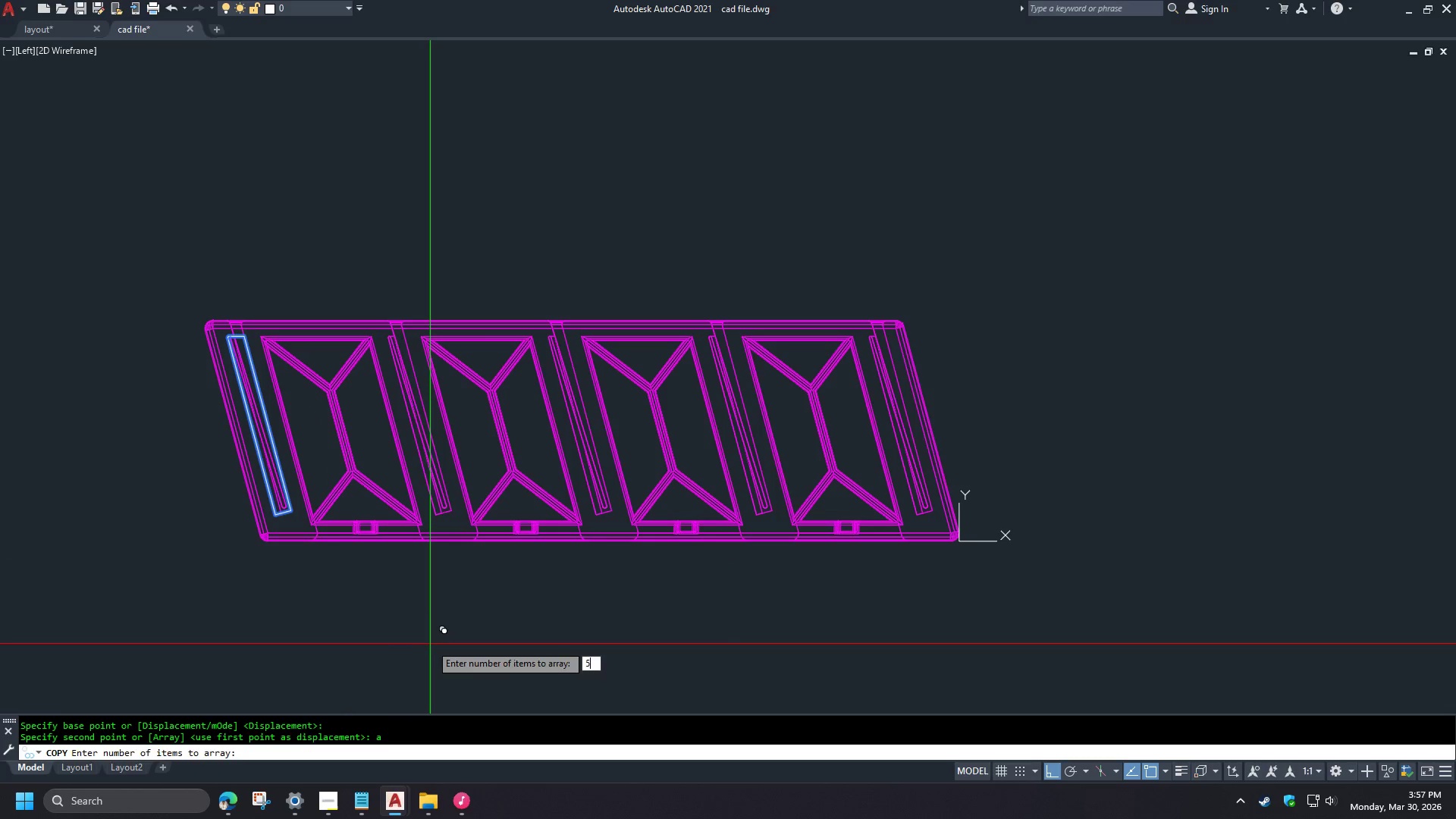 
key(Space)
 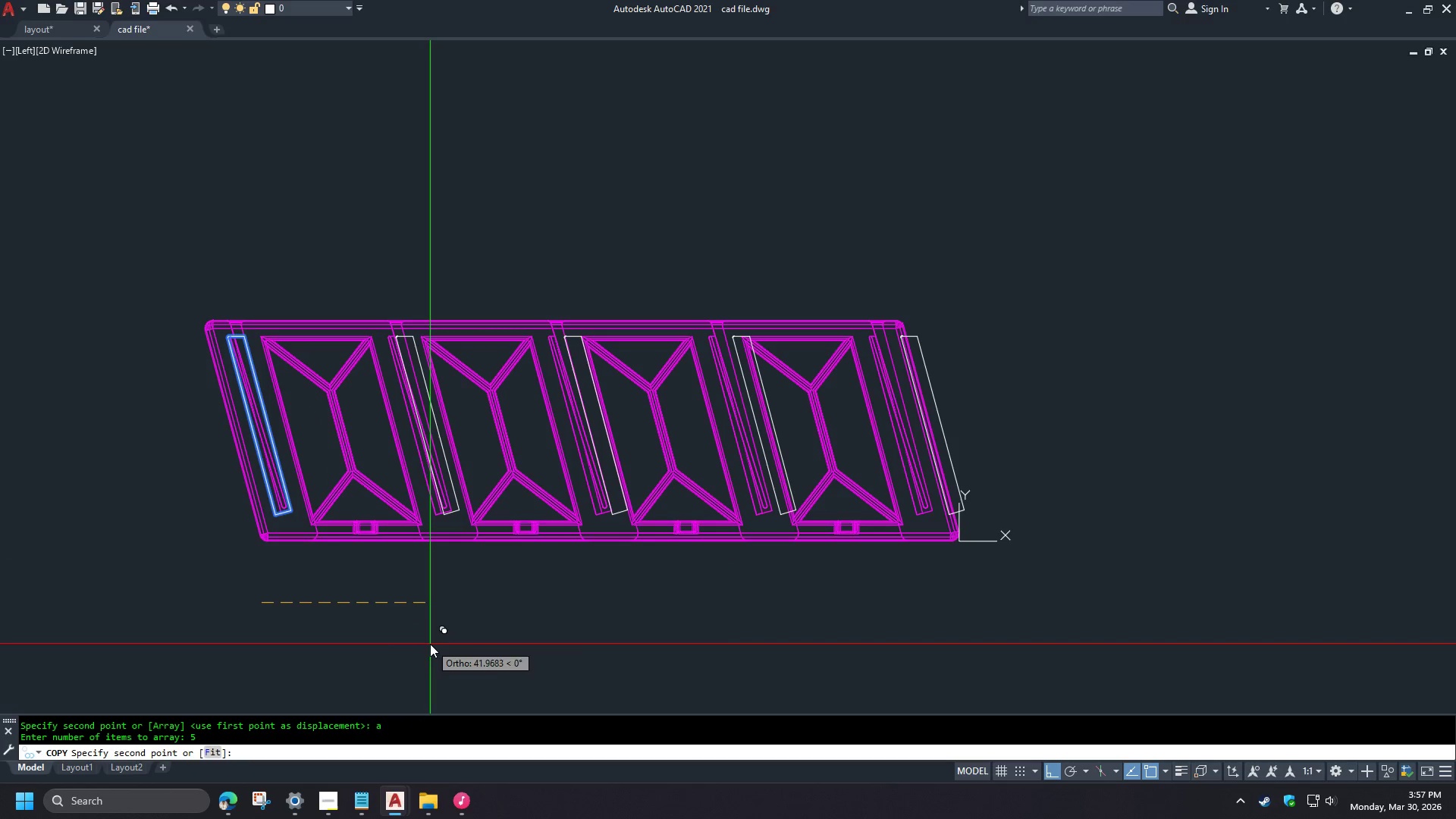 
key(Numpad4)
 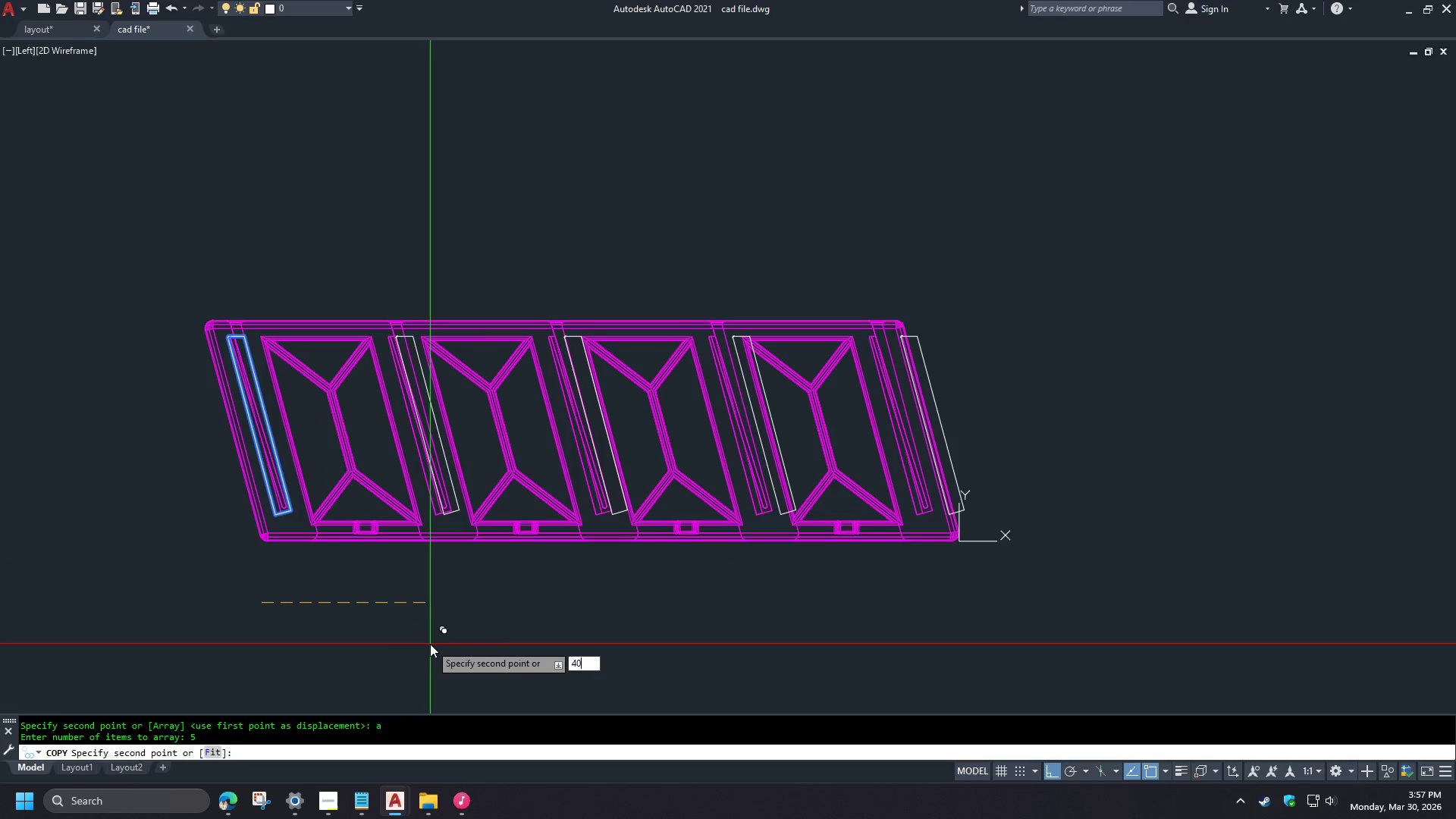 
key(Numpad0)
 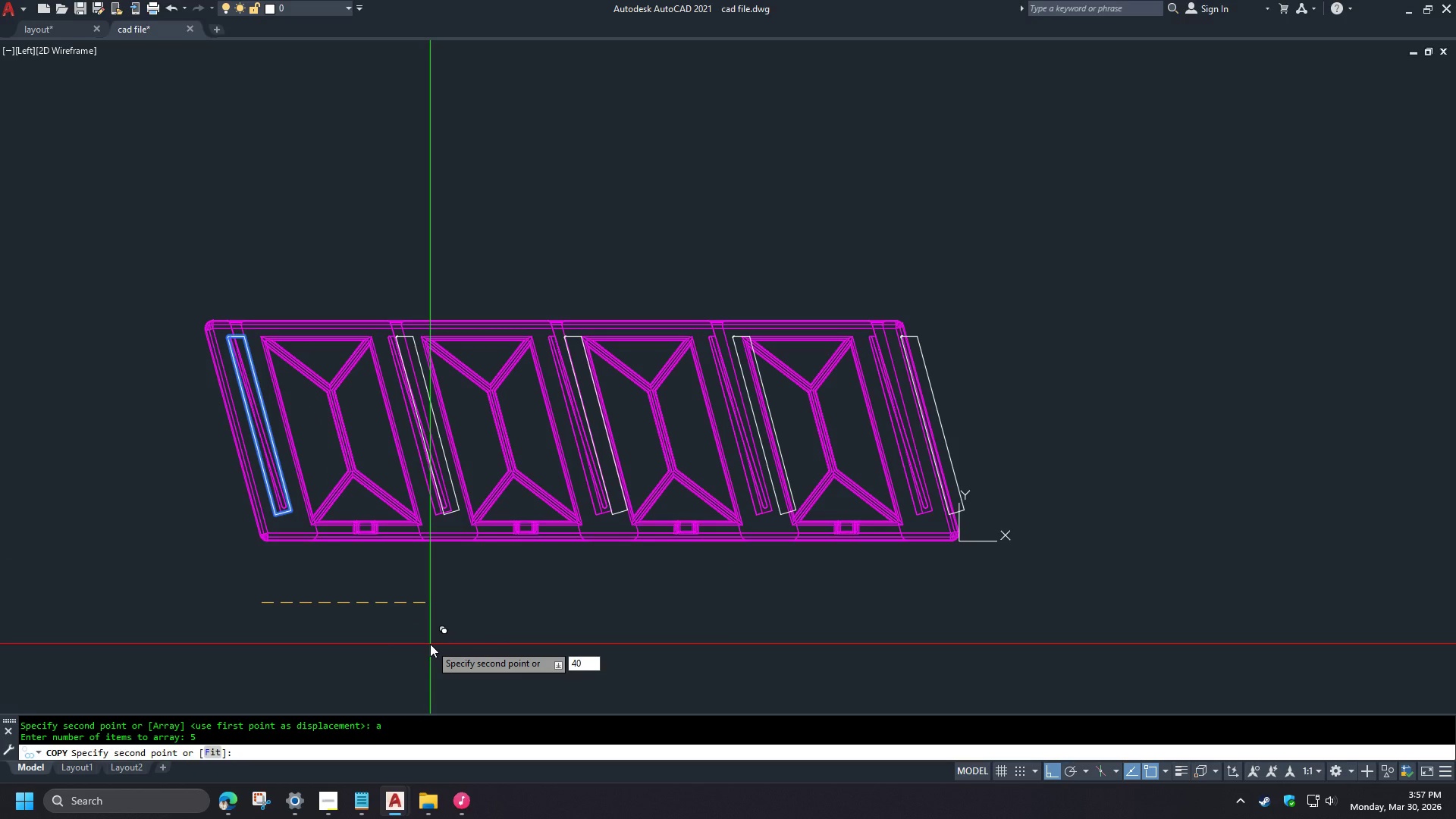 
key(Space)
 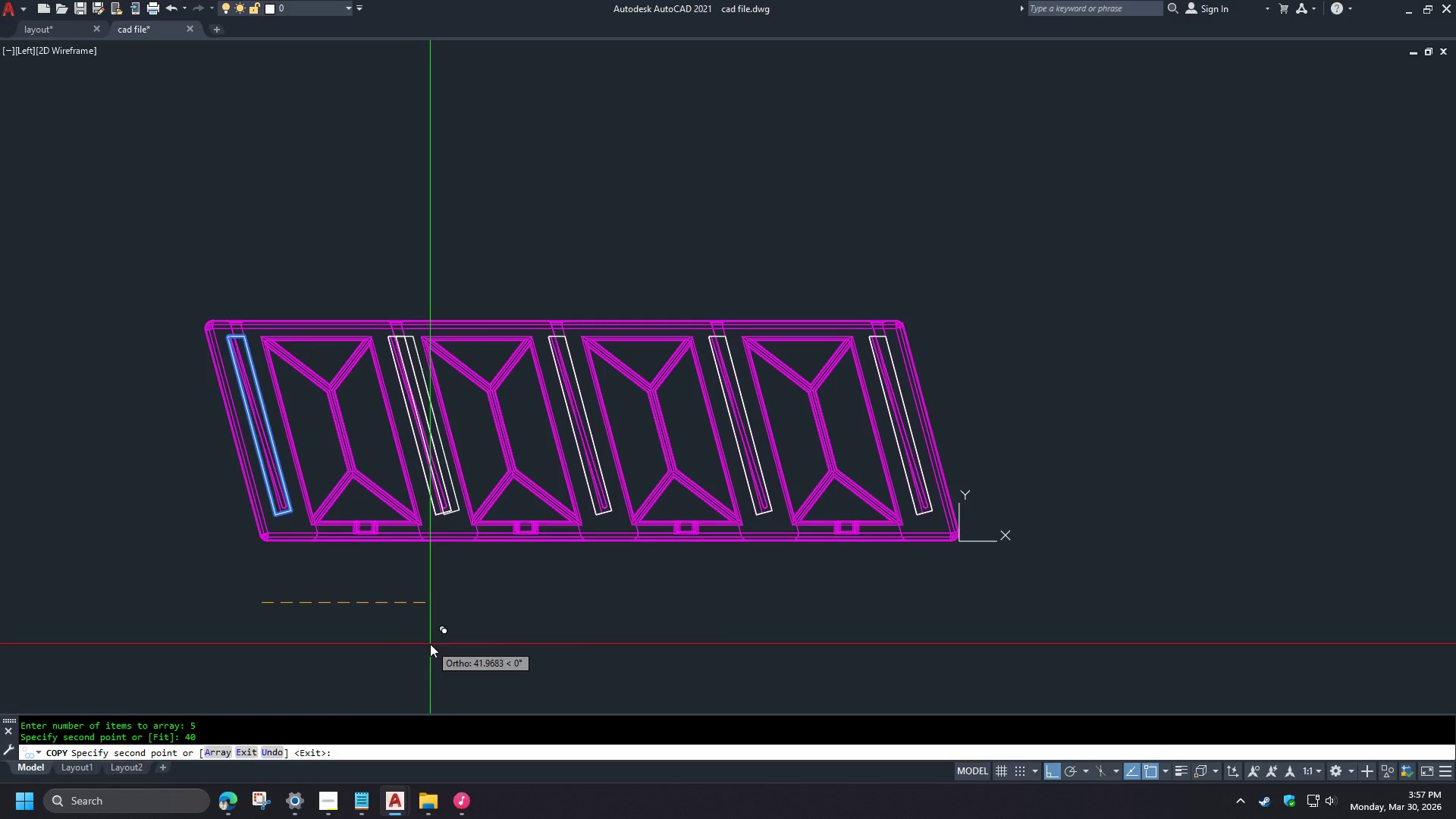 
key(Space)
 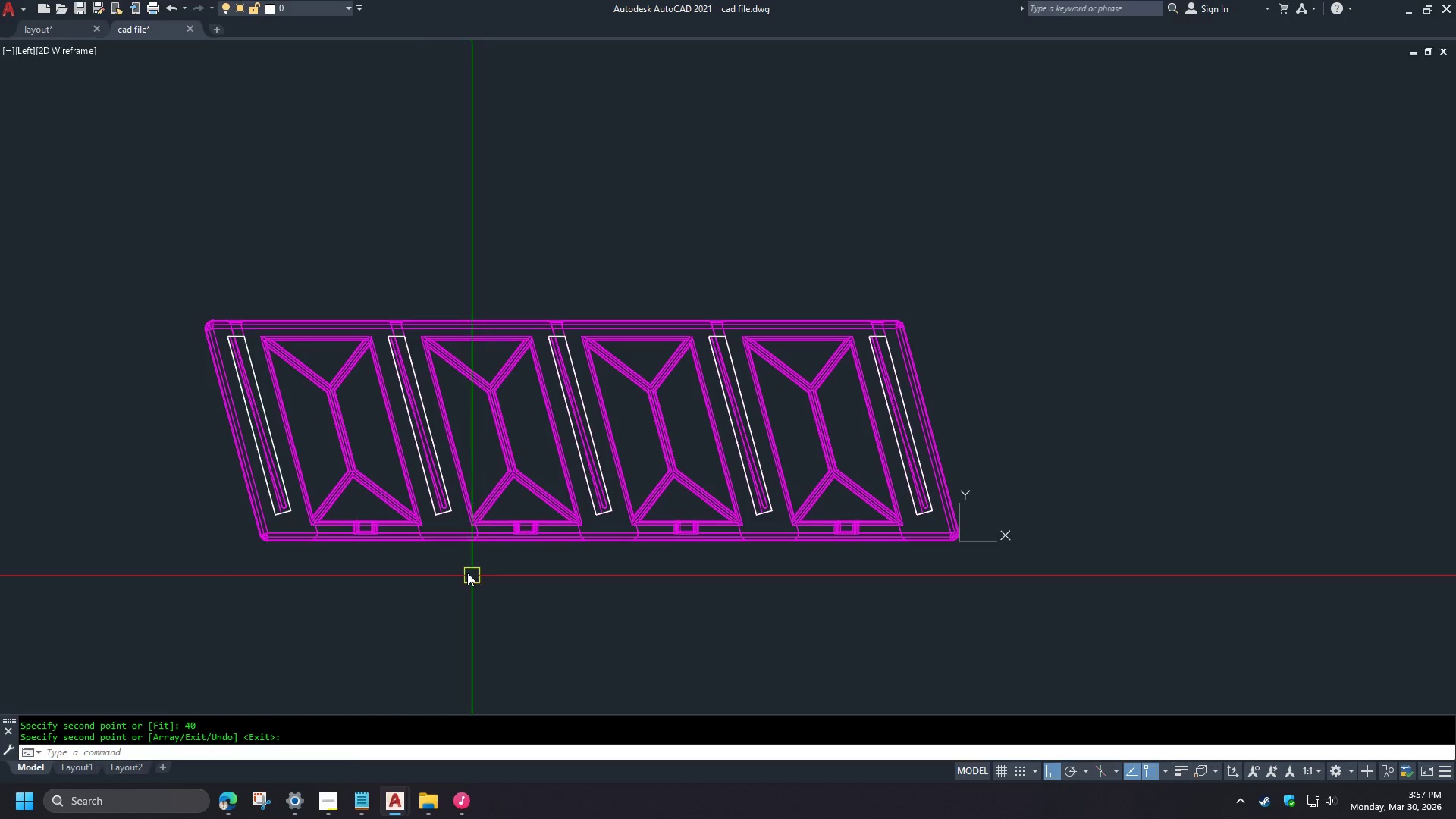 
hold_key(key=ShiftLeft, duration=1.14)
 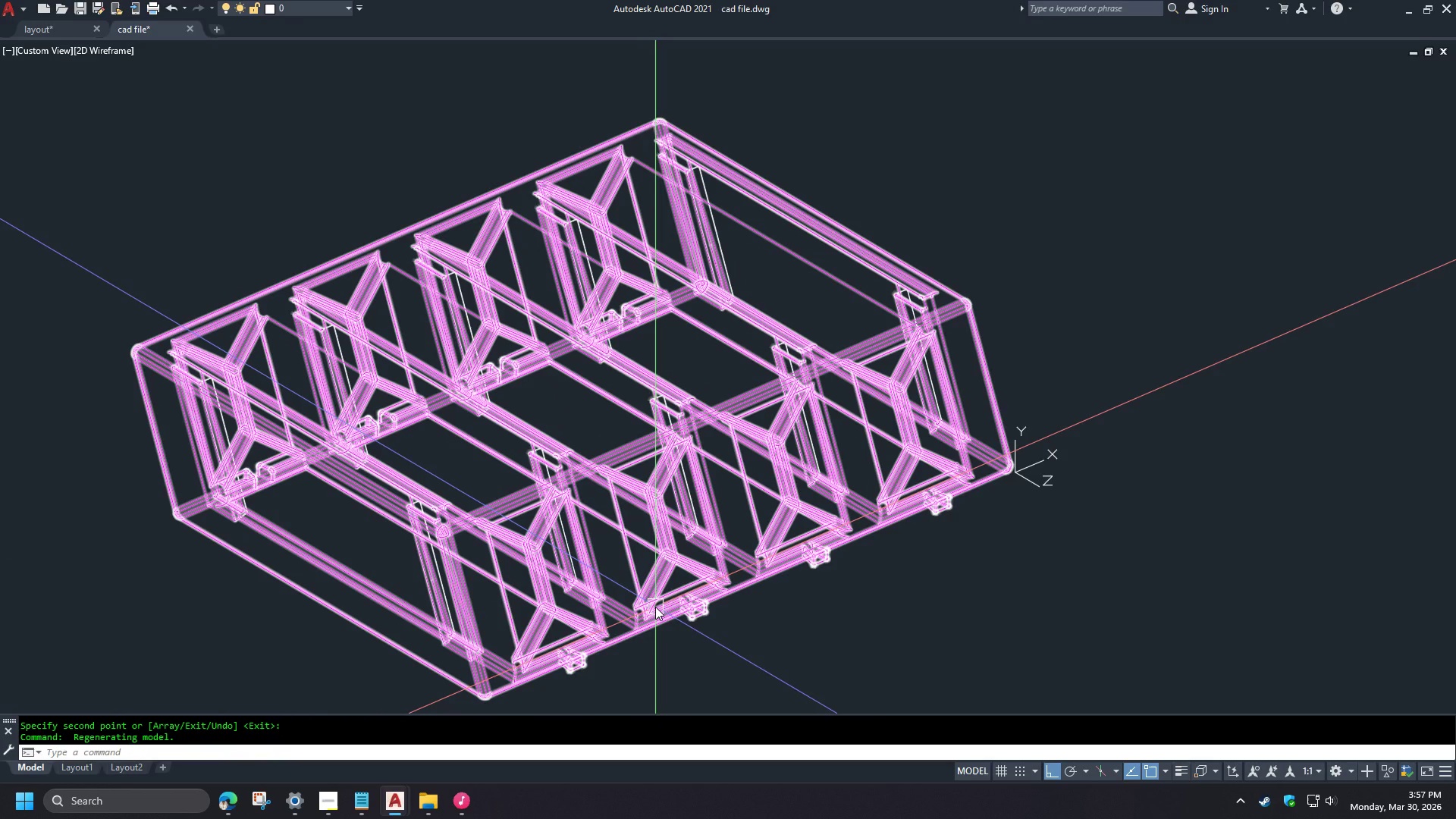 
key(S)
 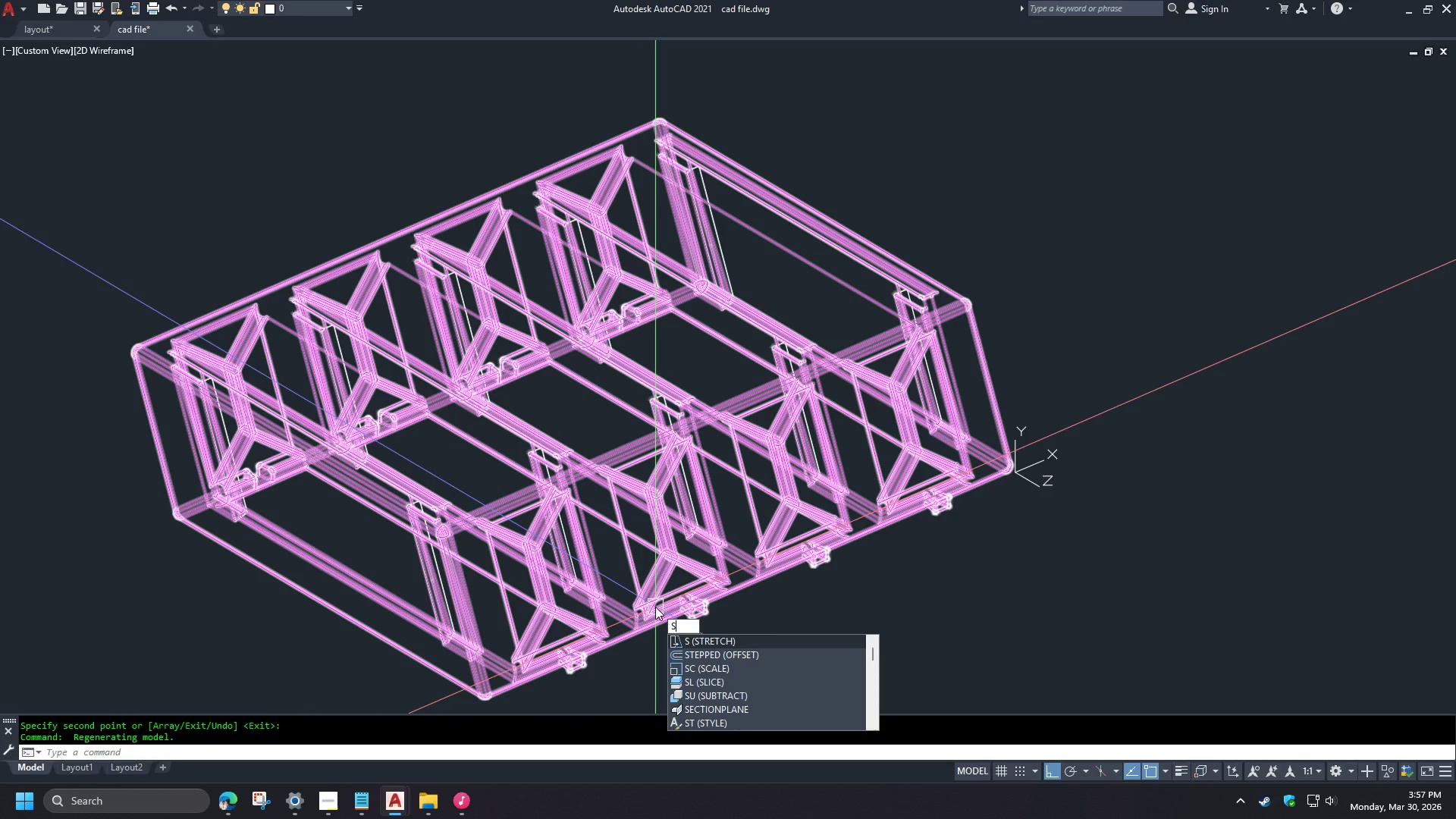 
key(U)
 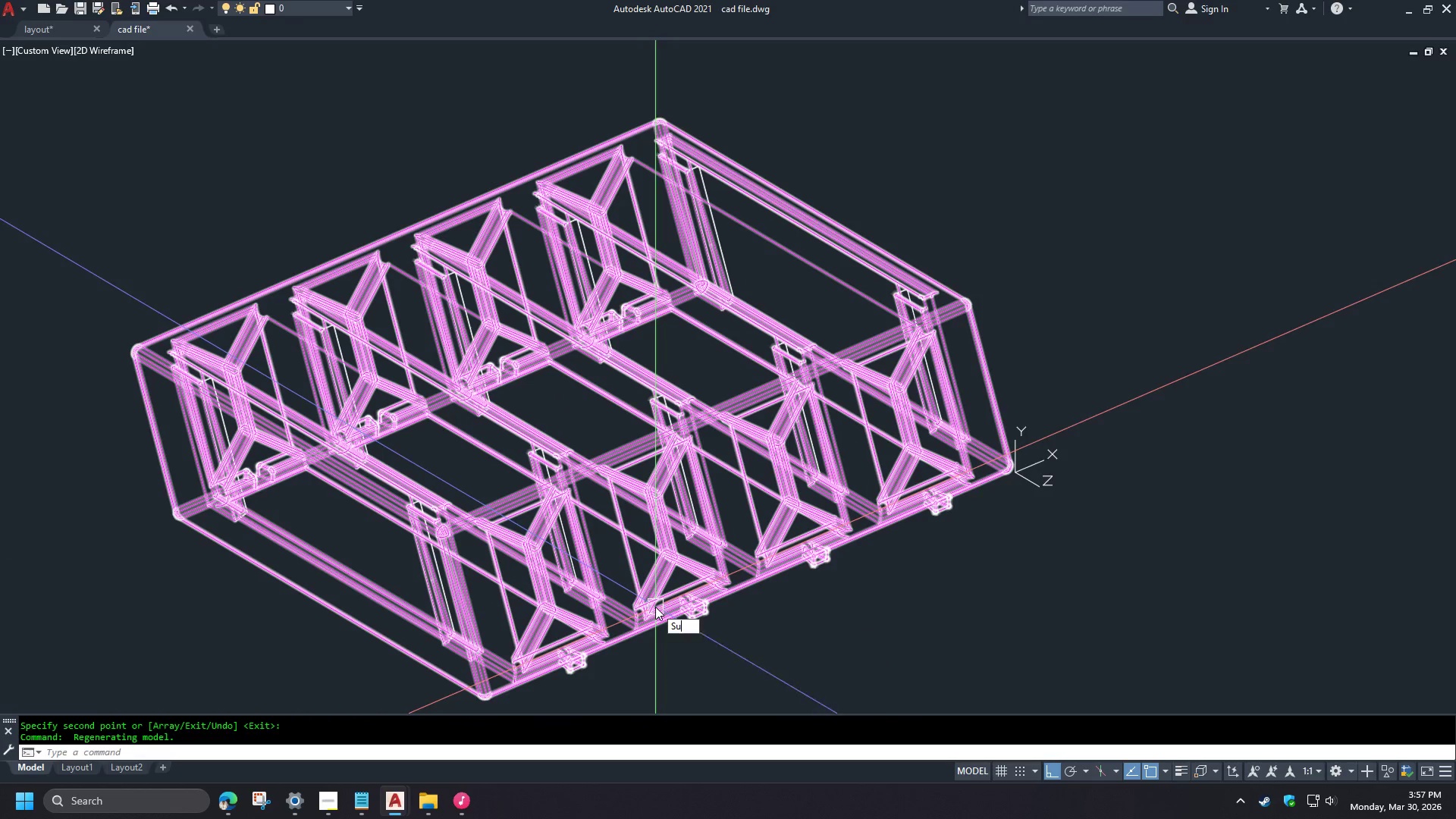 
key(Space)
 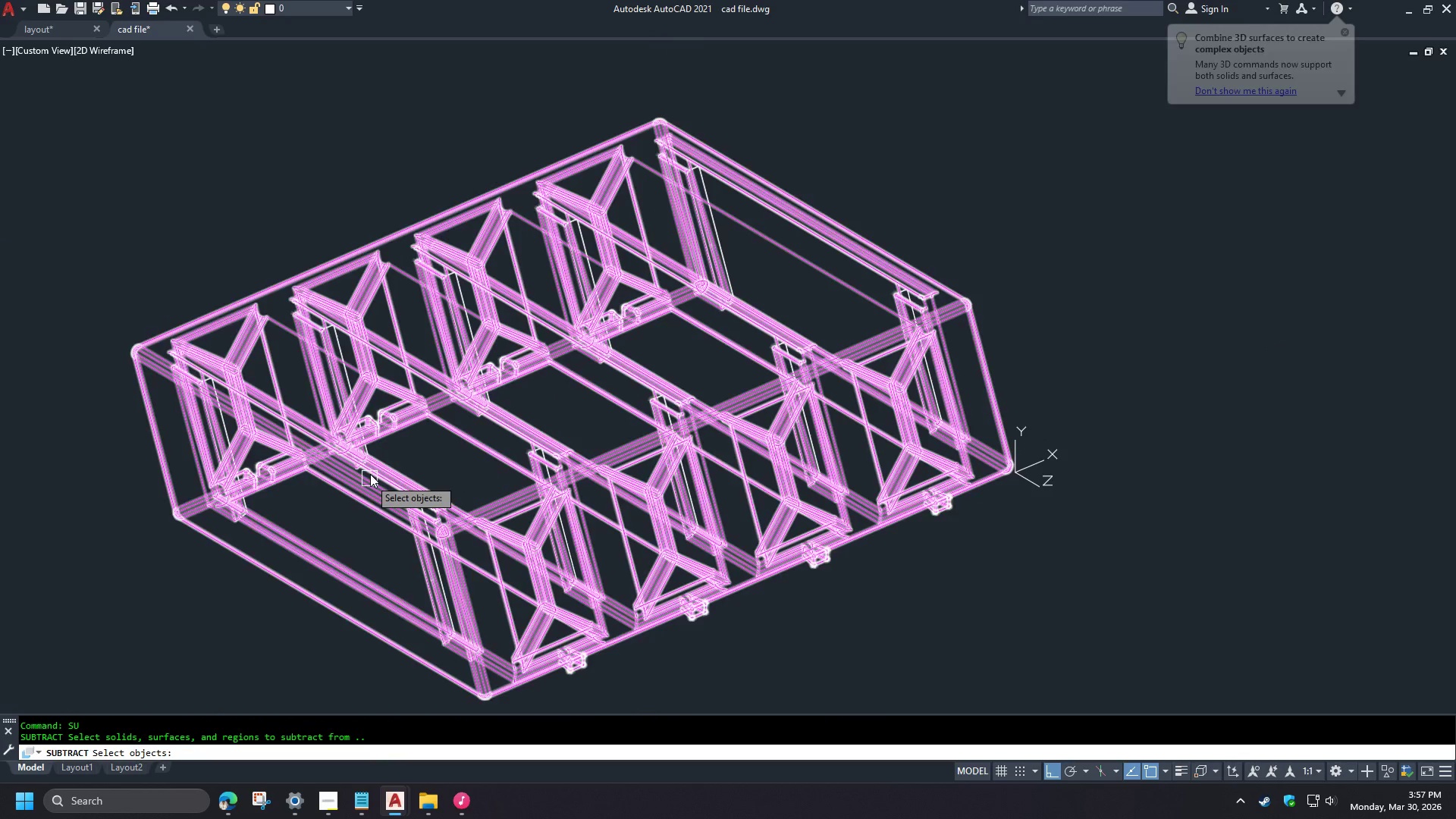 
left_click([370, 472])
 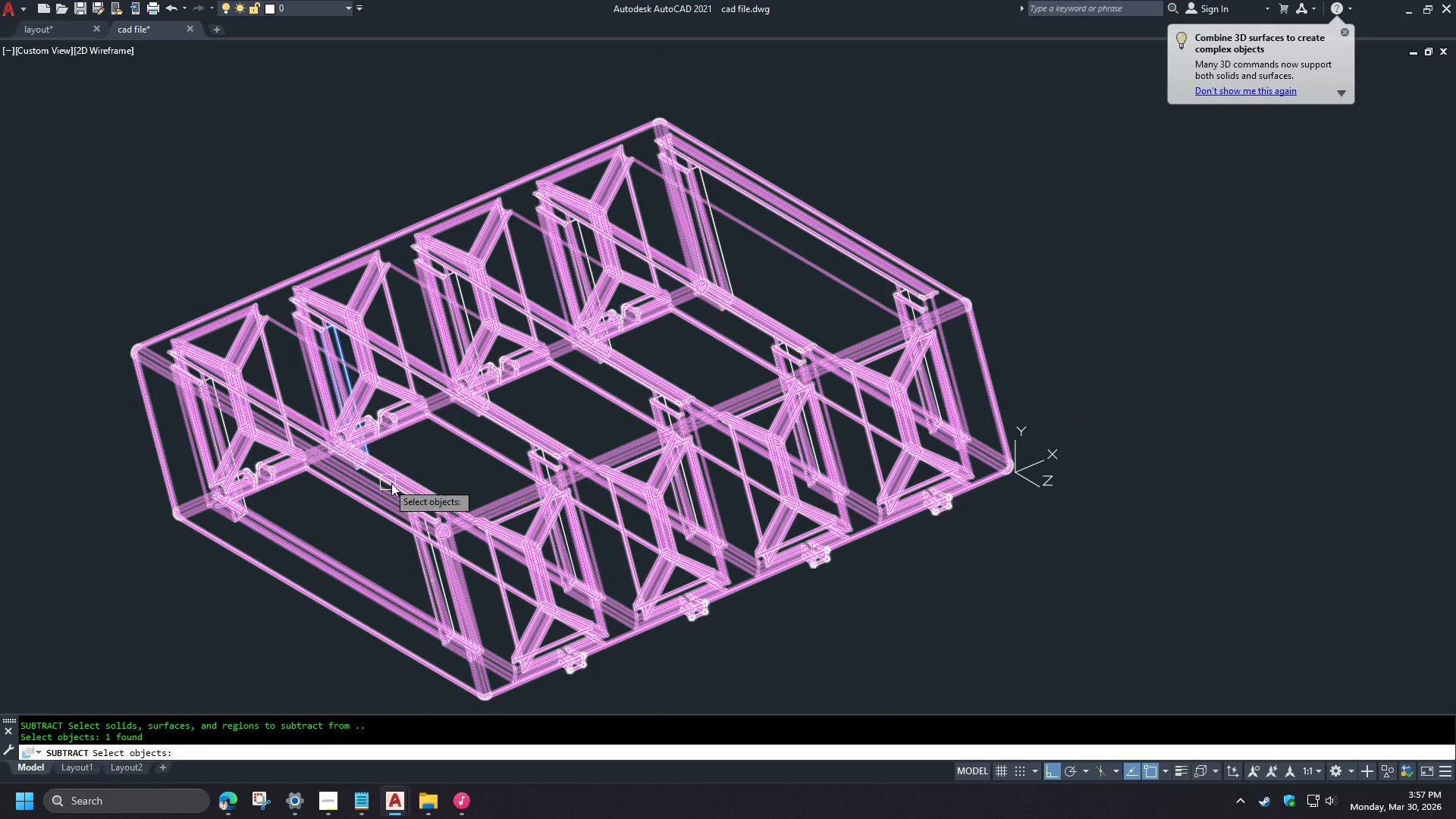 
key(Escape)
 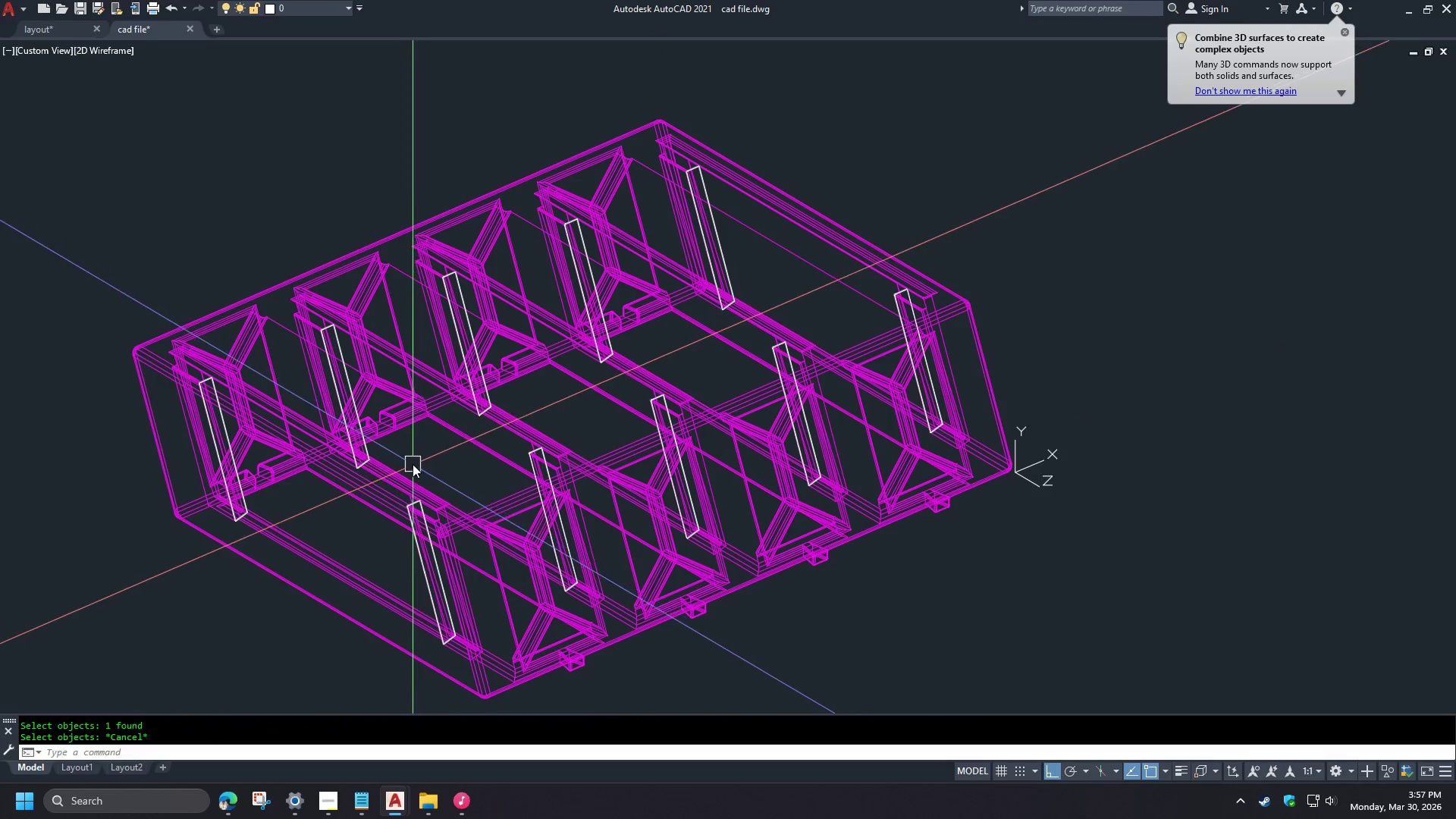 
key(Space)
 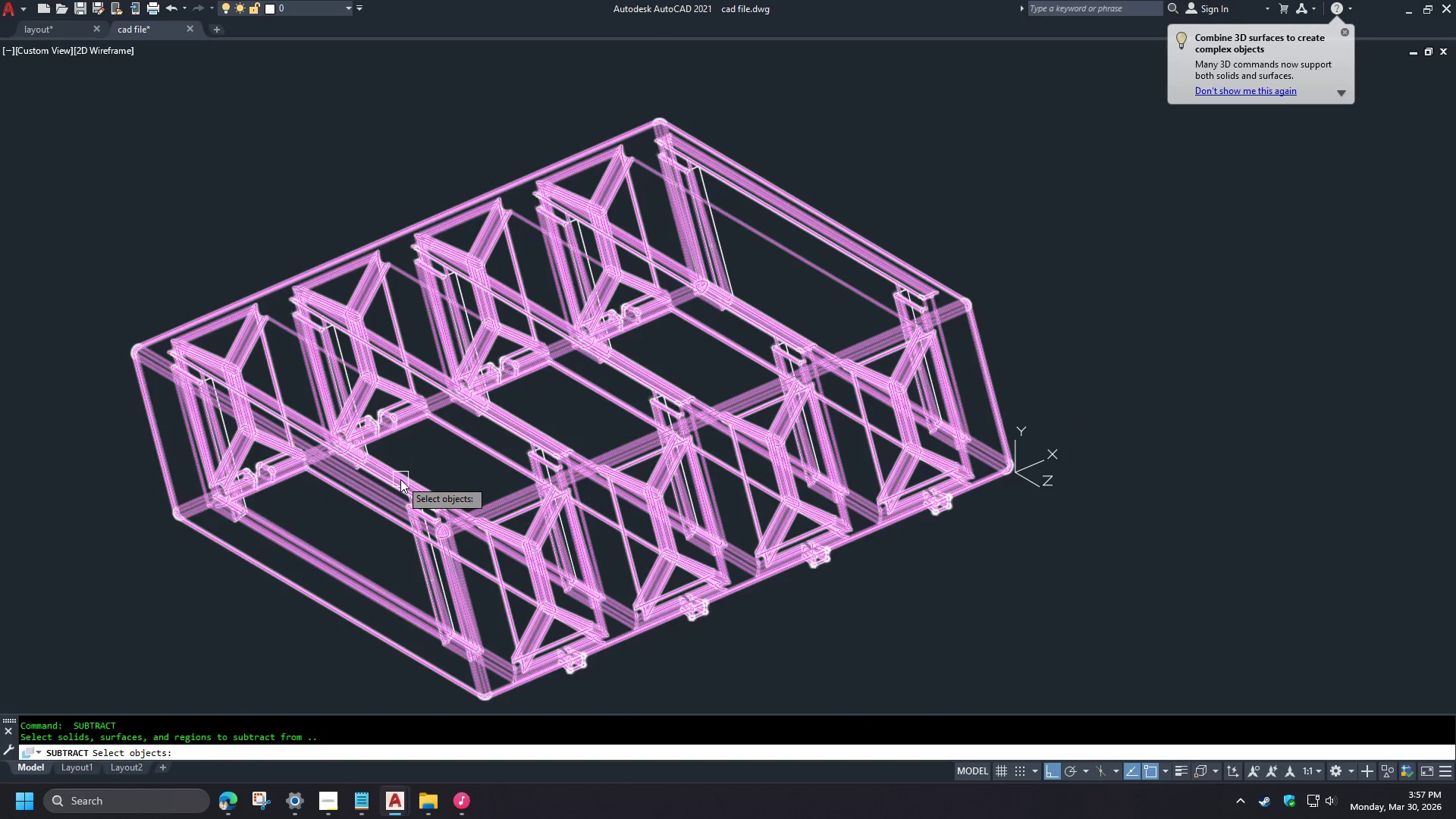 
left_click([400, 479])
 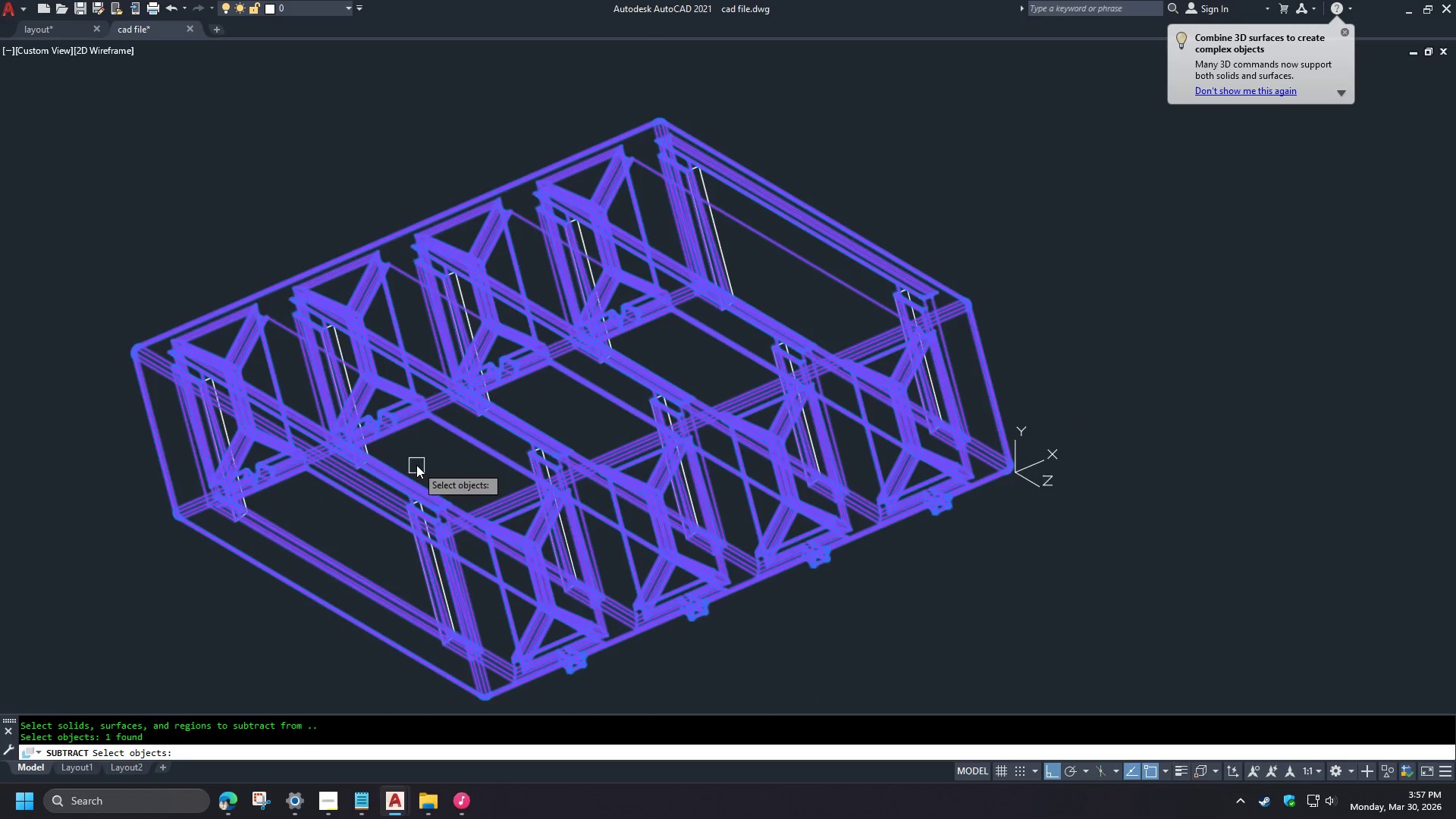 
left_click_drag(start_coordinate=[265, 288], to_coordinate=[268, 294])
 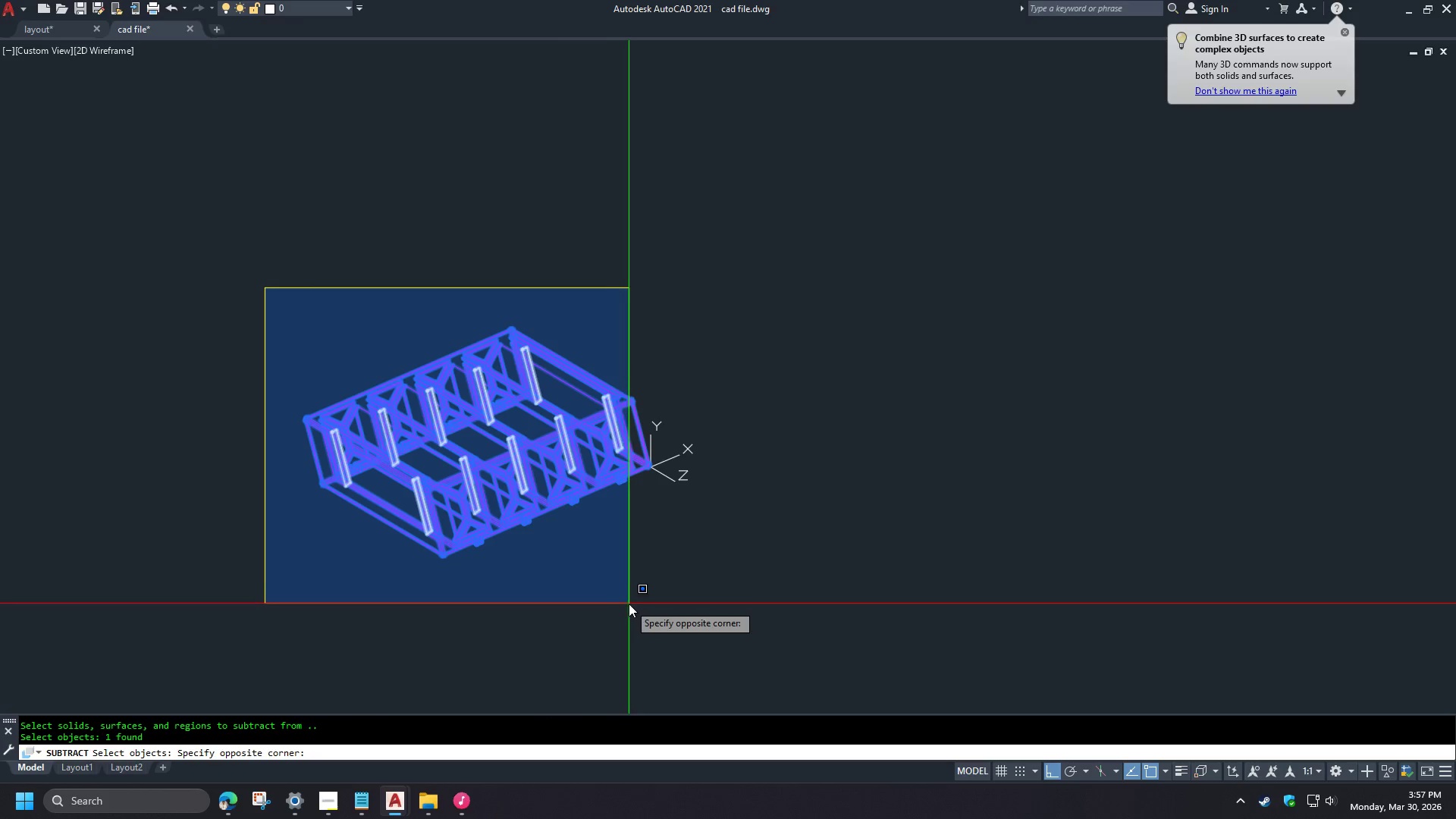 
left_click([630, 604])
 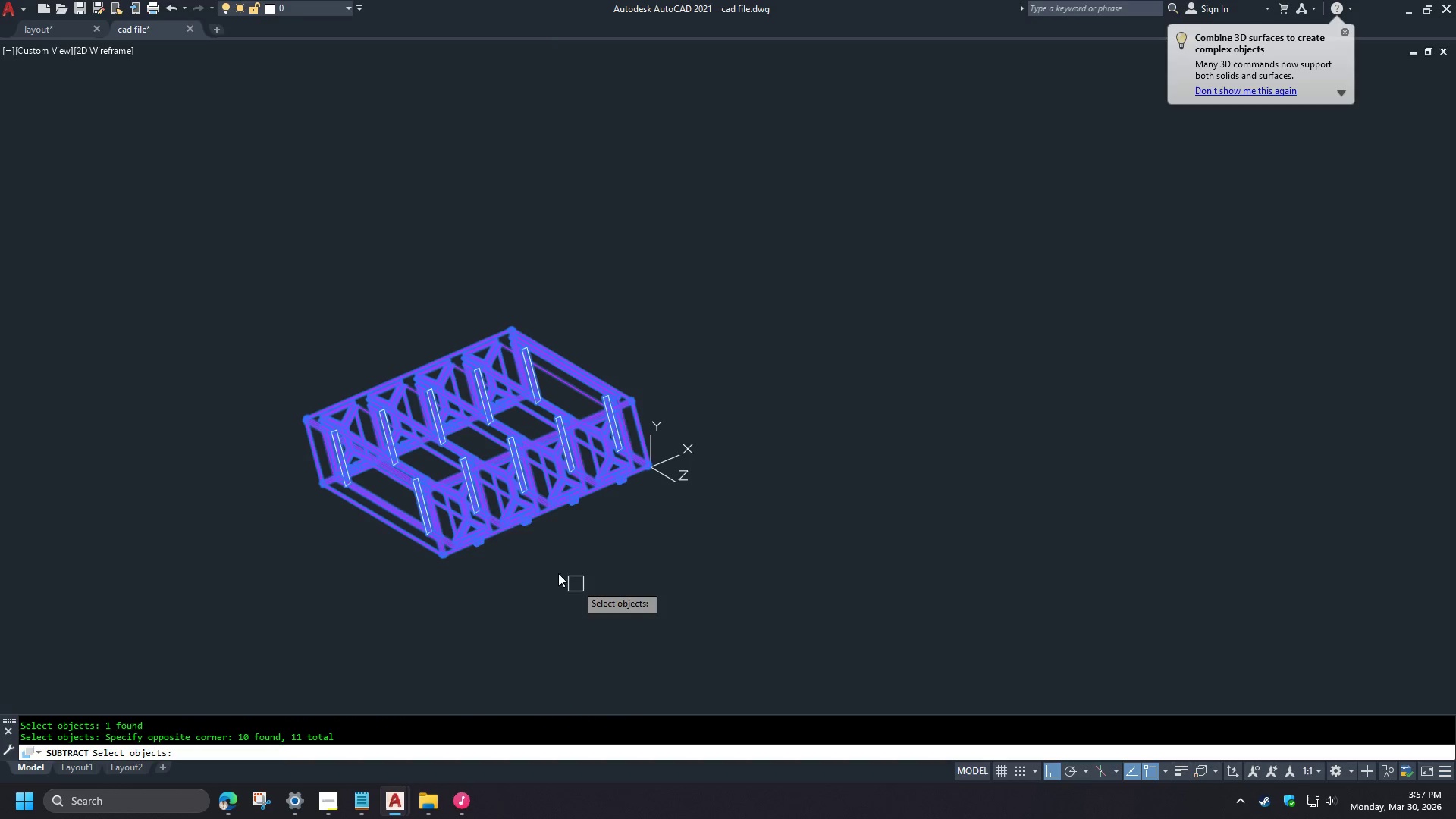 
scroll: coordinate [416, 464], scroll_direction: down, amount: 2.0
 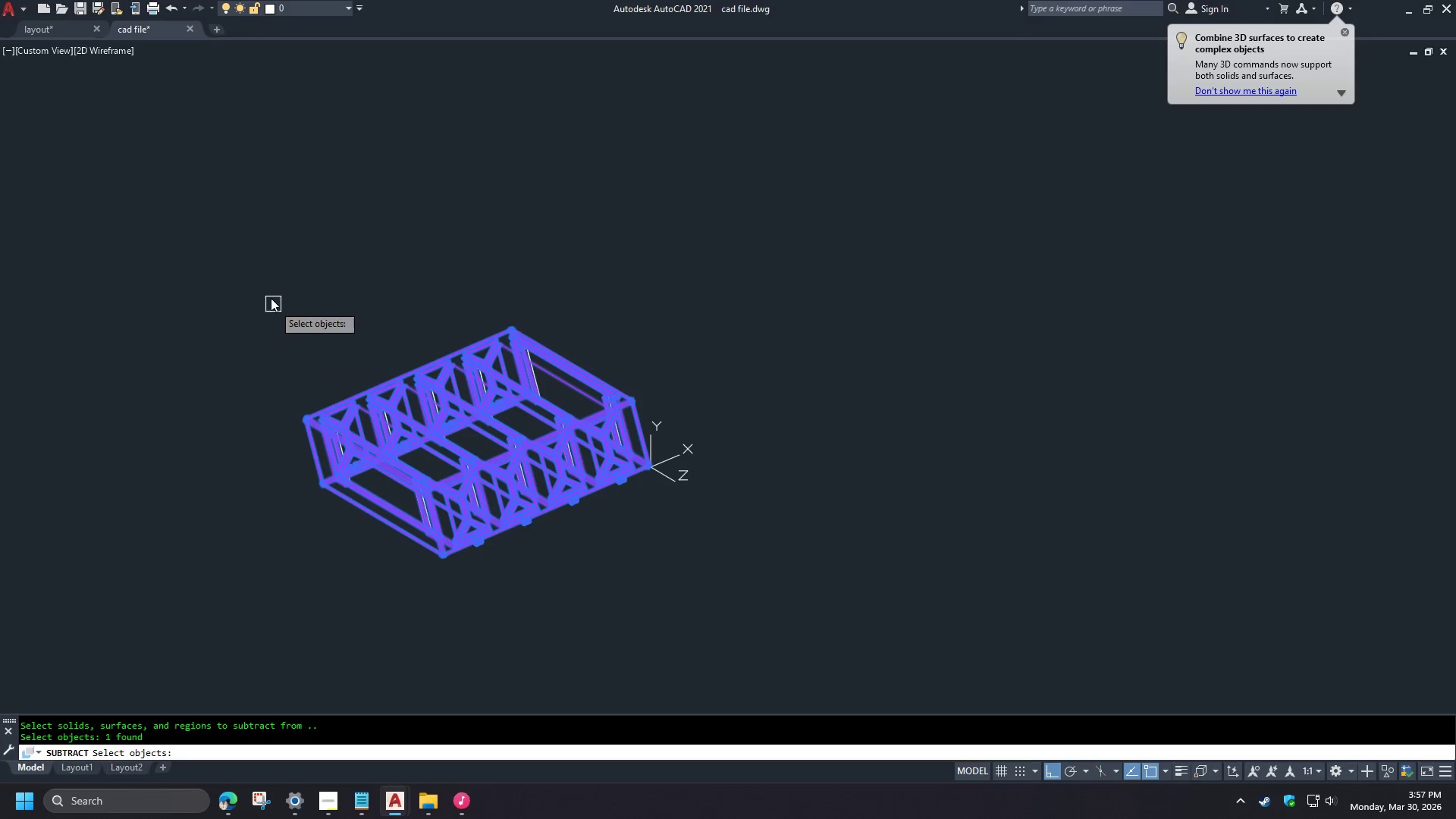 
key(Space)
 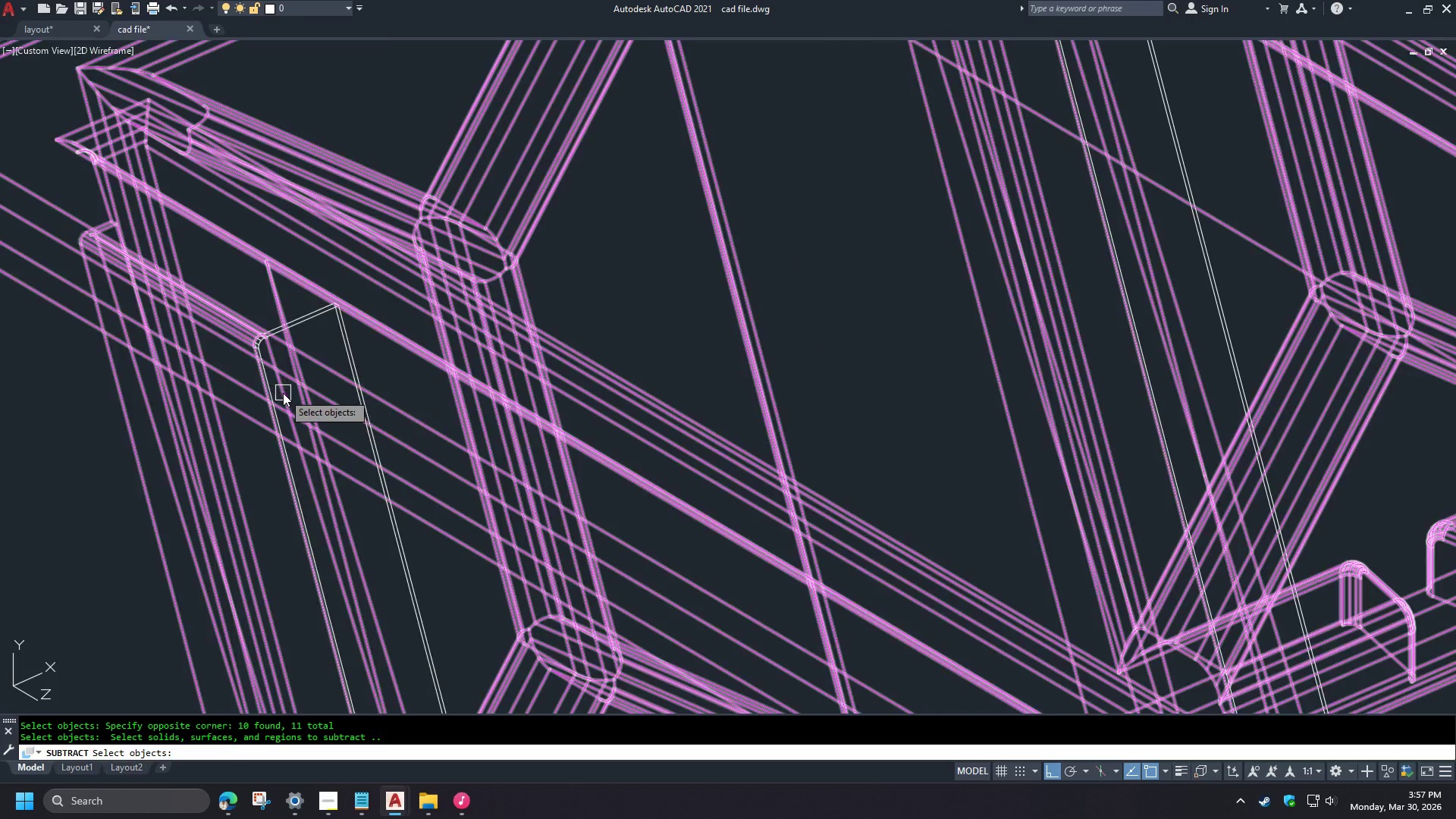 
key(Escape)
 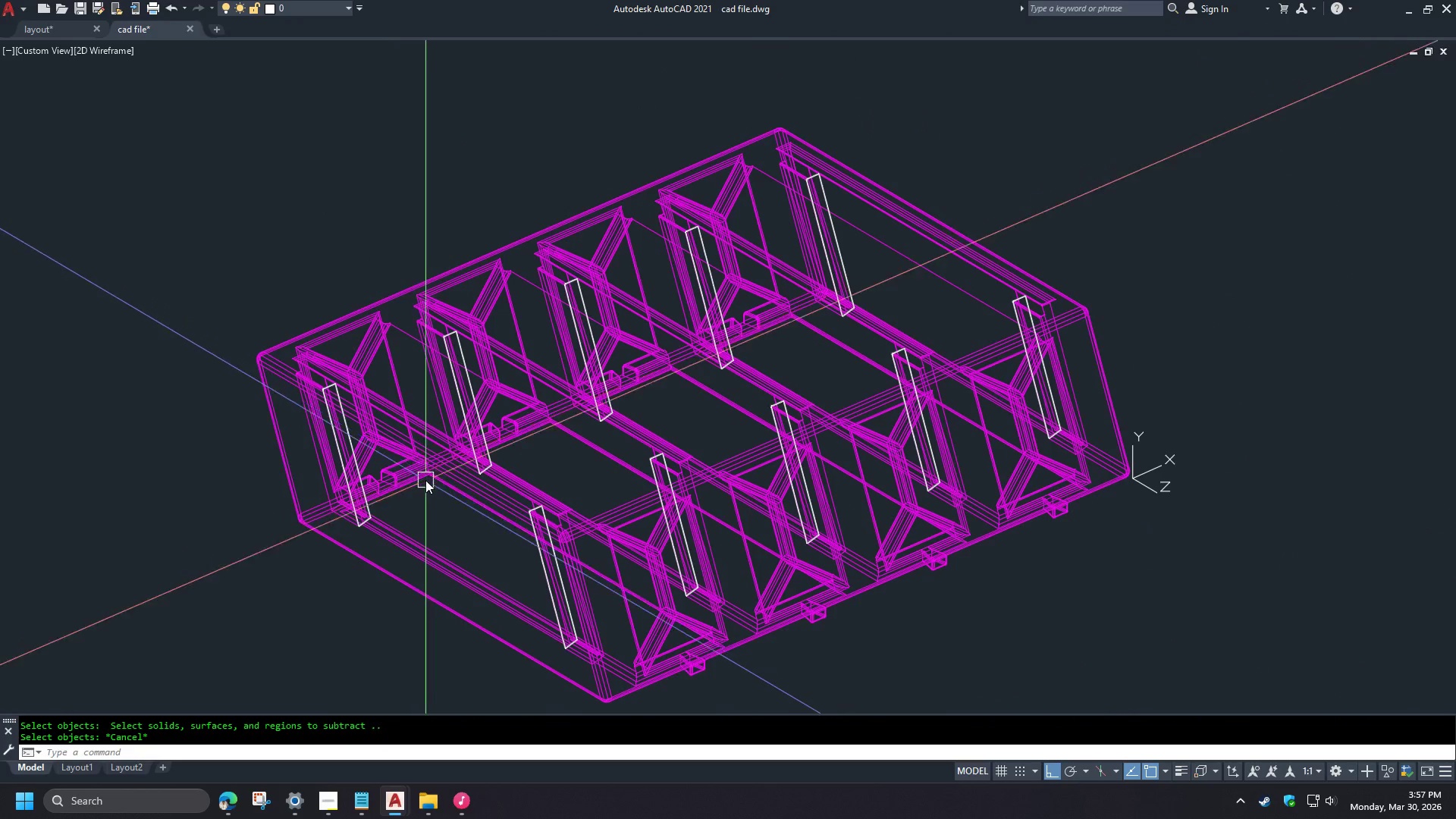 
key(S)
 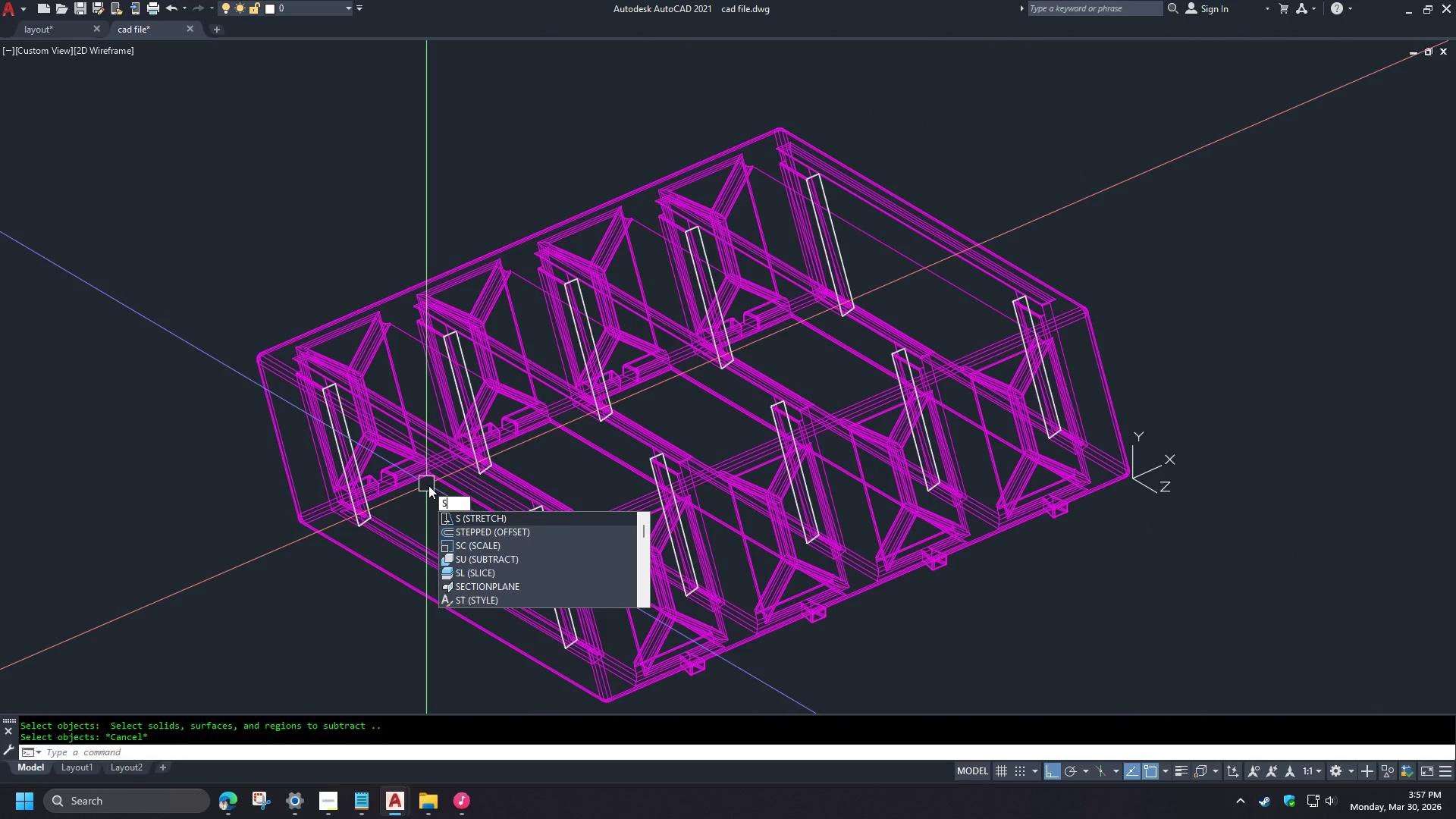 
scroll: coordinate [190, 294], scroll_direction: up, amount: 6.0
 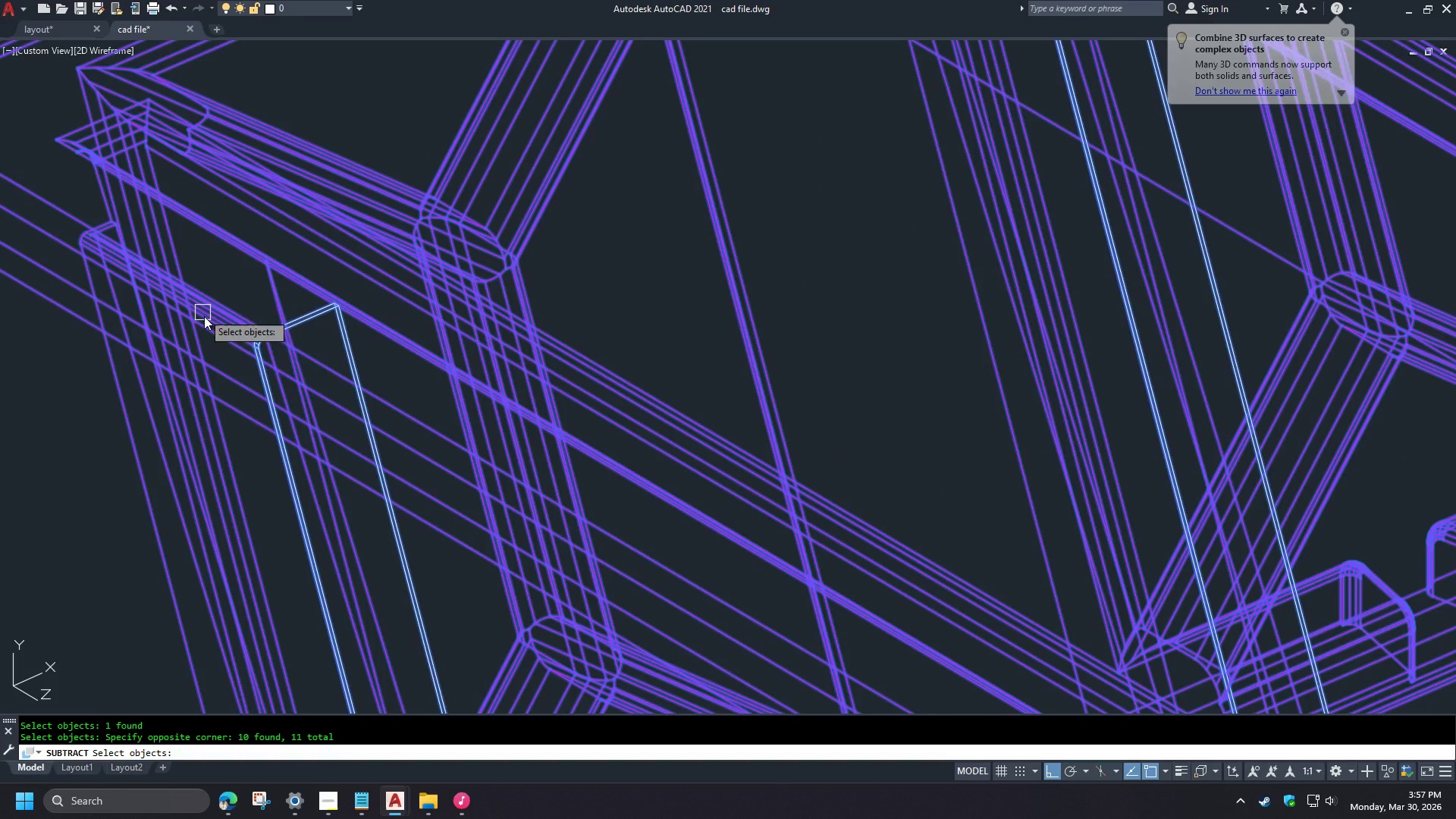 
key(U)
 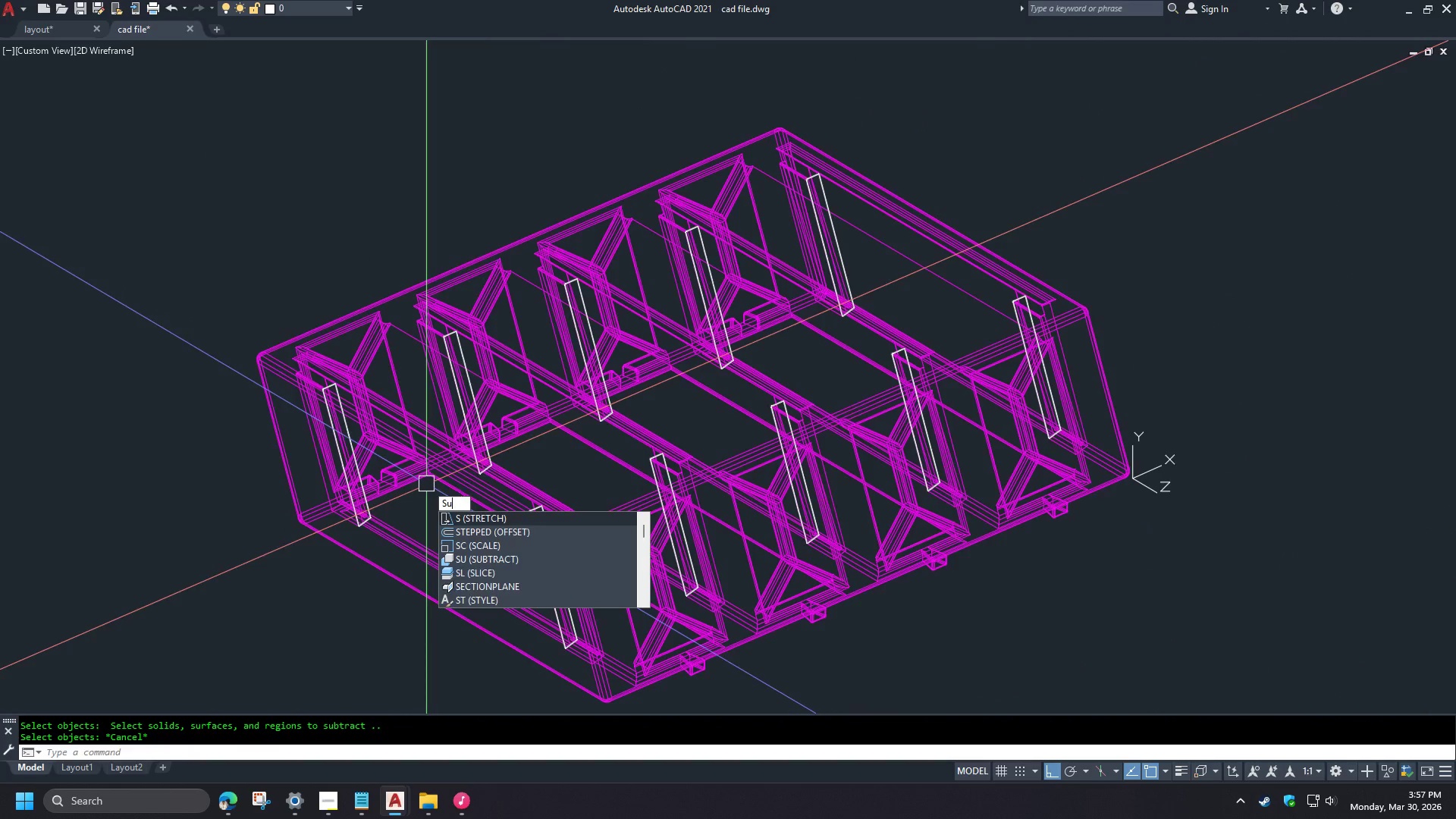 
key(Space)
 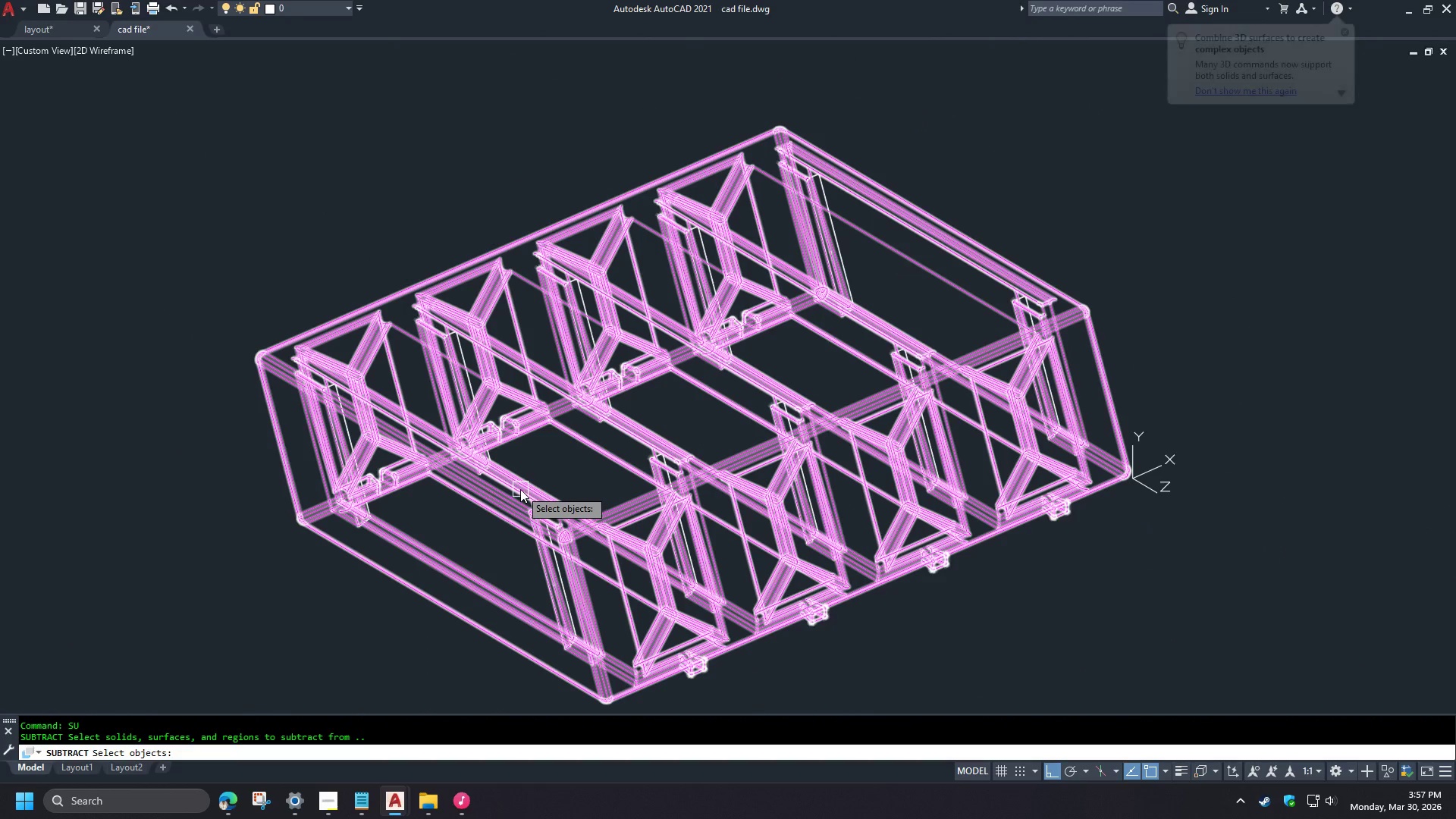 
left_click([520, 489])
 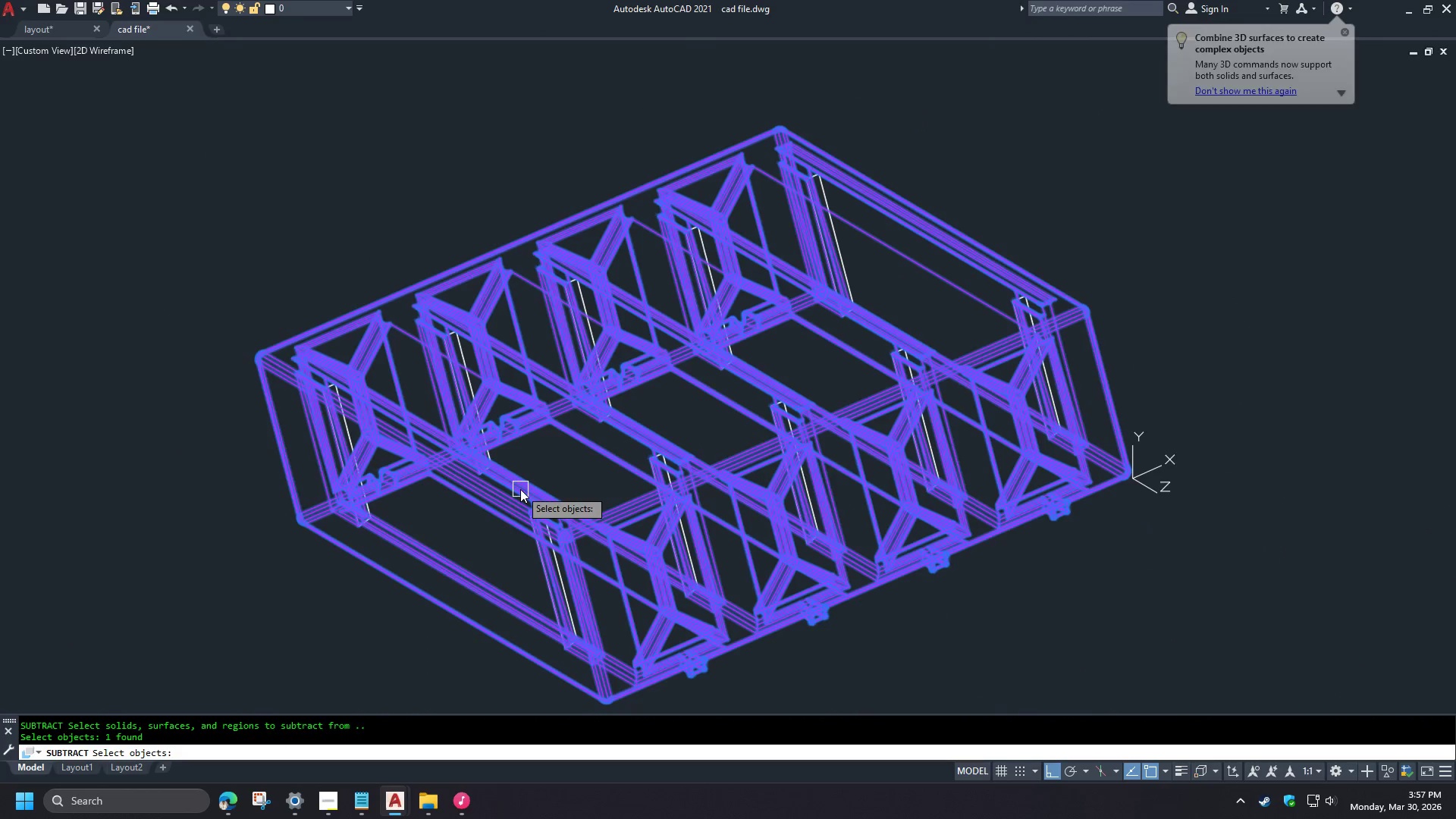 
key(Space)
 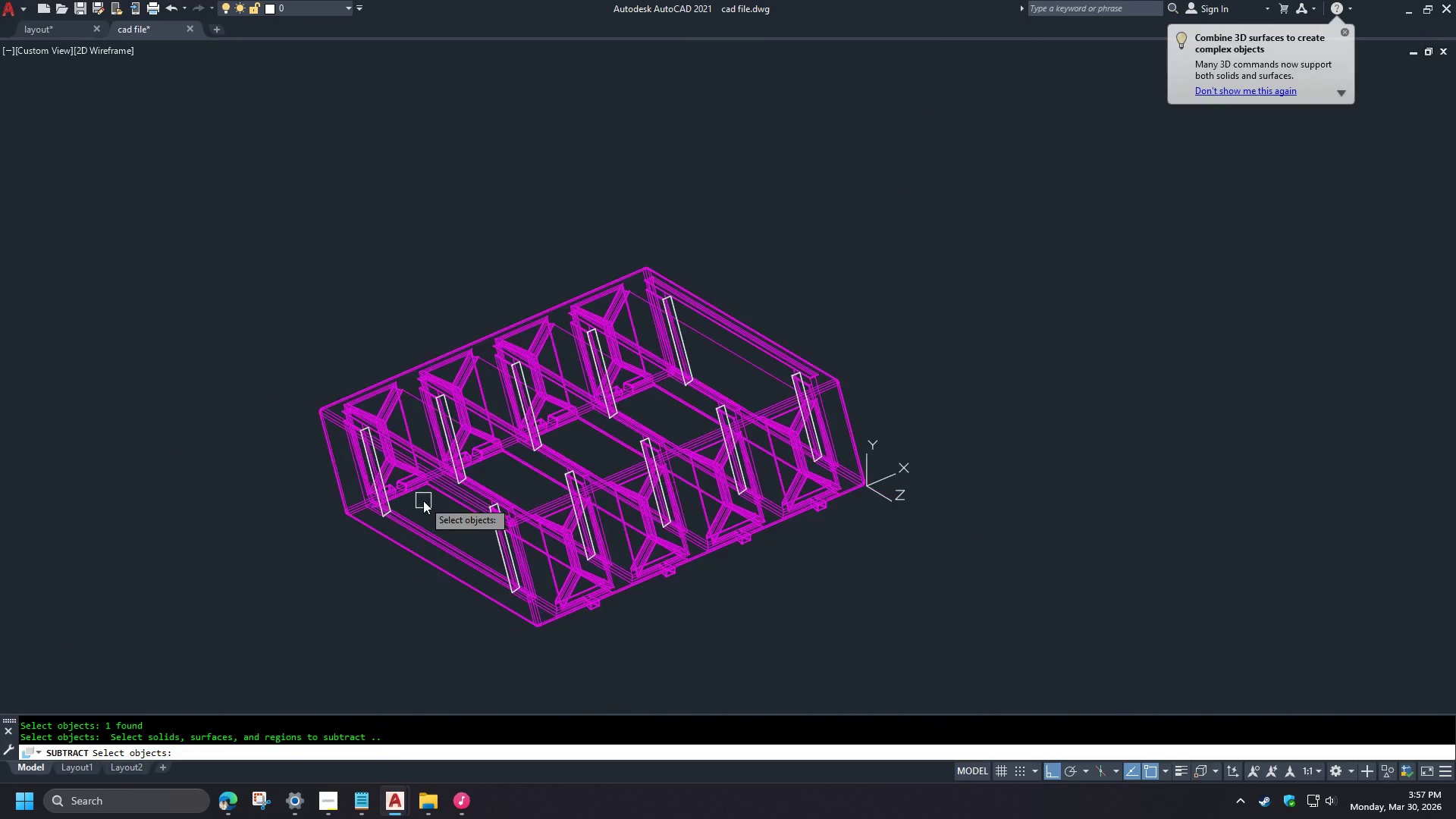 
scroll: coordinate [335, 399], scroll_direction: down, amount: 4.0
 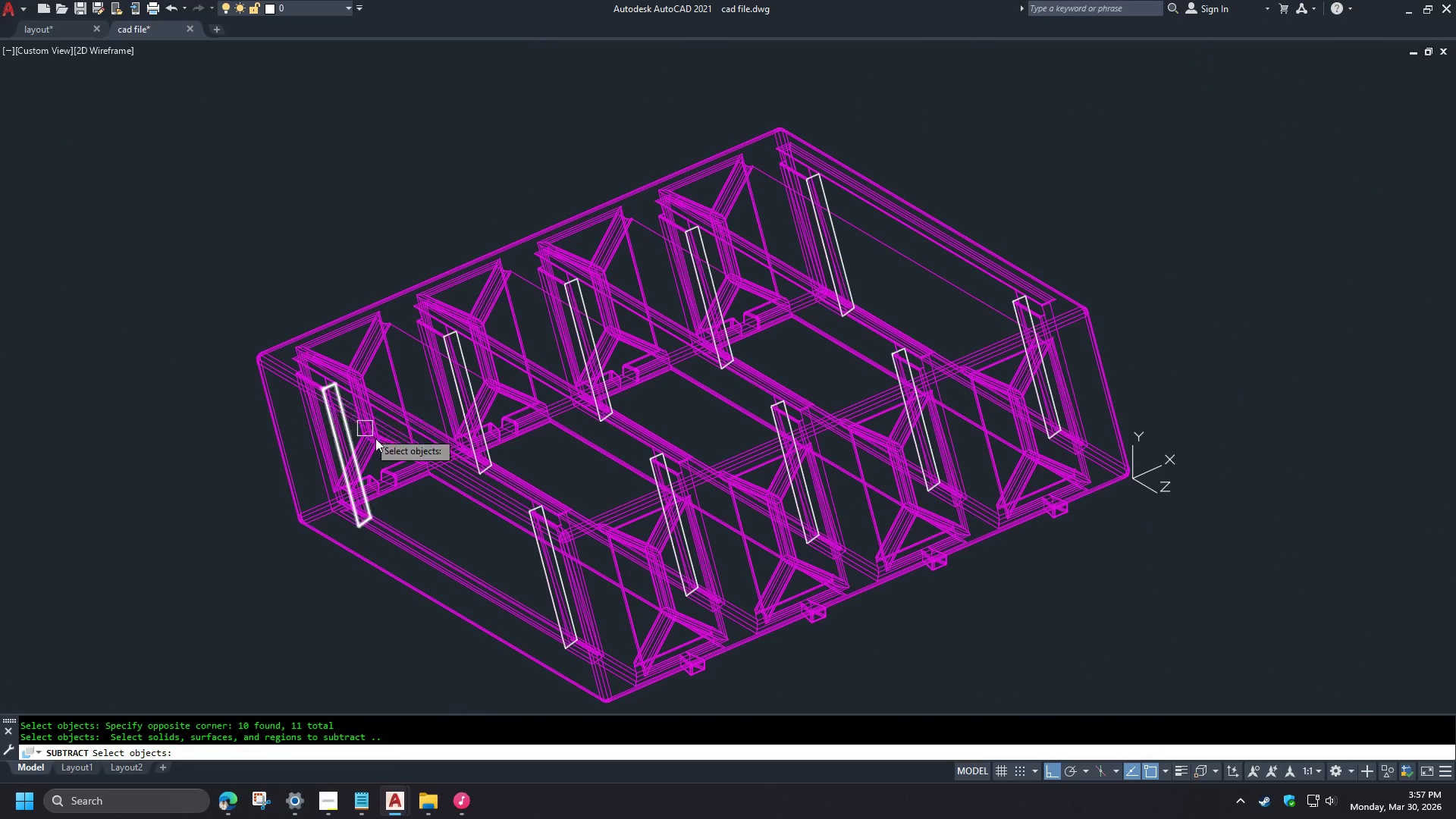 
left_click_drag(start_coordinate=[333, 256], to_coordinate=[335, 265])
 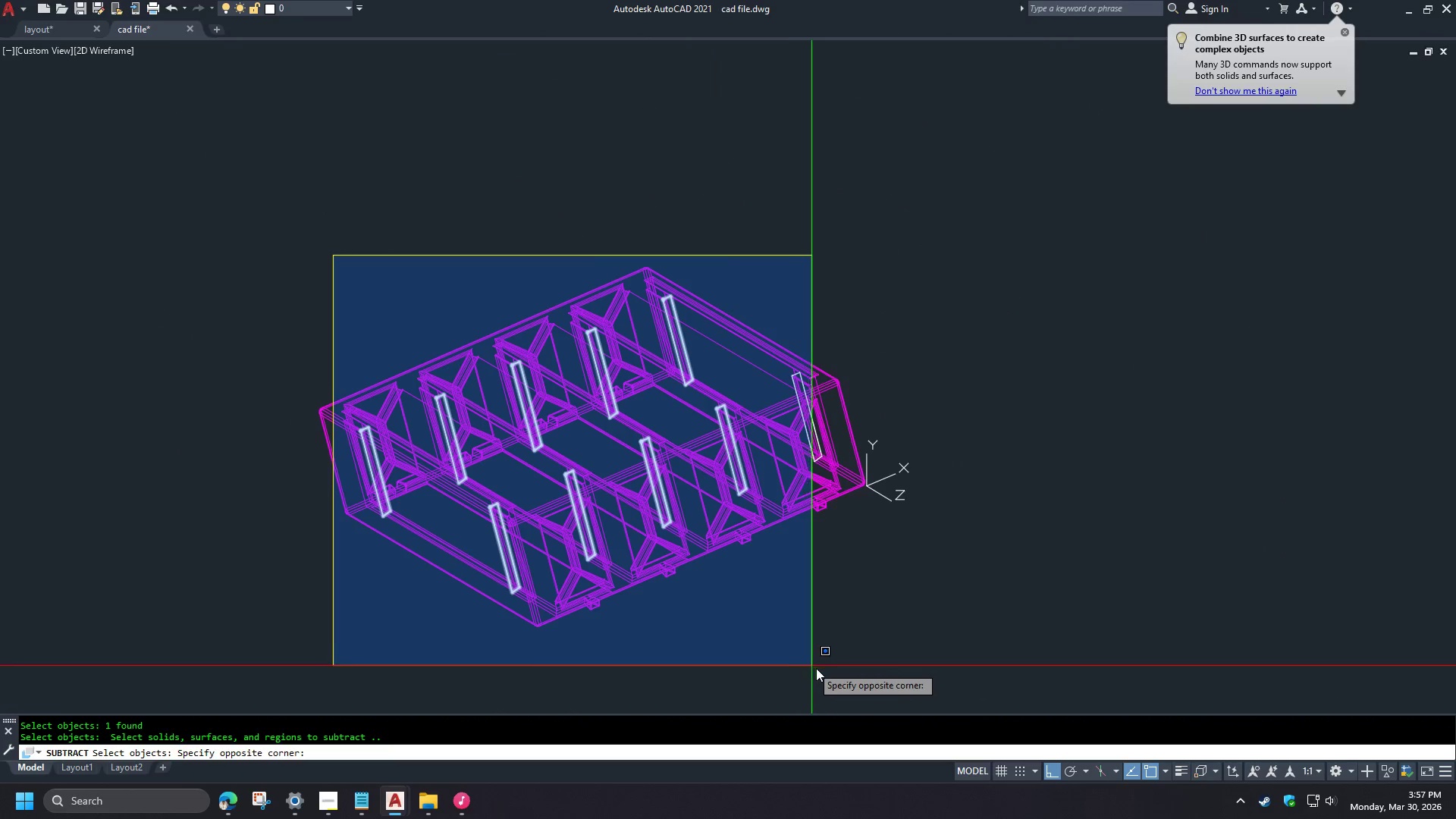 
left_click([845, 672])
 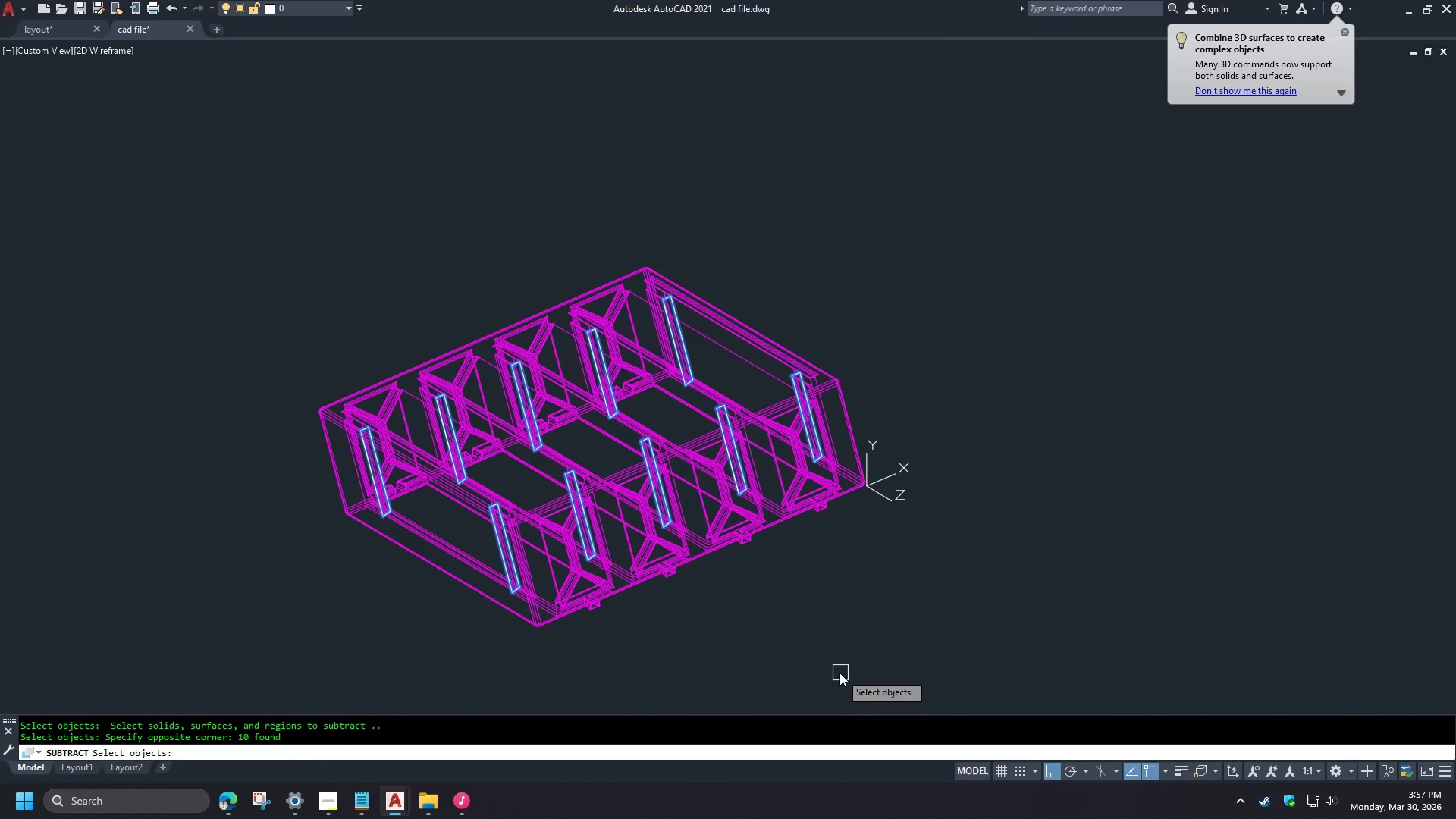 
key(Space)
 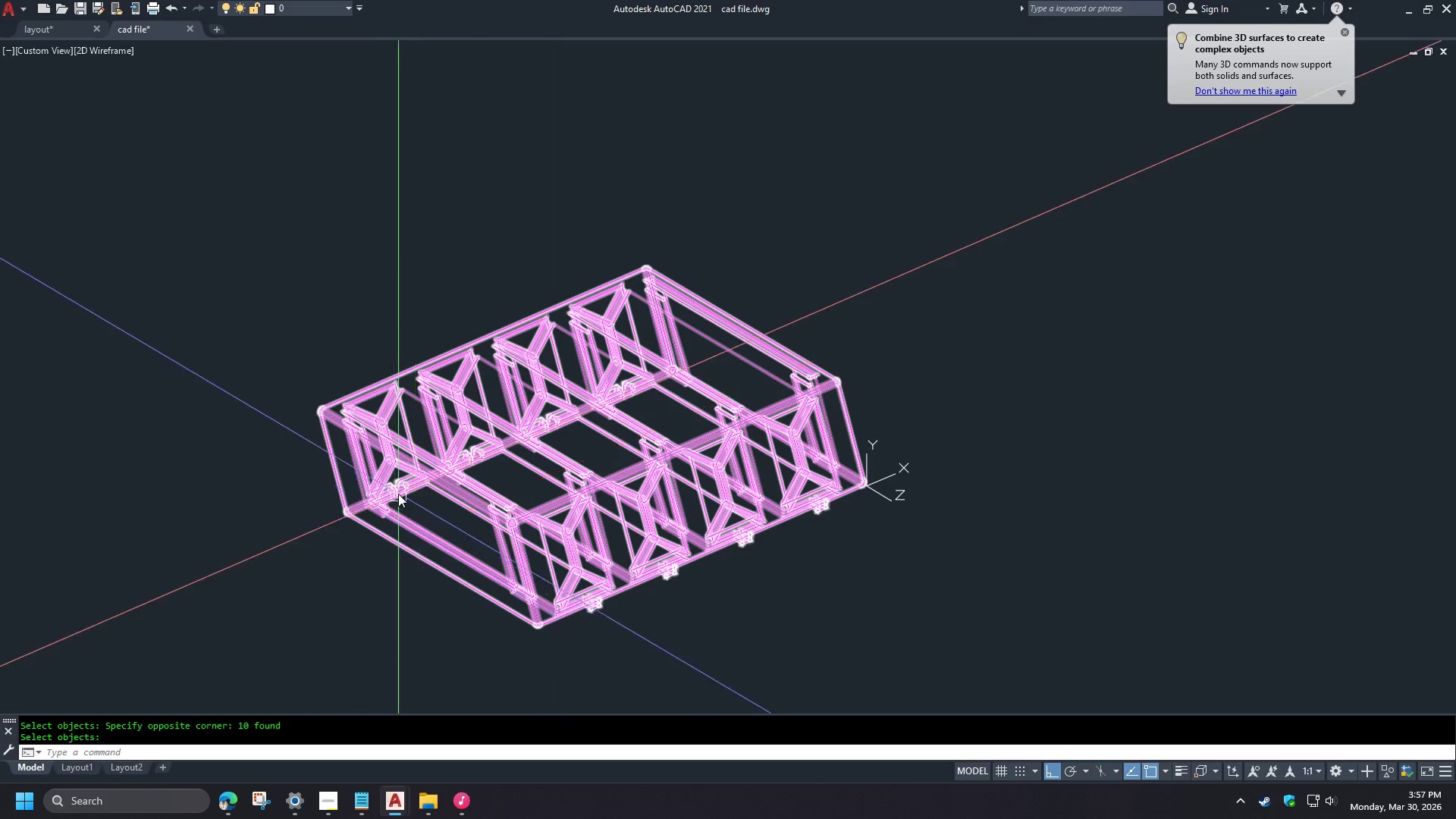 
scroll: coordinate [423, 500], scroll_direction: down, amount: 1.0
 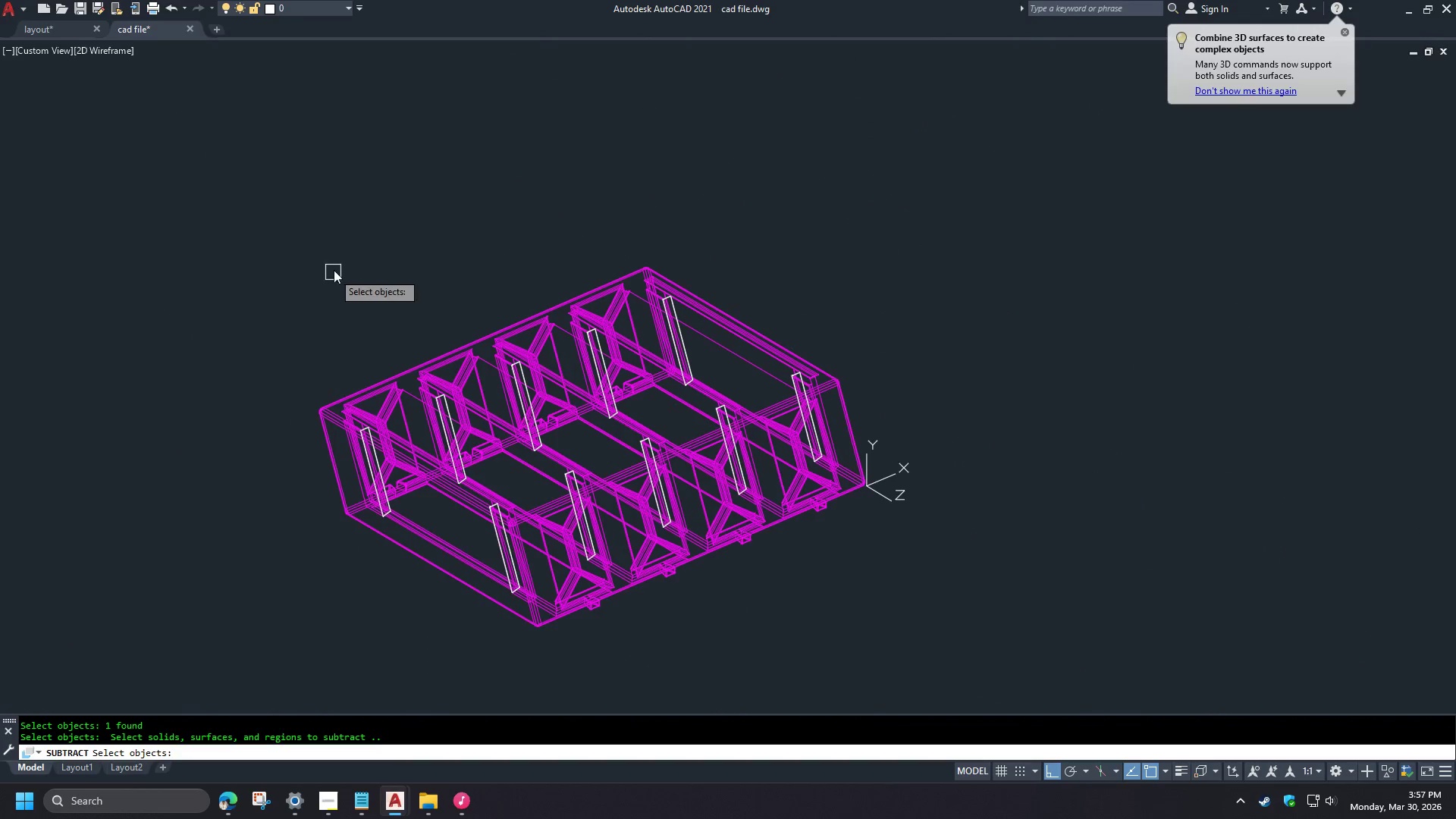 
hold_key(key=ShiftLeft, duration=1.5)
 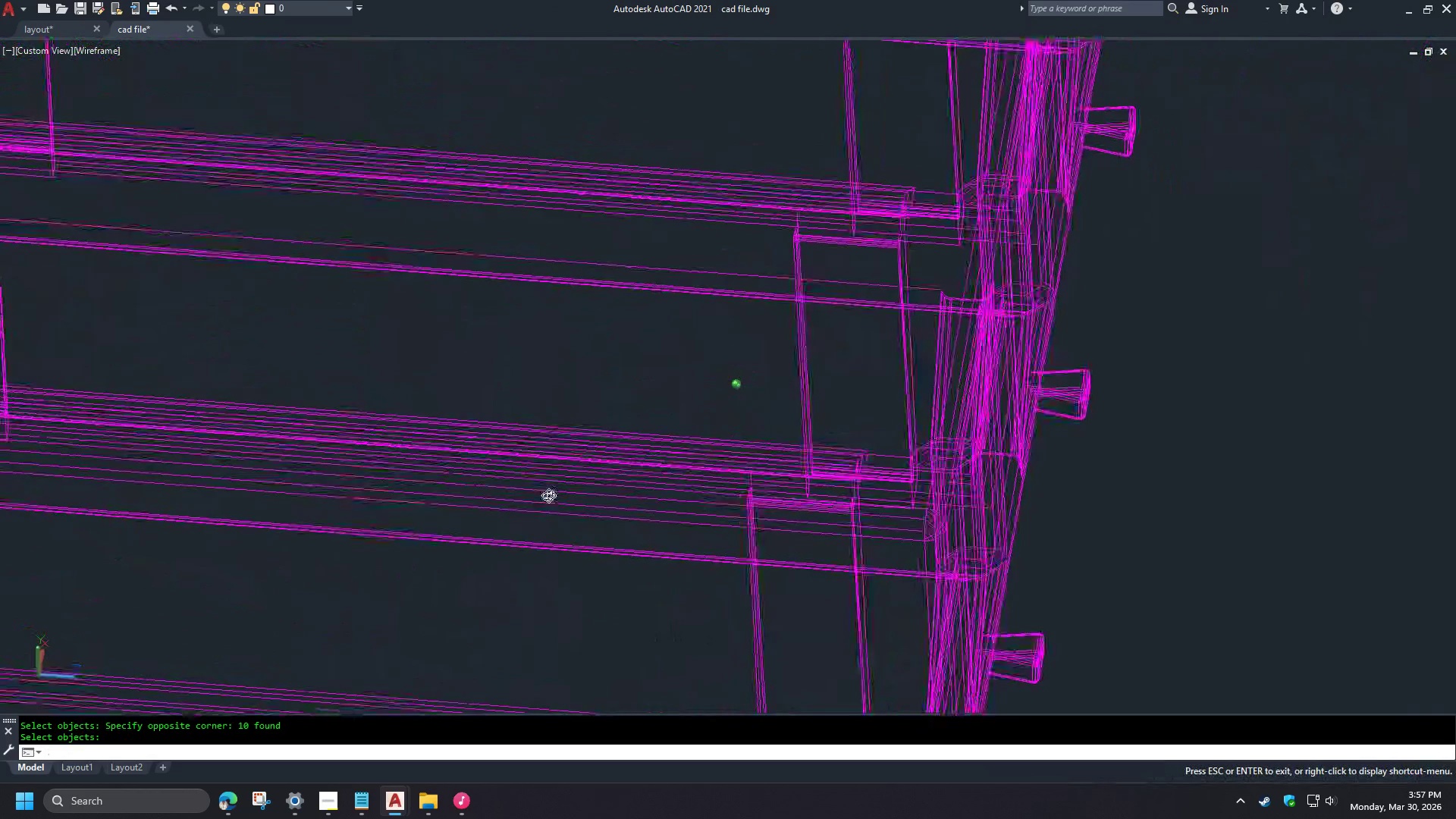 
scroll: coordinate [528, 614], scroll_direction: up, amount: 4.0
 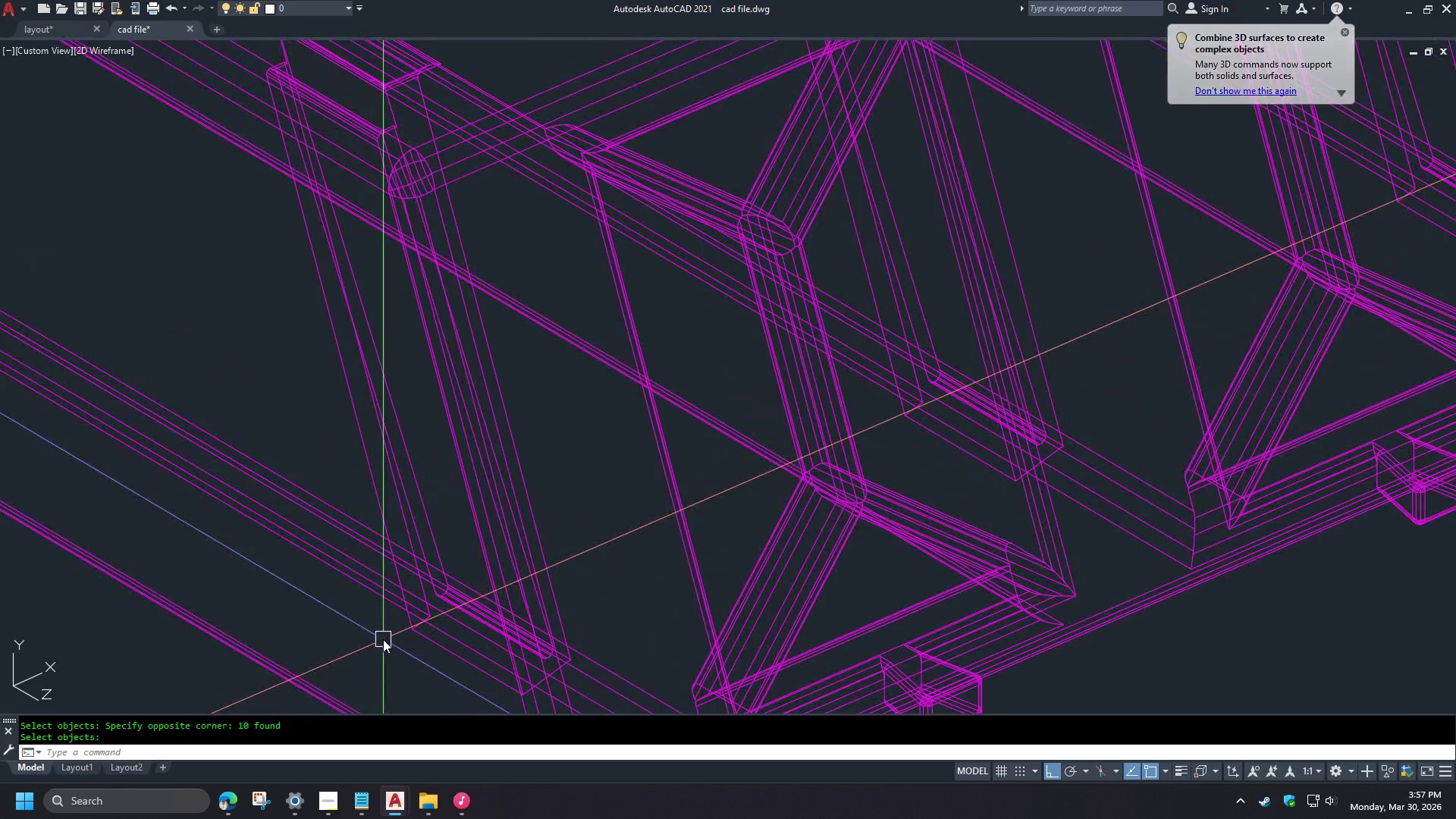 
hold_key(key=ShiftLeft, duration=0.83)
 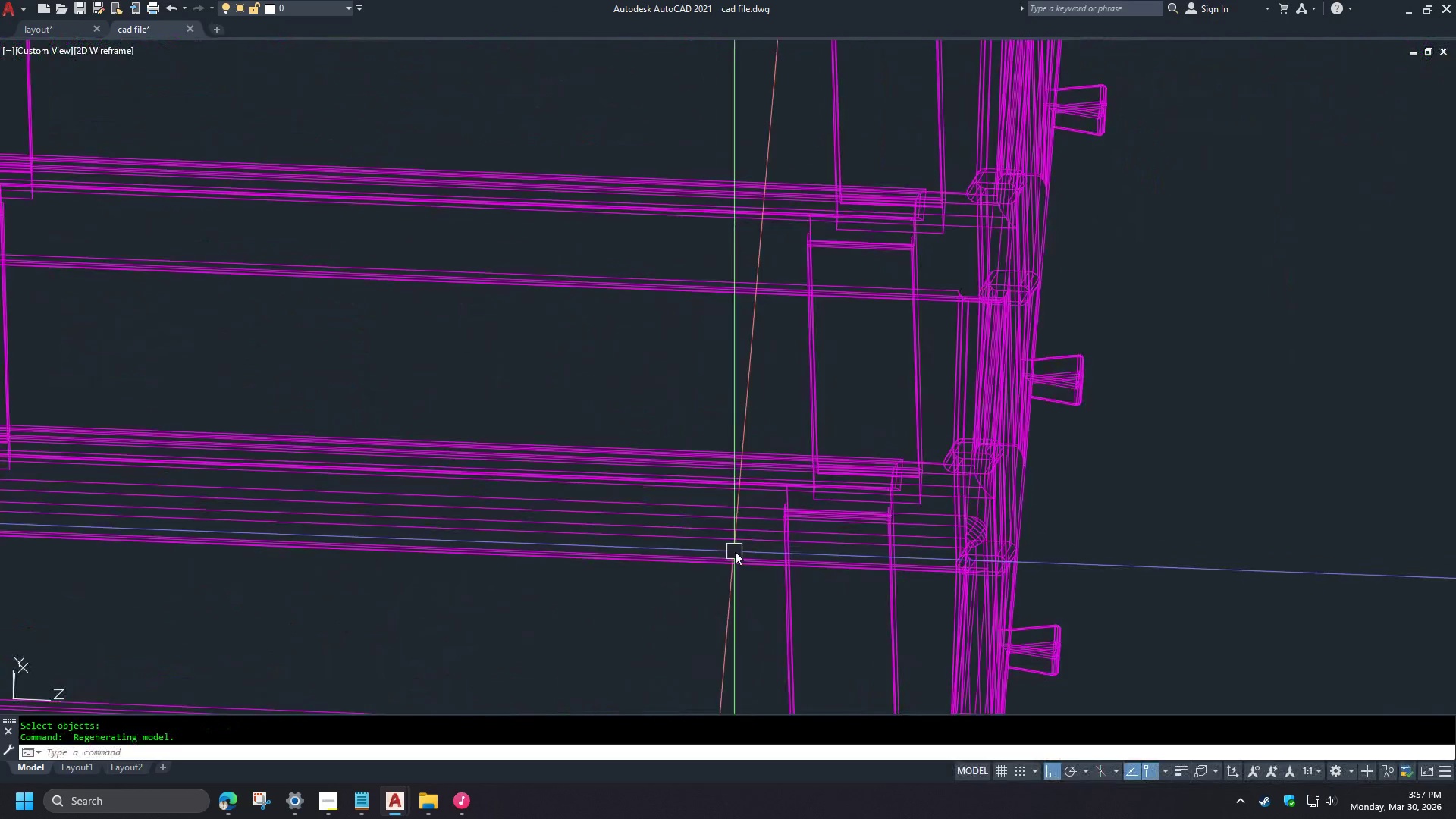 
scroll: coordinate [383, 639], scroll_direction: down, amount: 1.0
 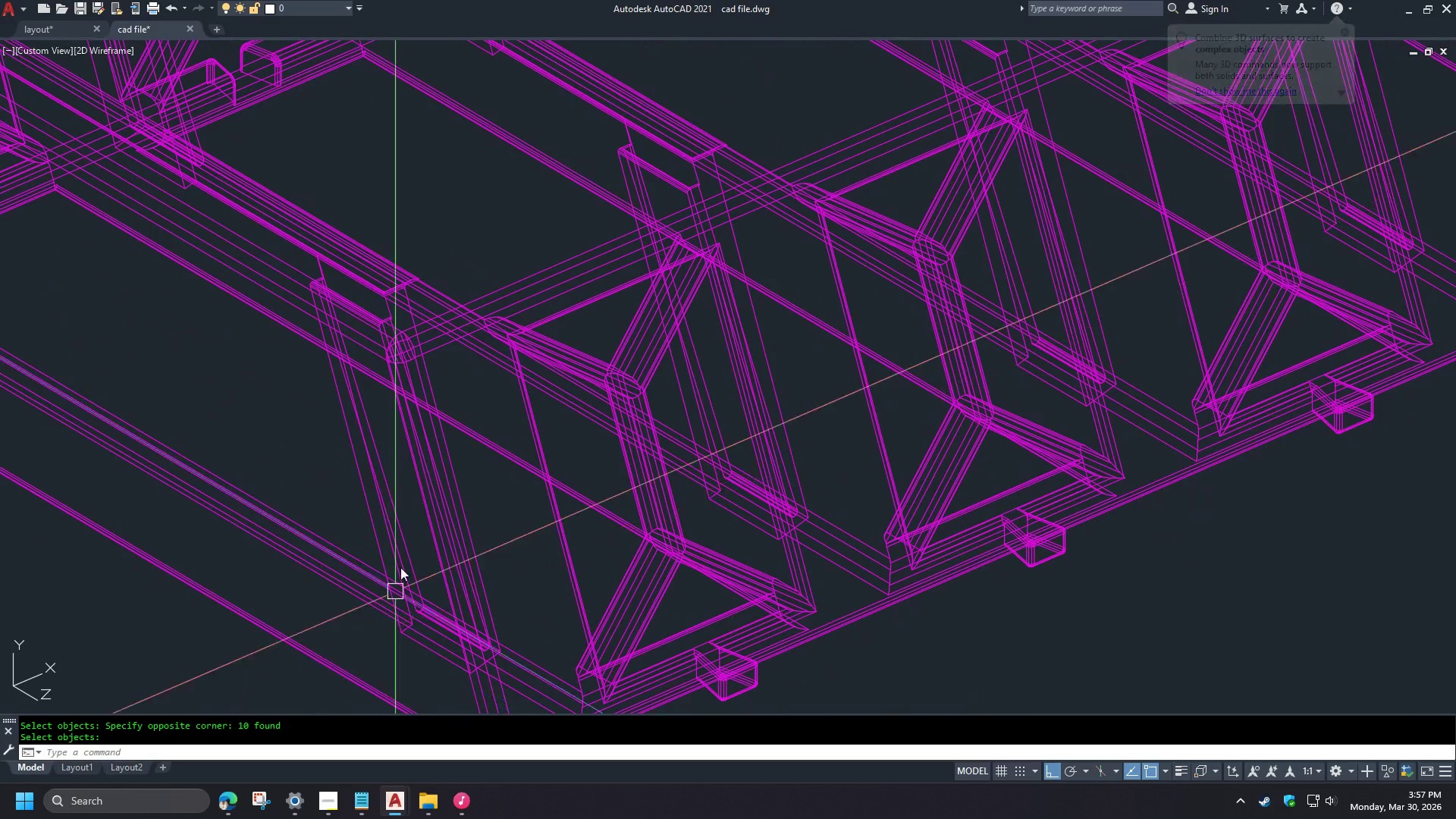 
hold_key(key=ShiftLeft, duration=1.5)
 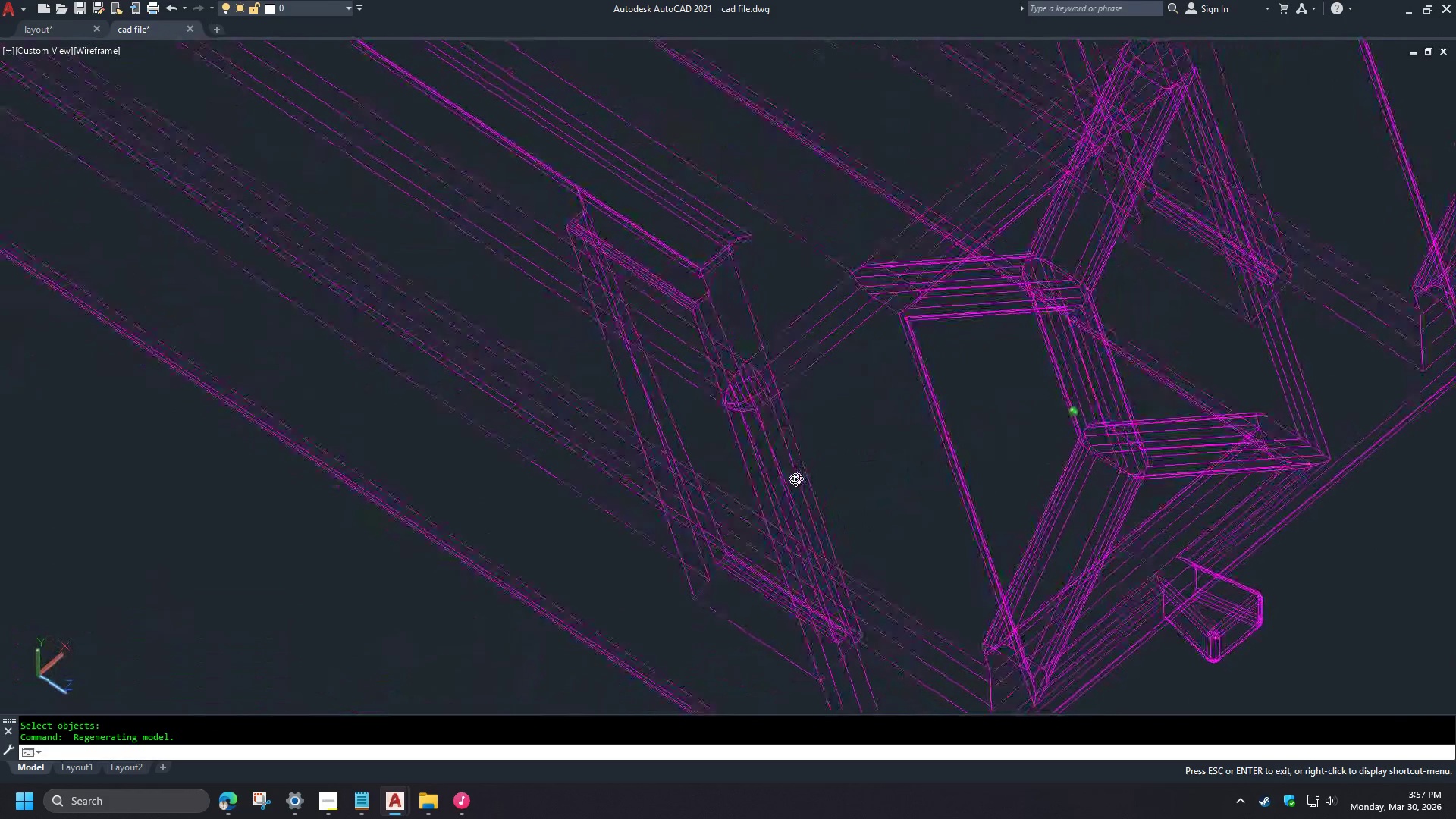 
scroll: coordinate [914, 462], scroll_direction: up, amount: 4.0
 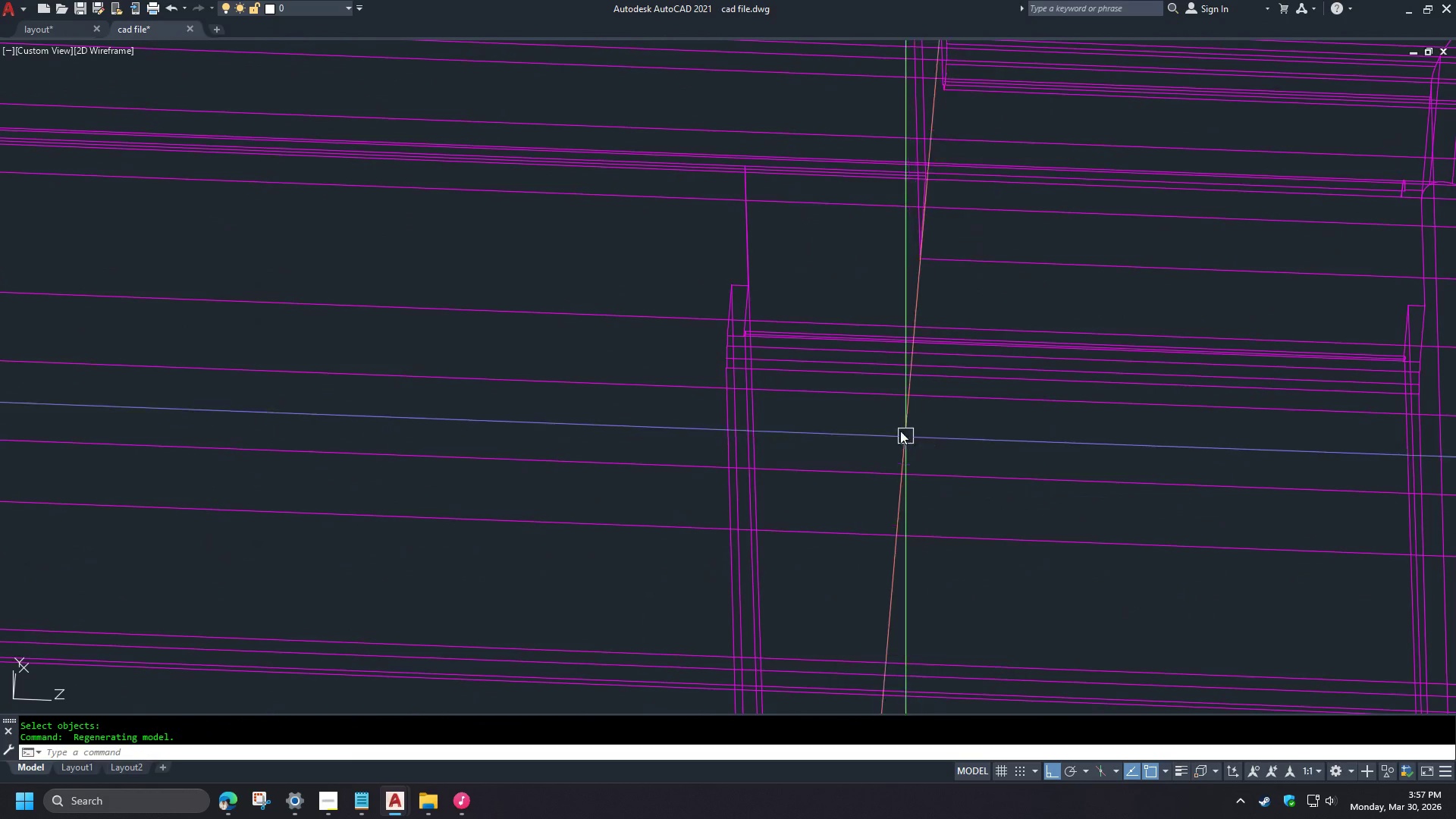 
hold_key(key=ShiftLeft, duration=1.52)
 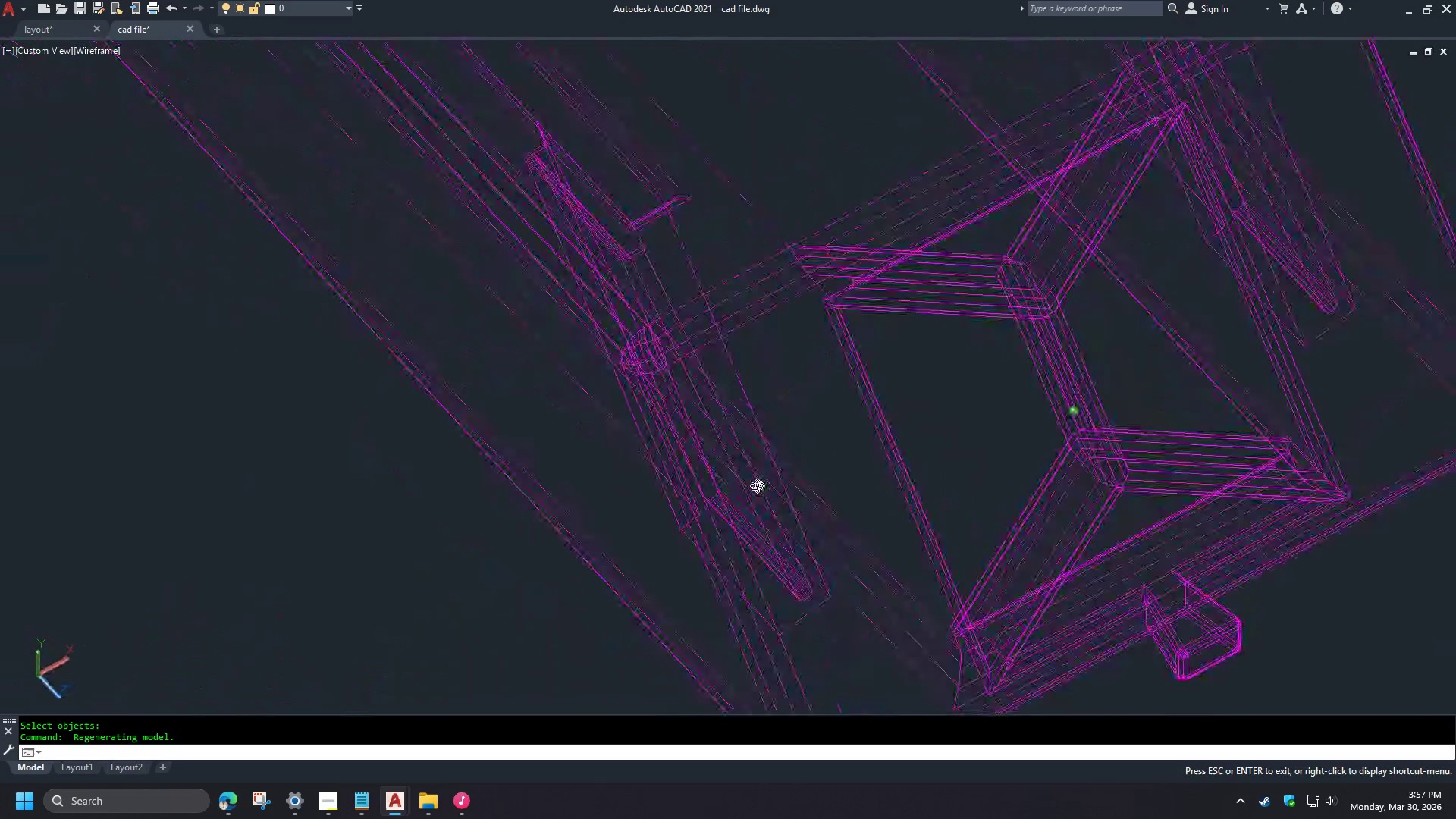 
scroll: coordinate [866, 332], scroll_direction: down, amount: 3.0
 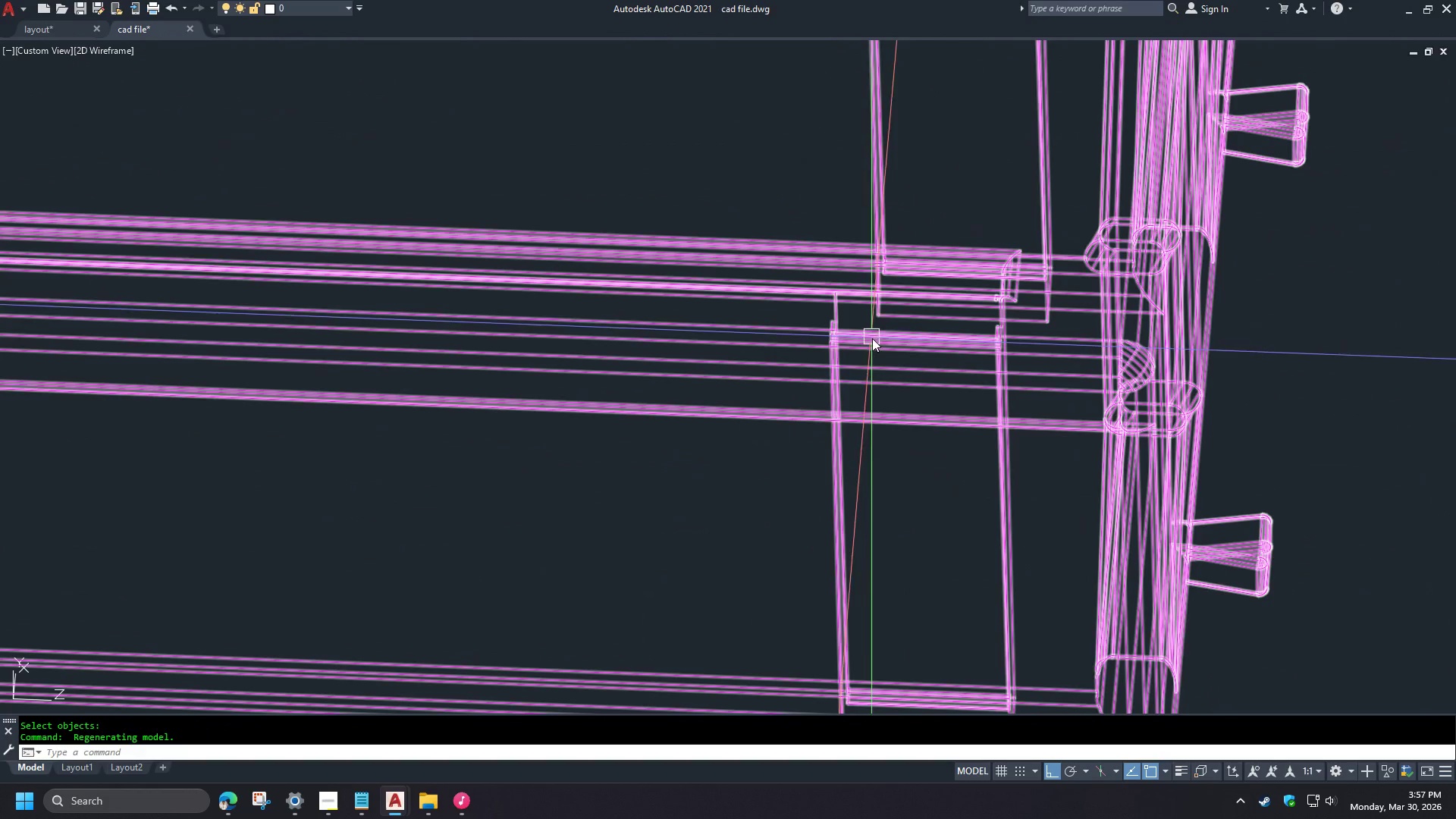 
hold_key(key=ShiftLeft, duration=1.51)
 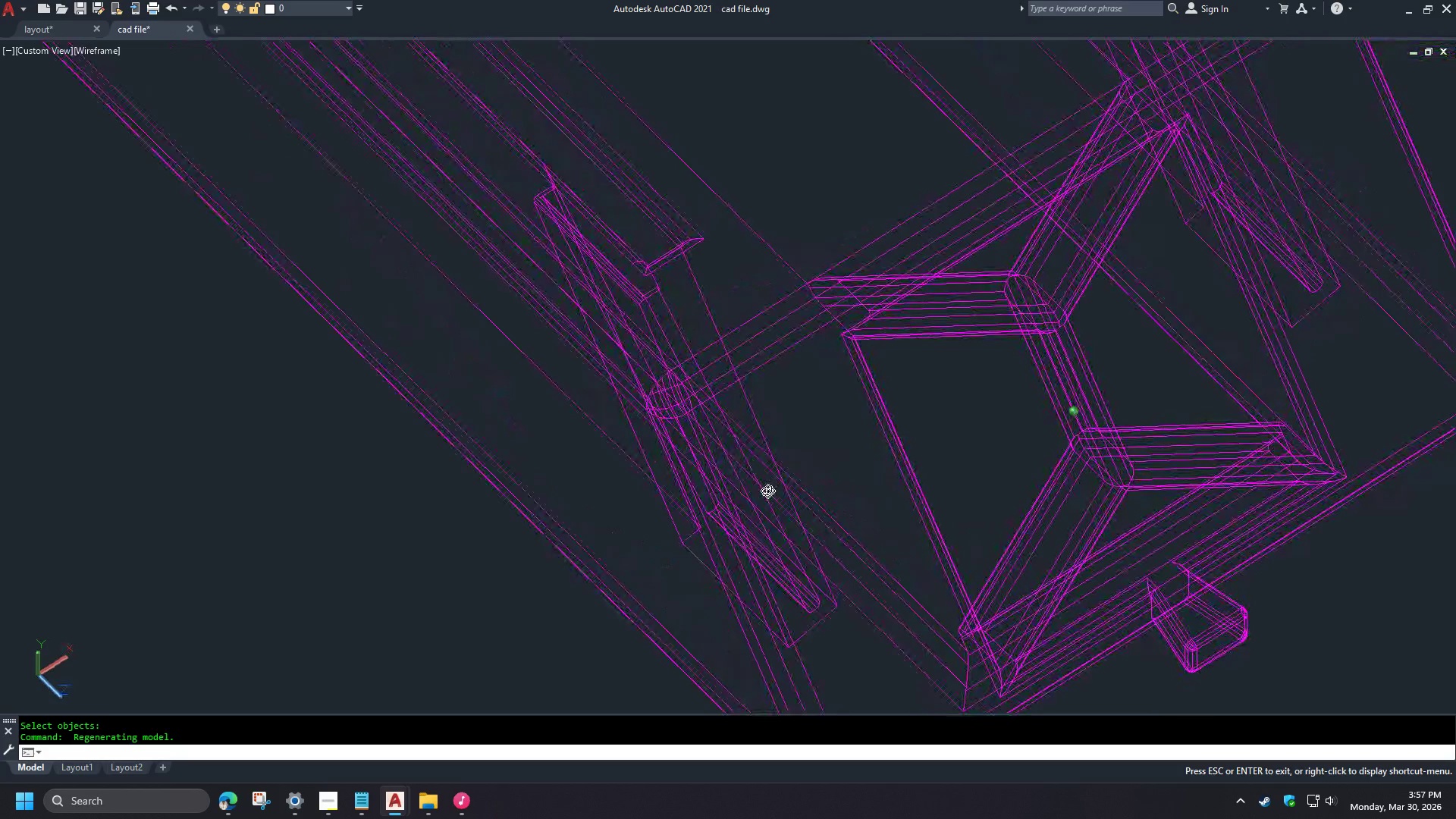 
hold_key(key=ShiftLeft, duration=1.53)
 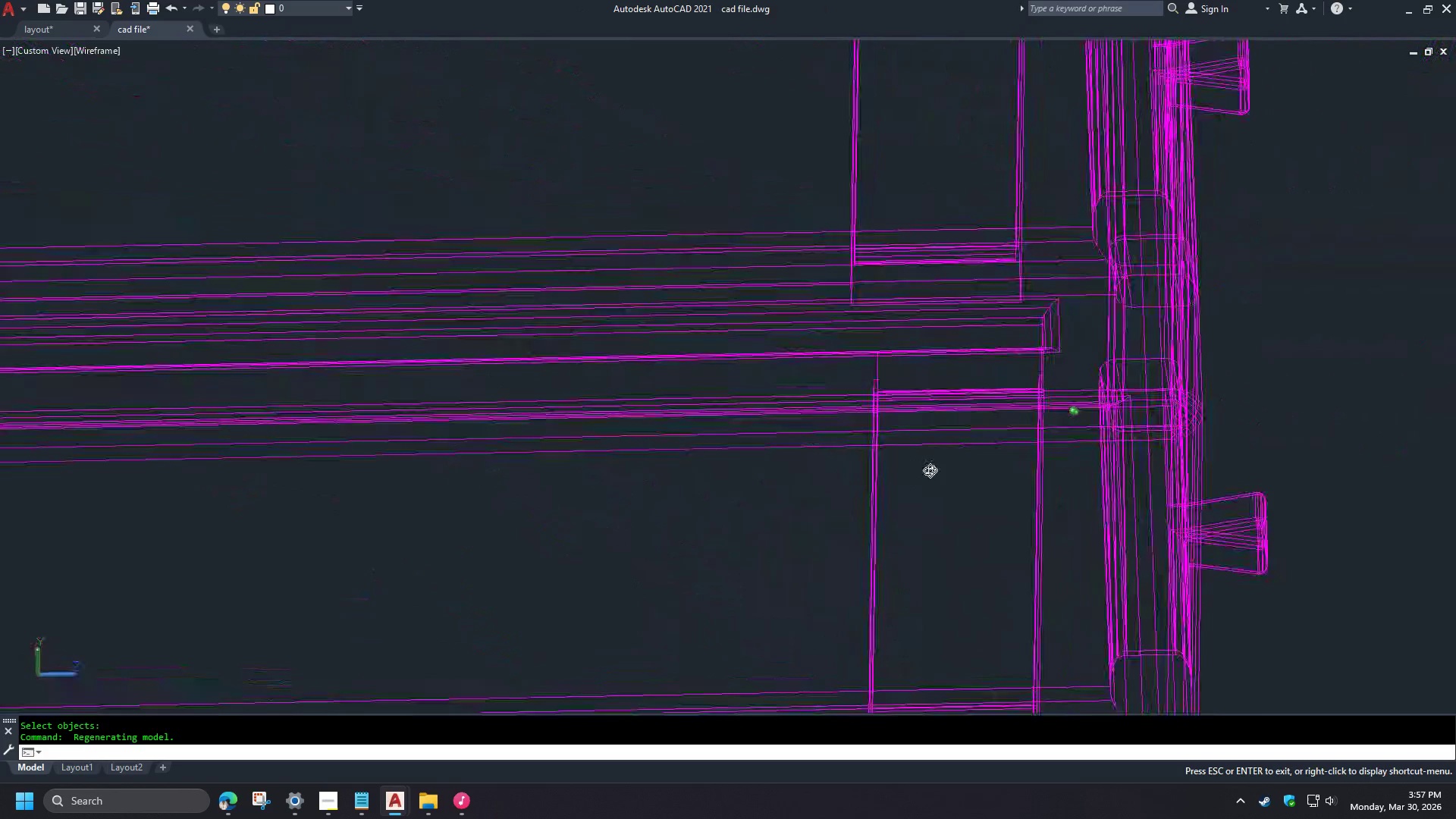 
hold_key(key=ShiftLeft, duration=1.5)
 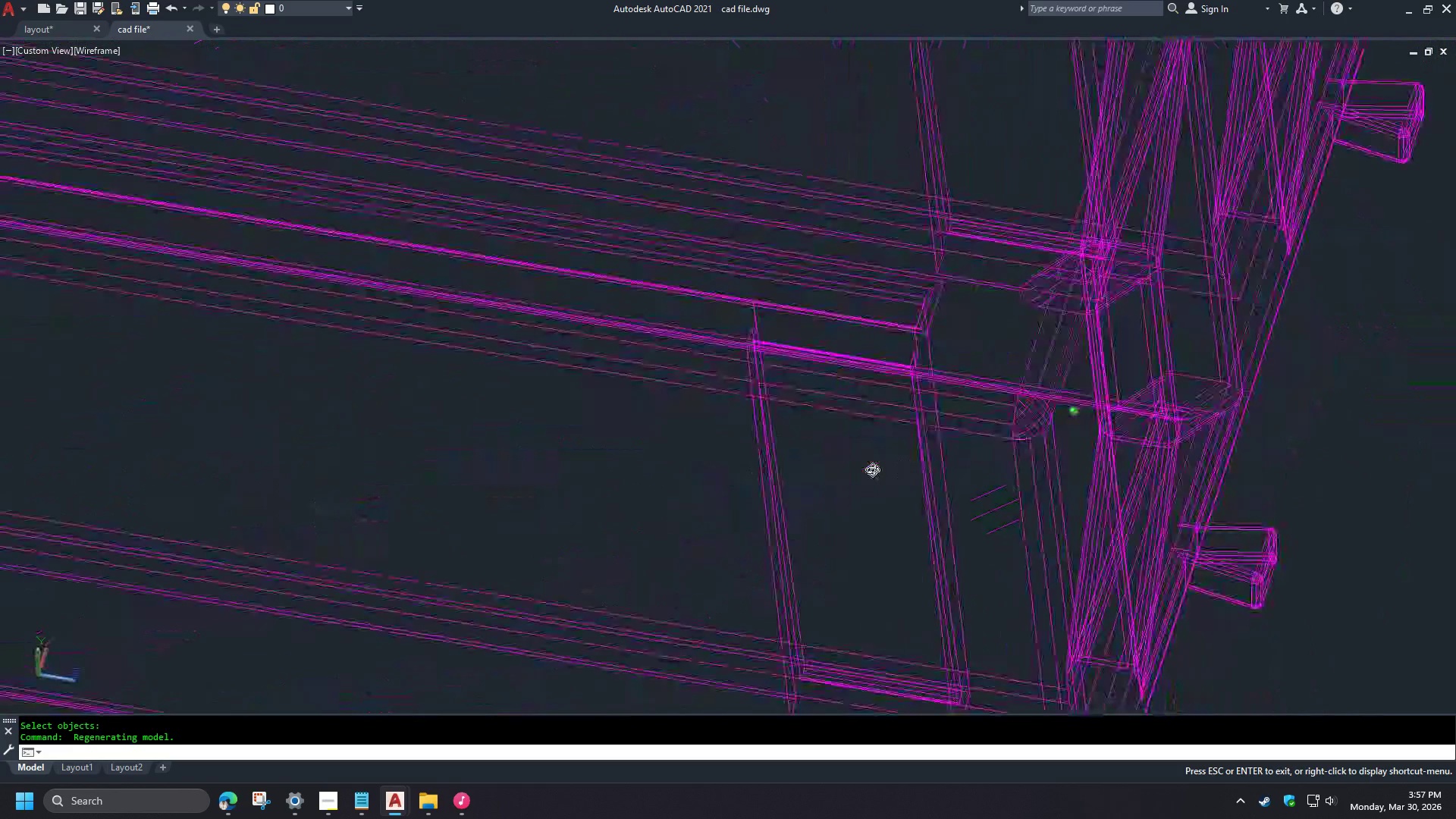 
hold_key(key=ShiftLeft, duration=1.52)
 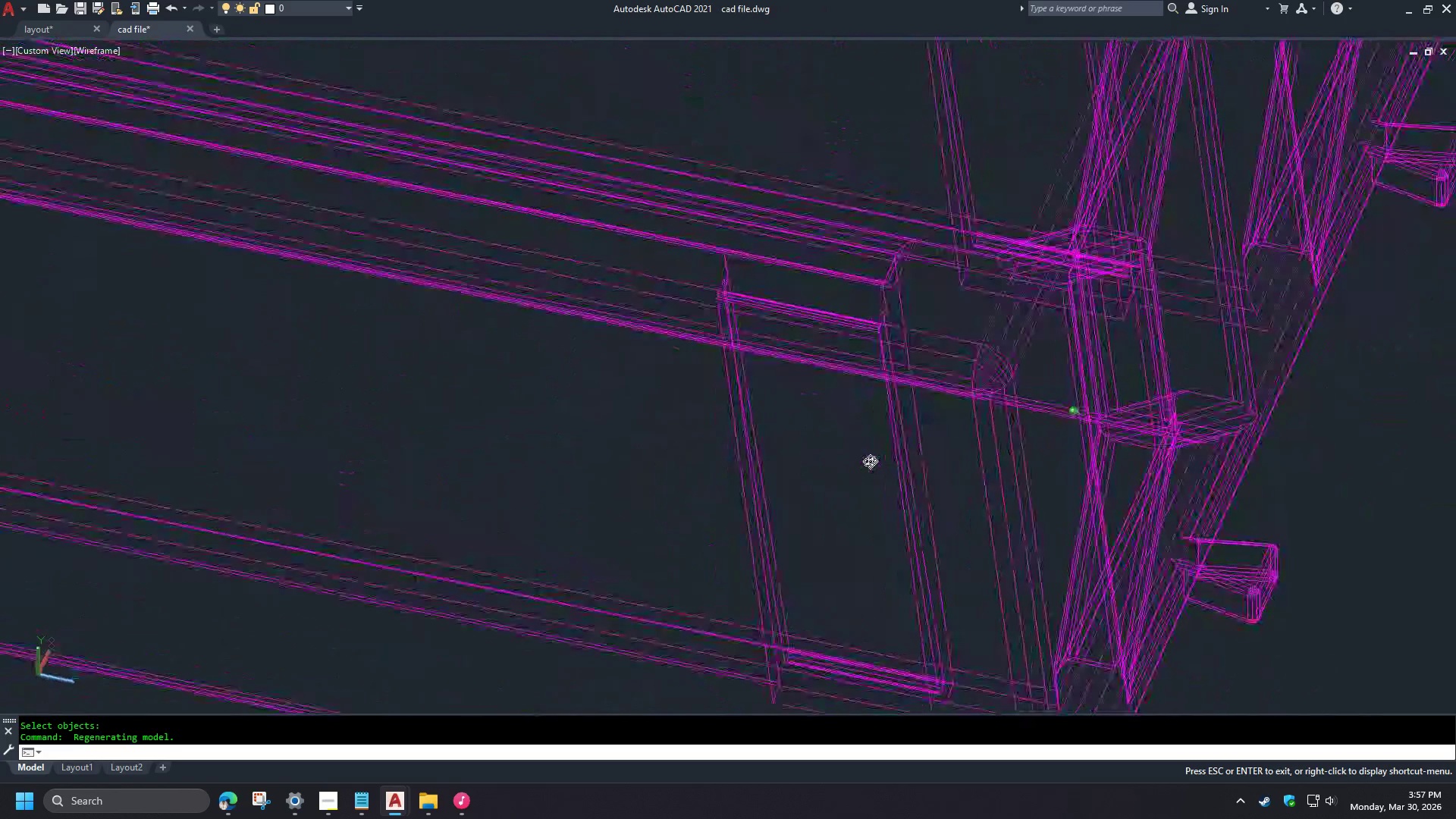 
key(Shift+ShiftLeft)
 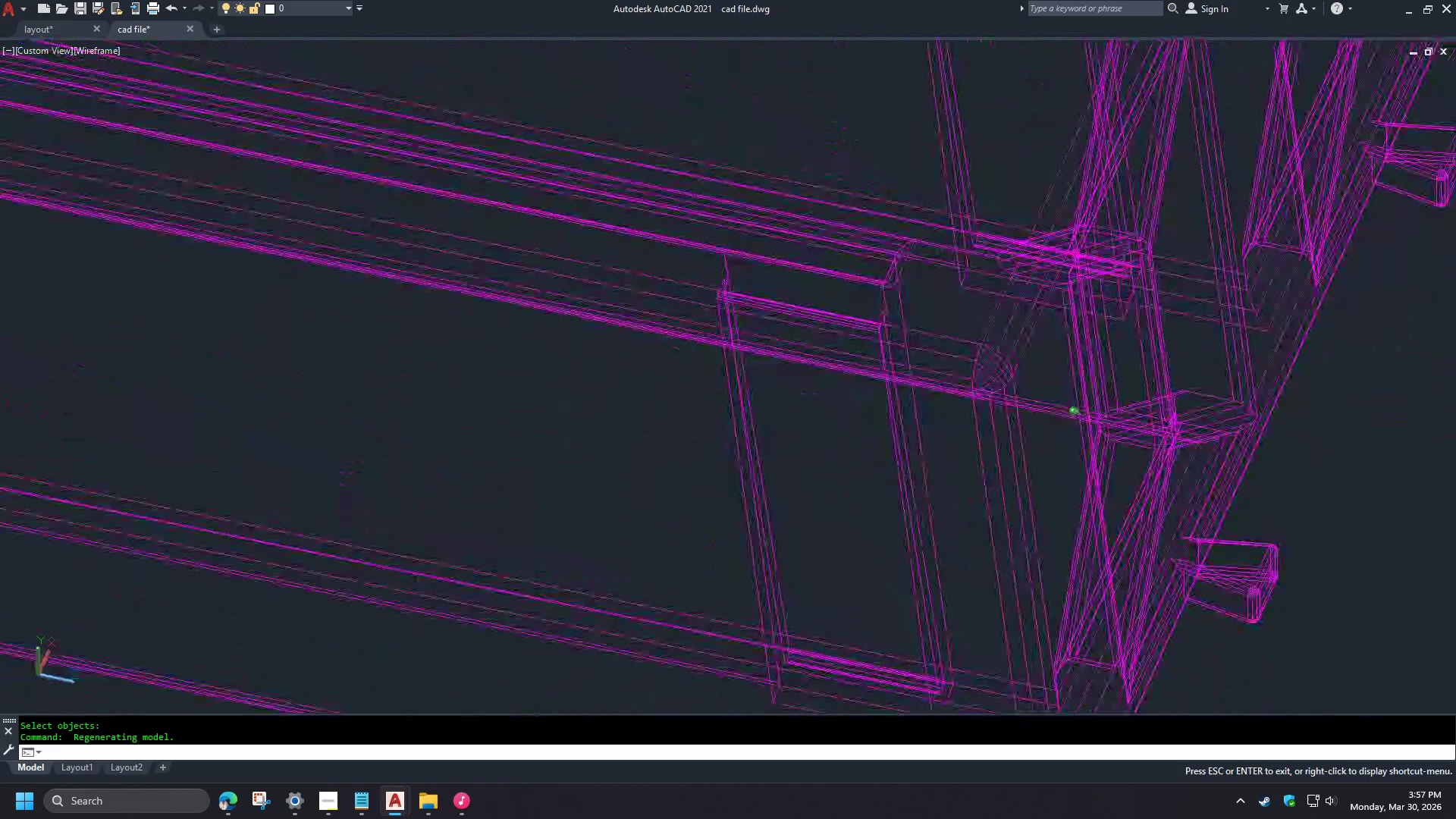 
key(Shift+ShiftLeft)
 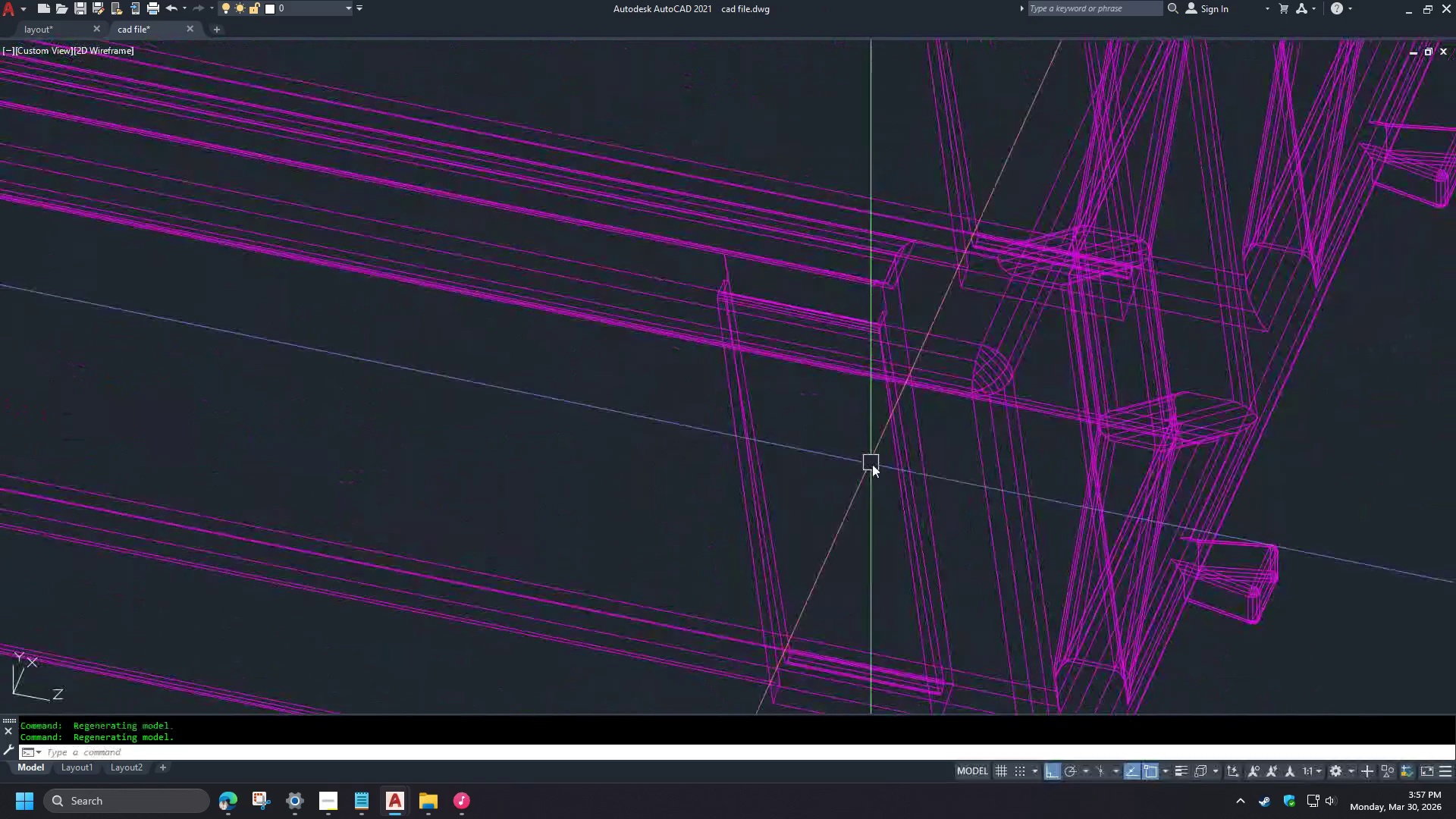 
scroll: coordinate [1035, 472], scroll_direction: down, amount: 2.0
 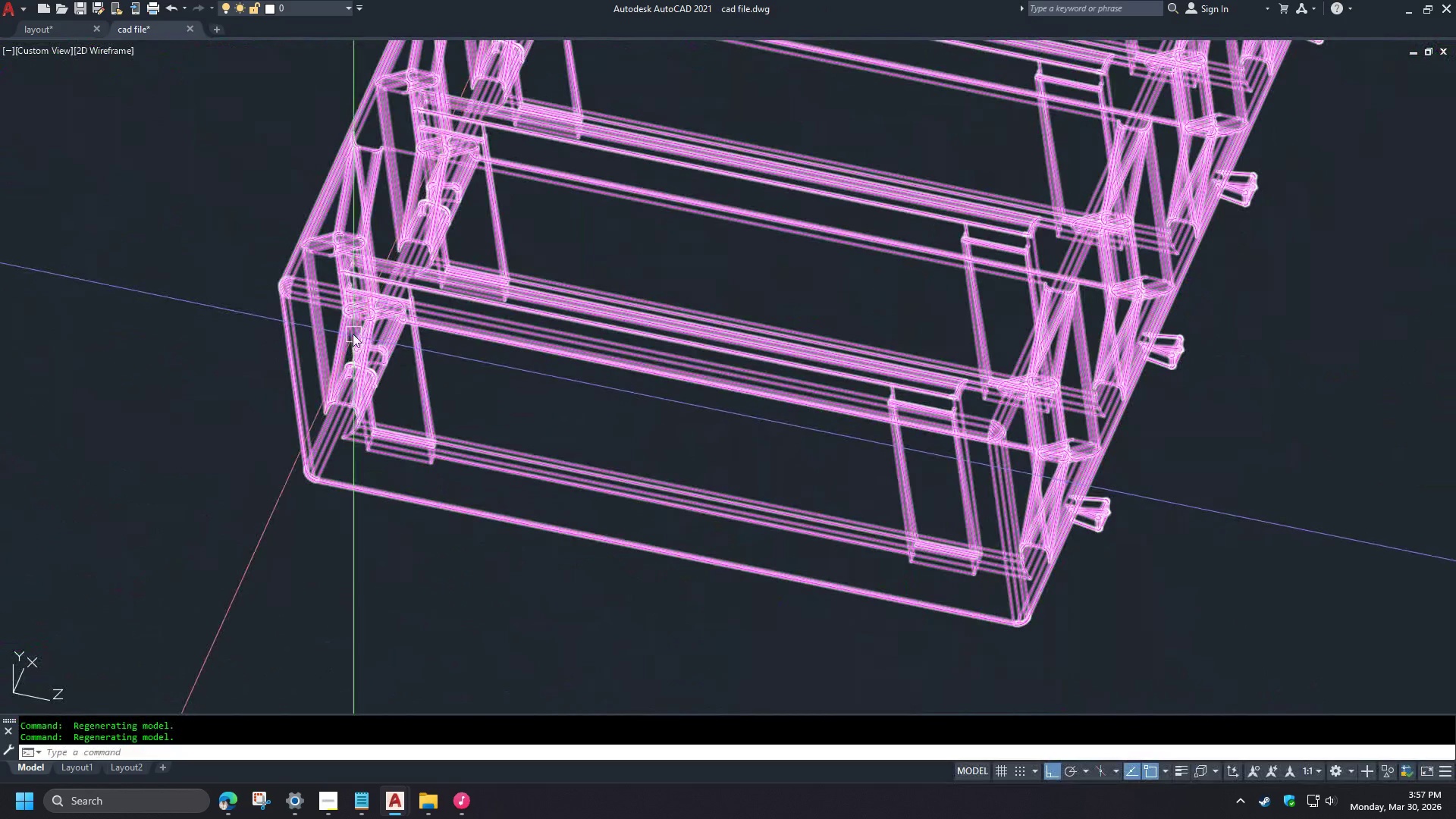 
scroll: coordinate [411, 627], scroll_direction: up, amount: 6.0
 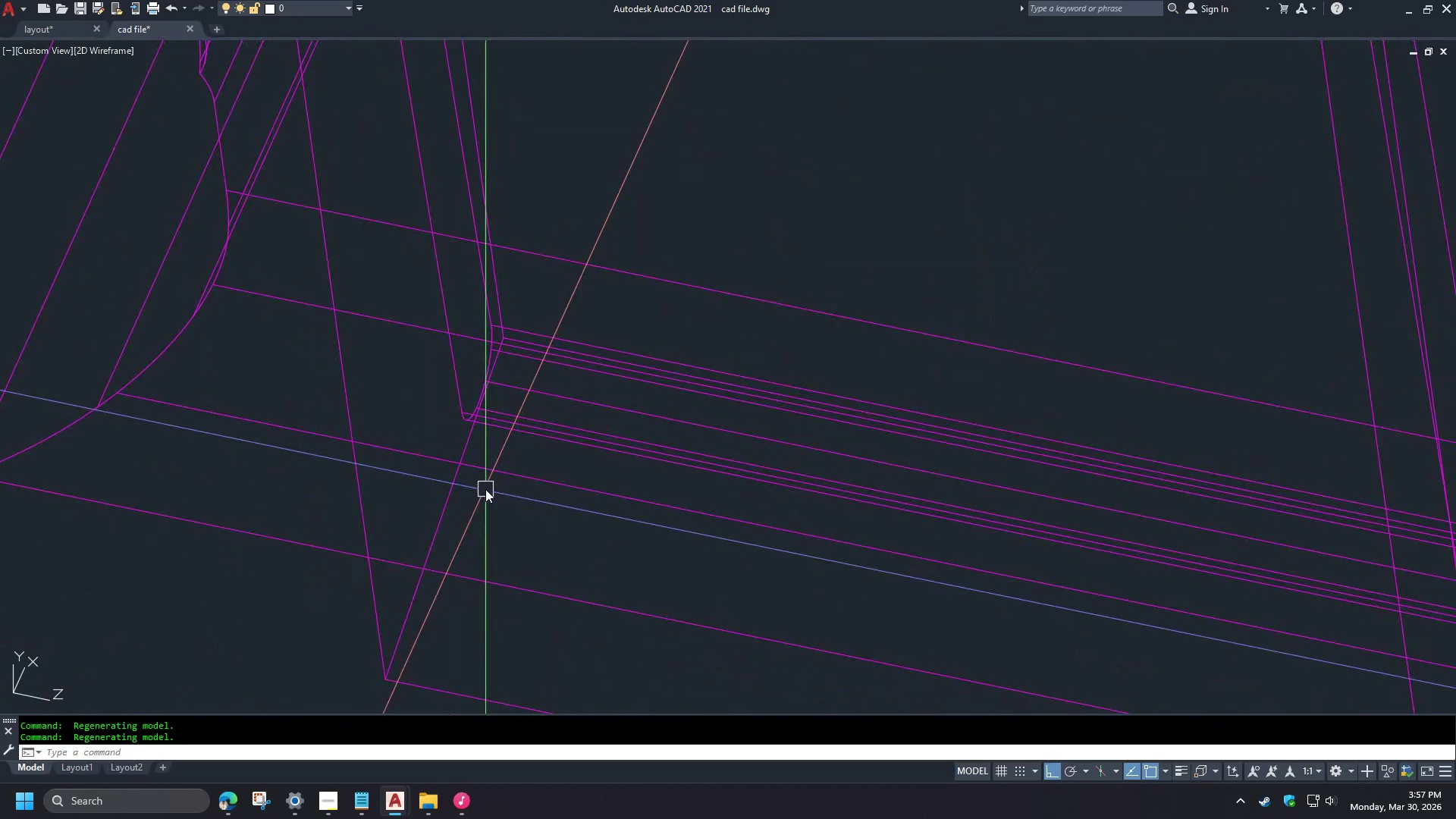 
key(Minus)
 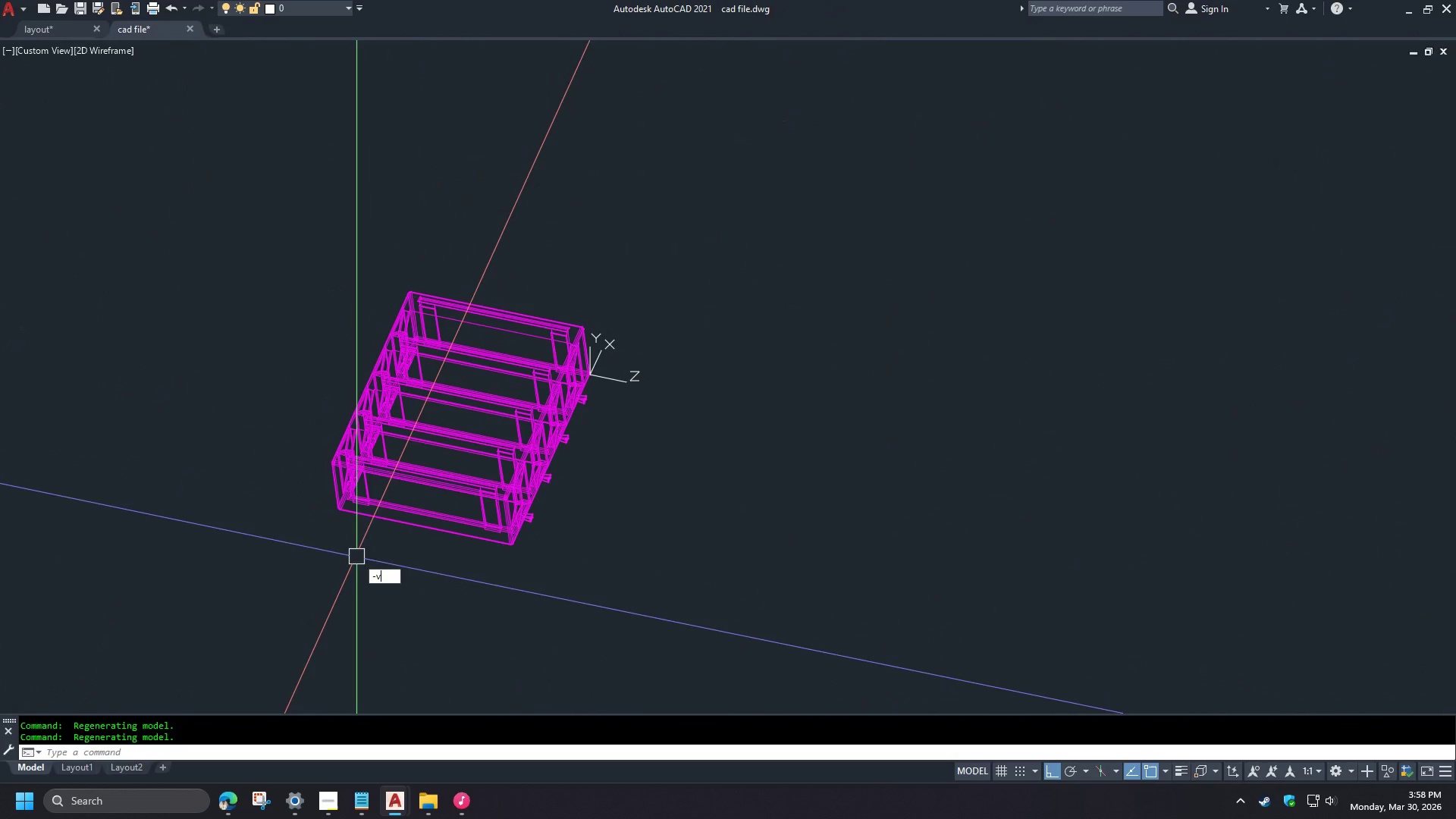 
key(V)
 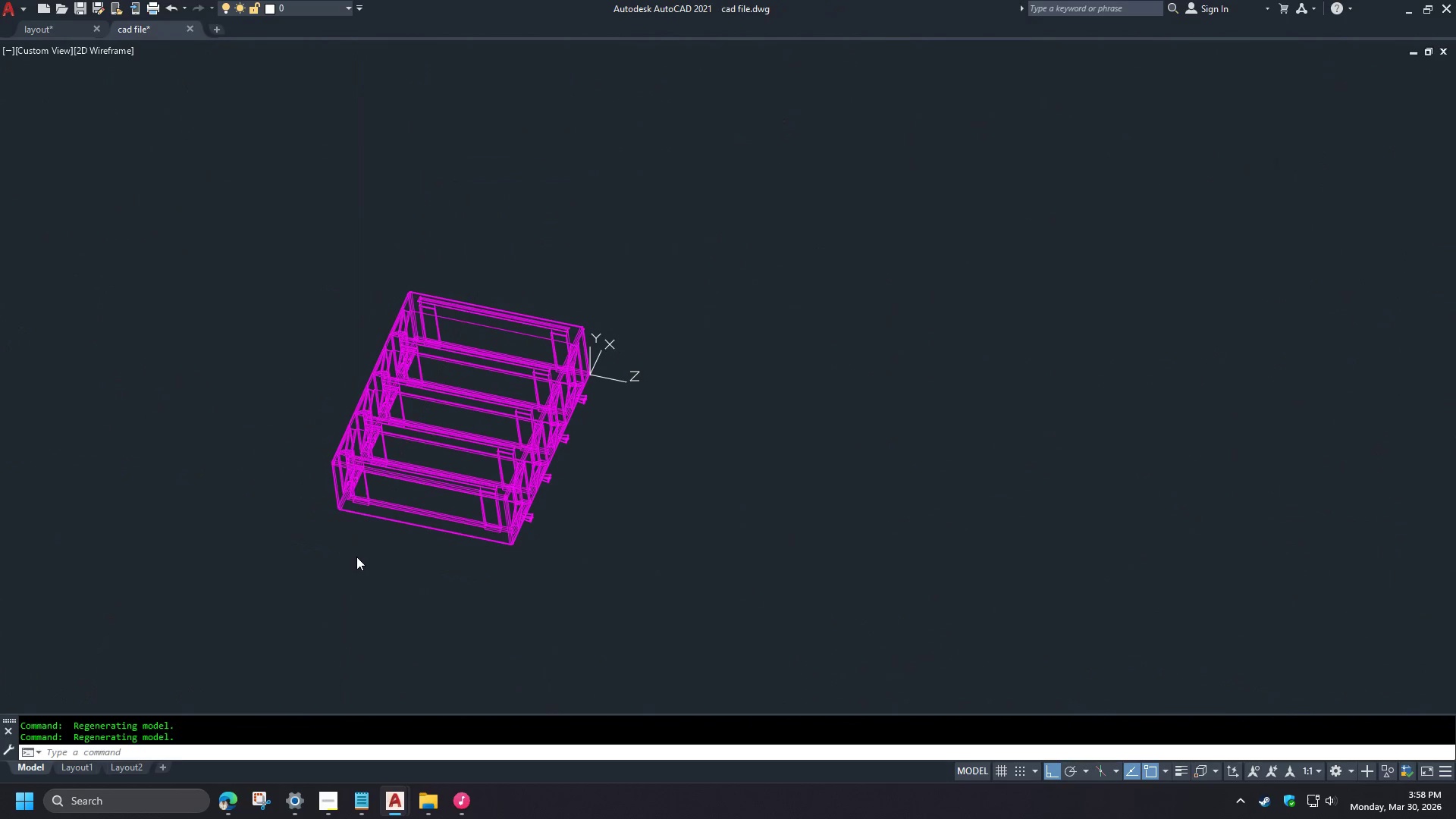 
key(Space)
 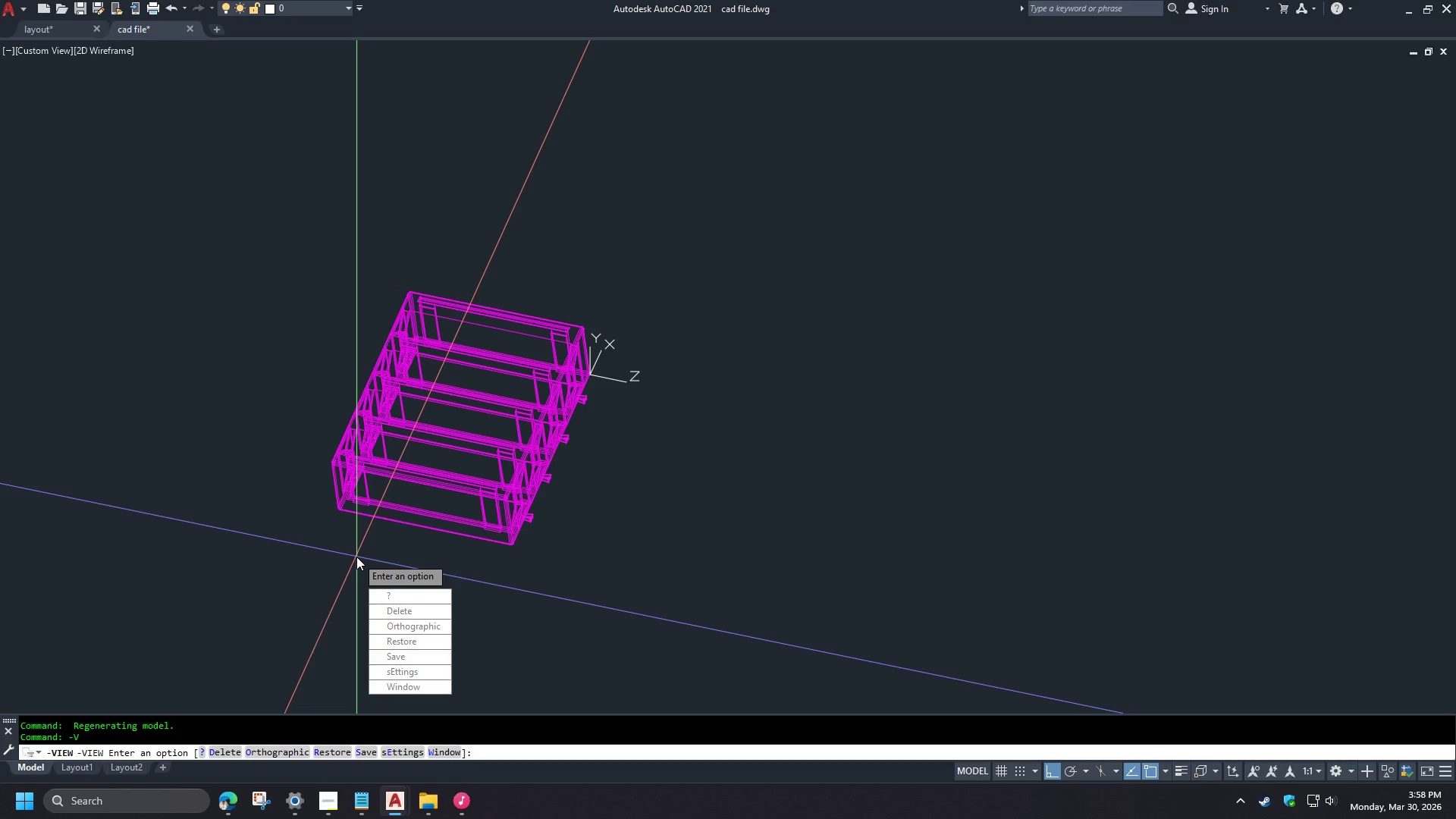 
scroll: coordinate [363, 510], scroll_direction: down, amount: 9.0
 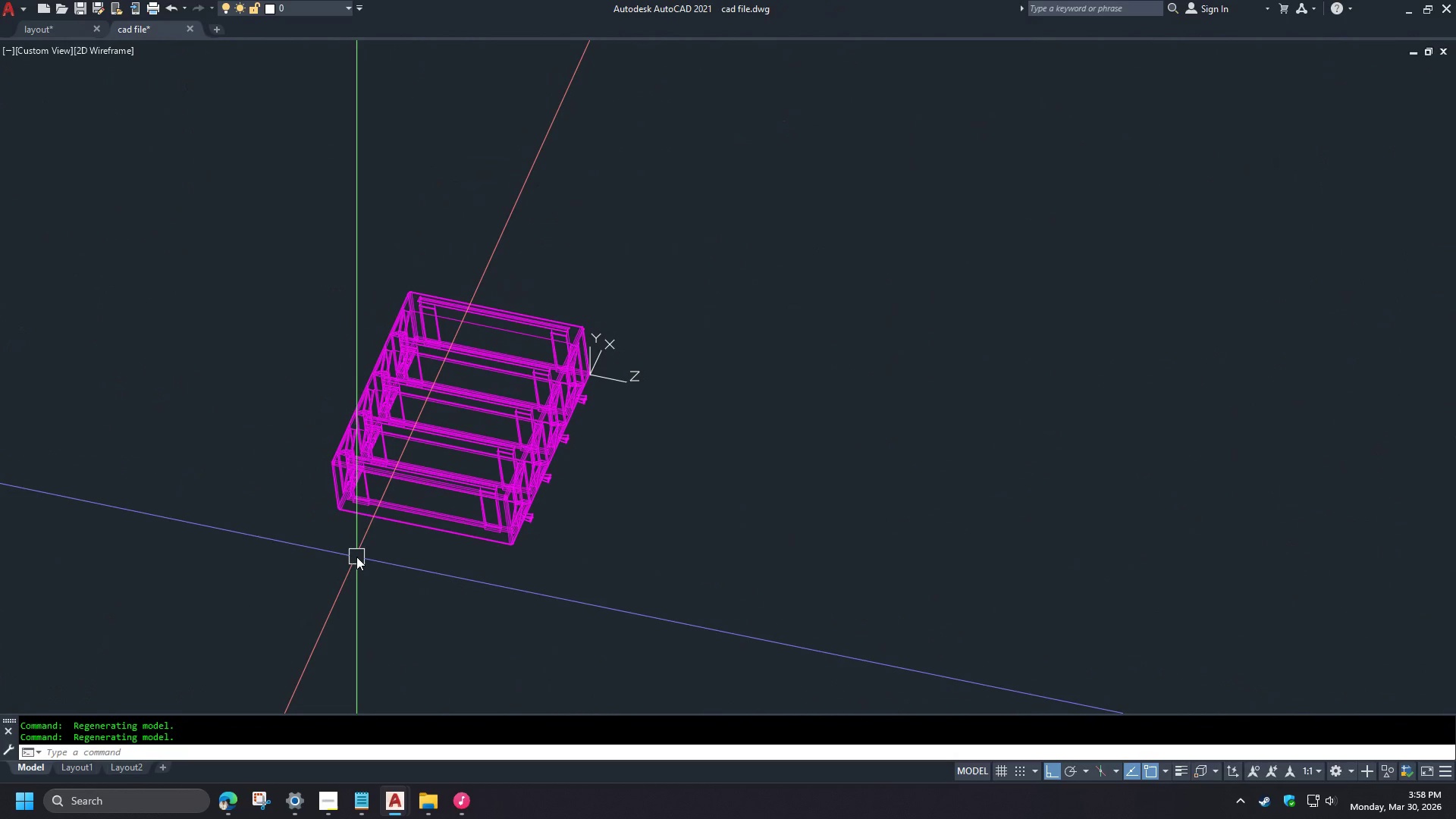 
key(Escape)
type(-v sw vs s )
 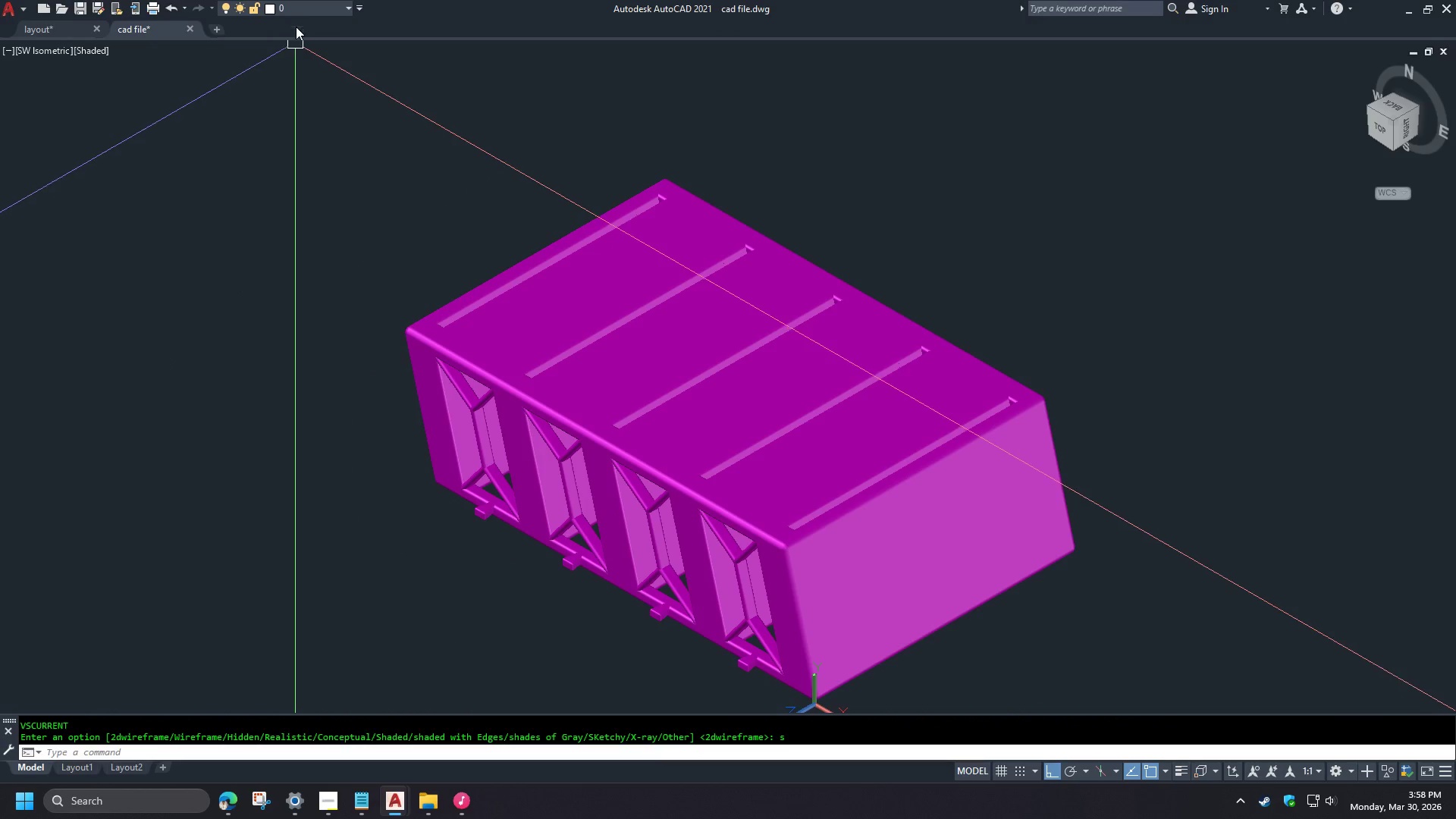 
left_click([297, 8])
 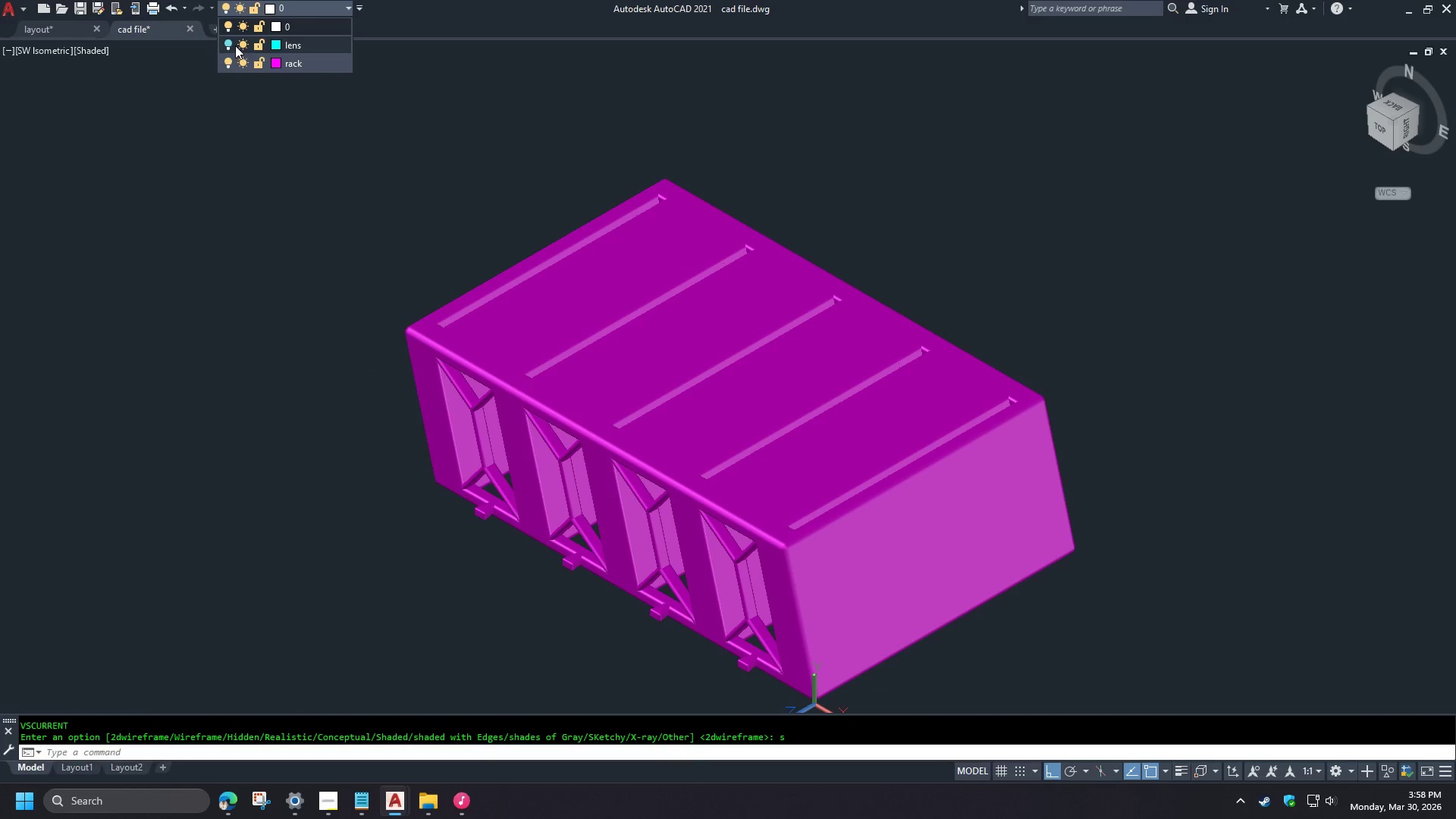 
left_click([228, 45])
 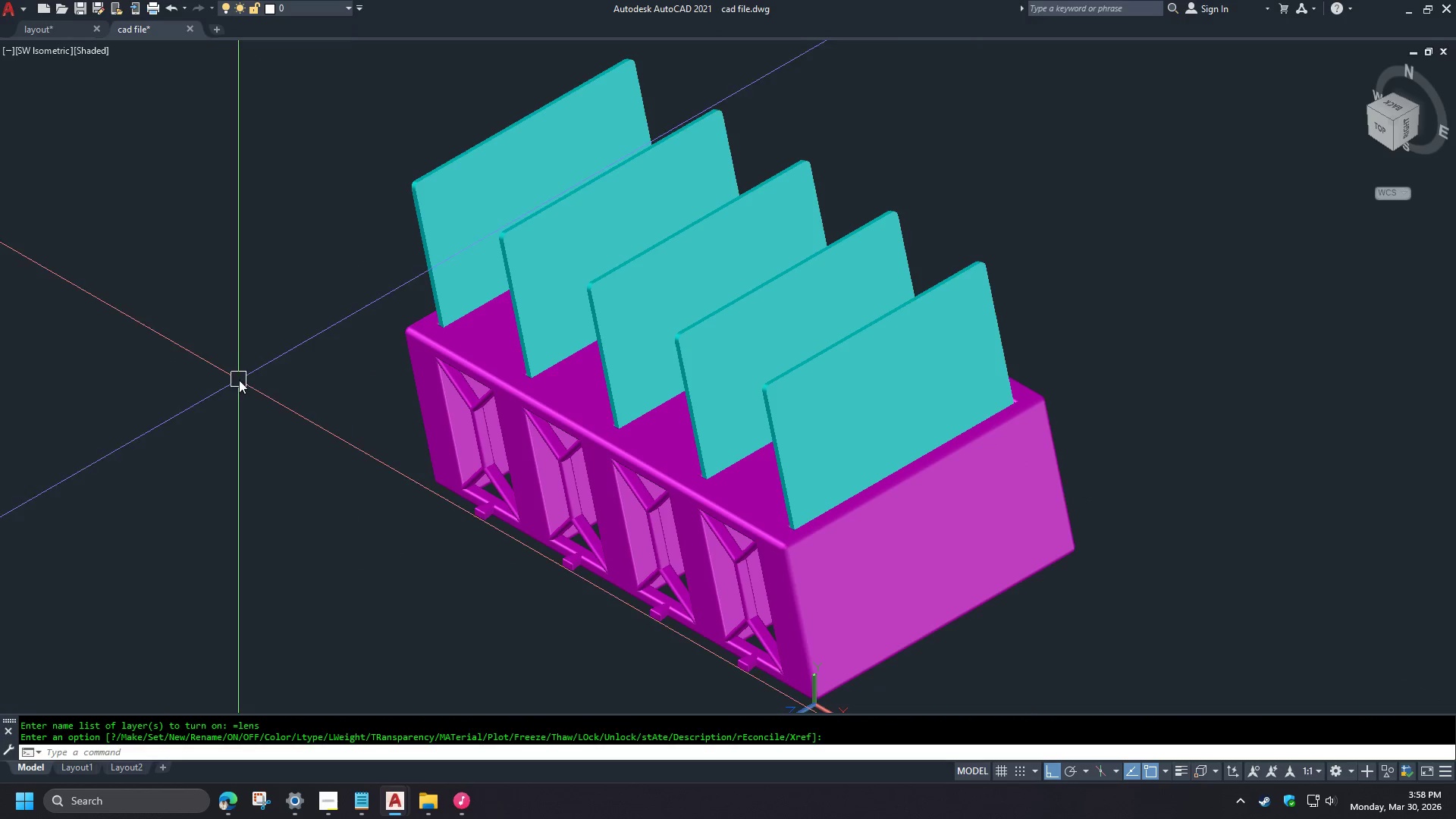 
double_click([275, 462])
 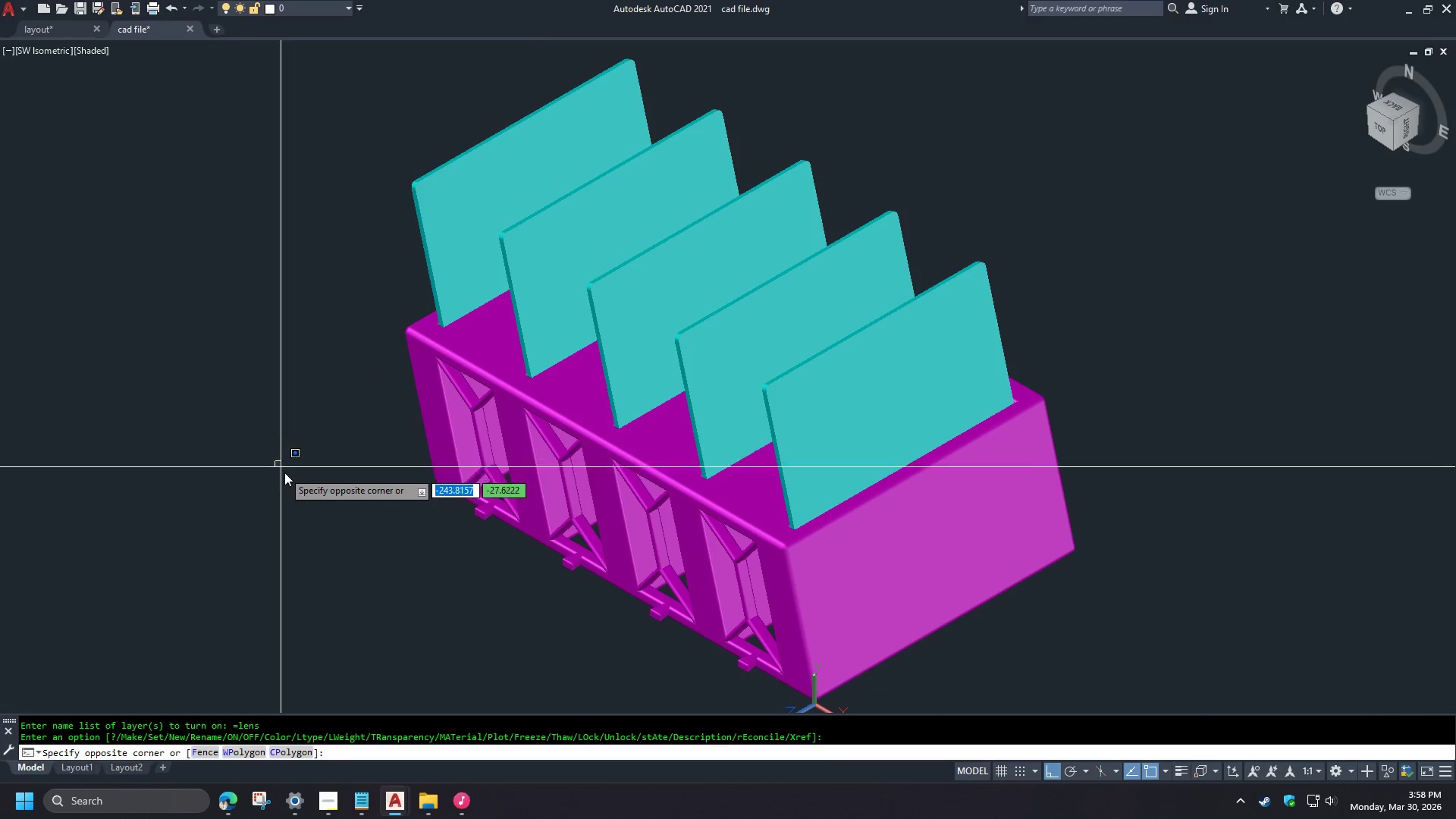 
triple_click([290, 481])
 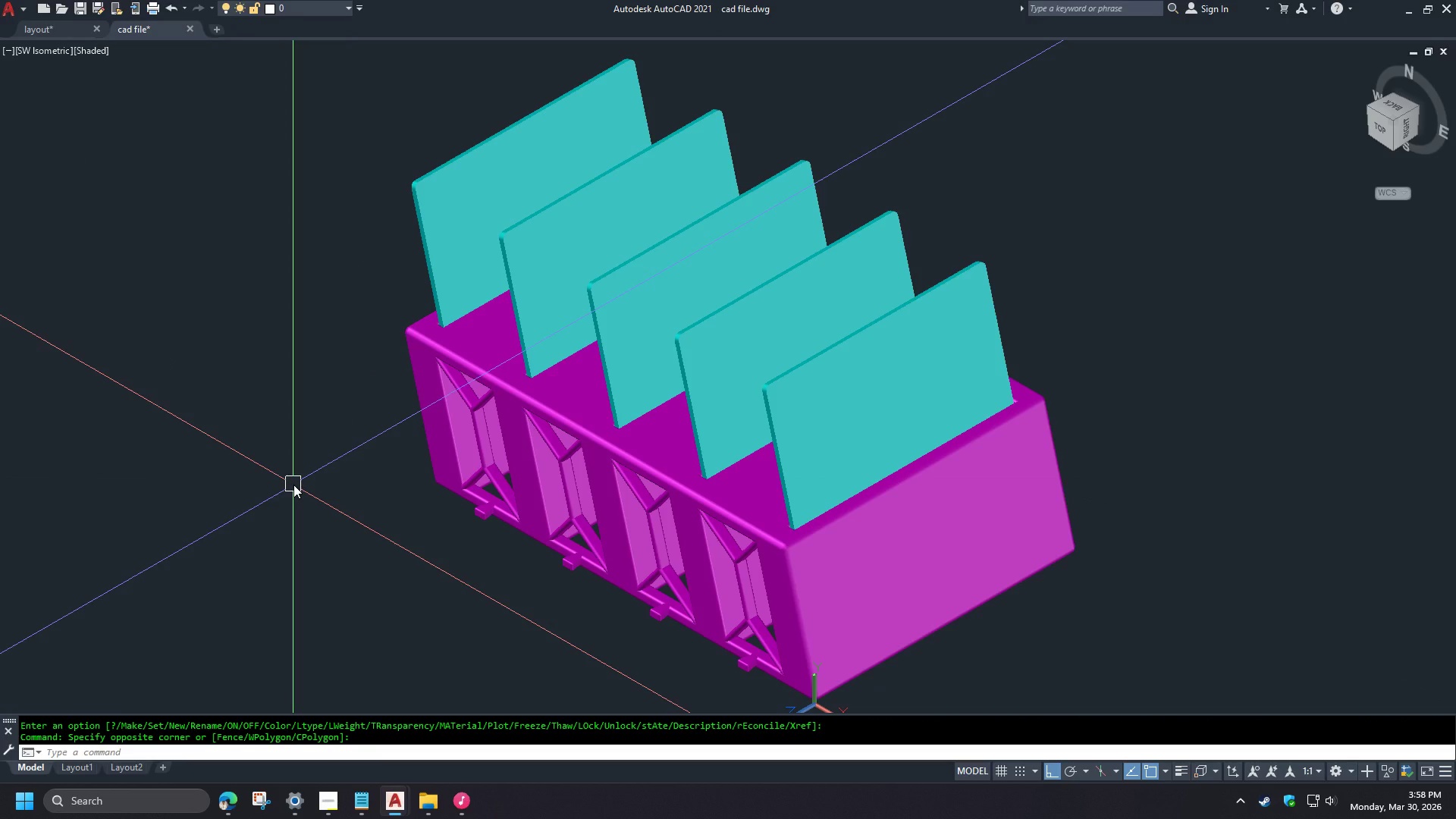 
key(Z)
 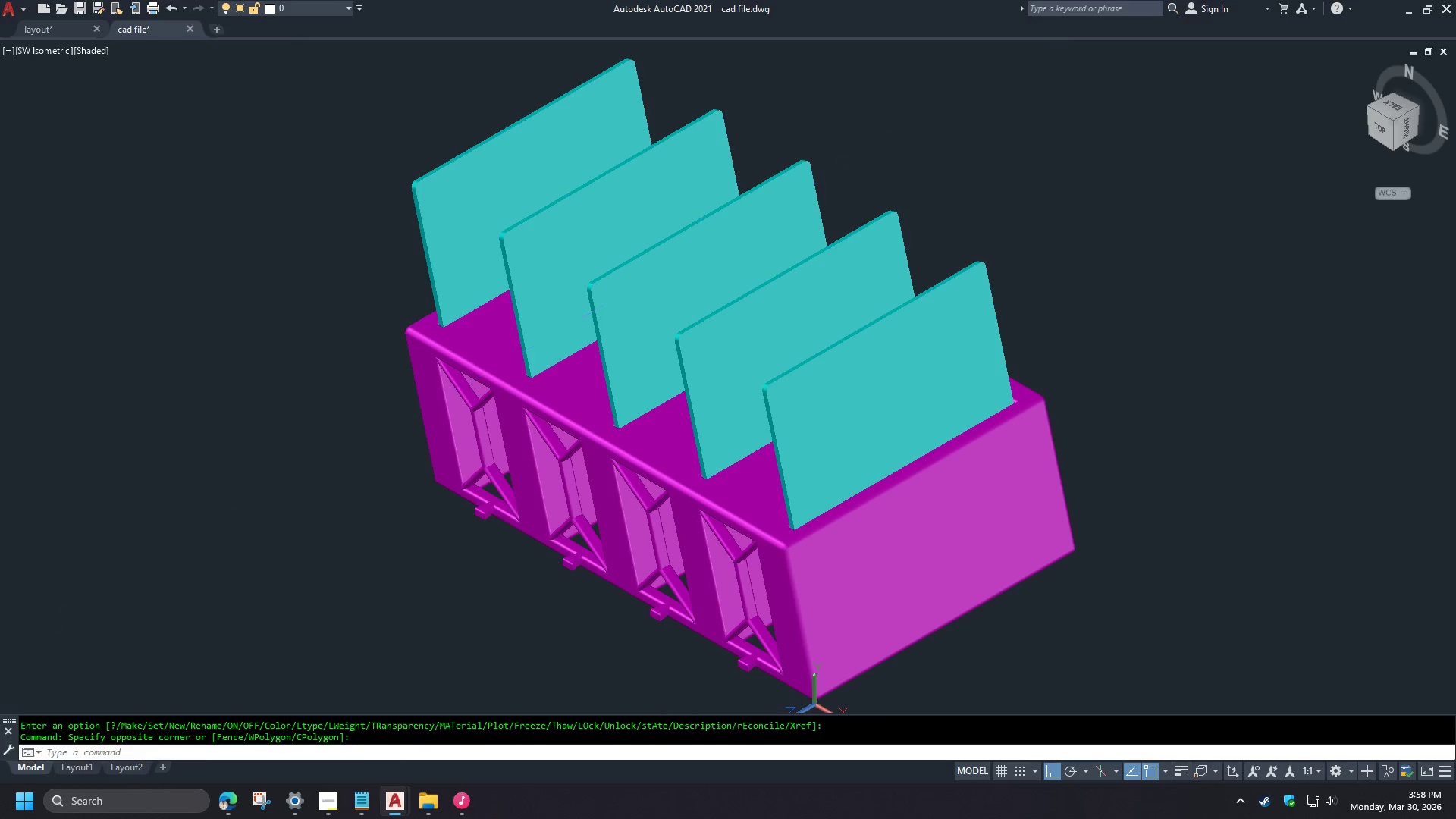 
key(Space)
 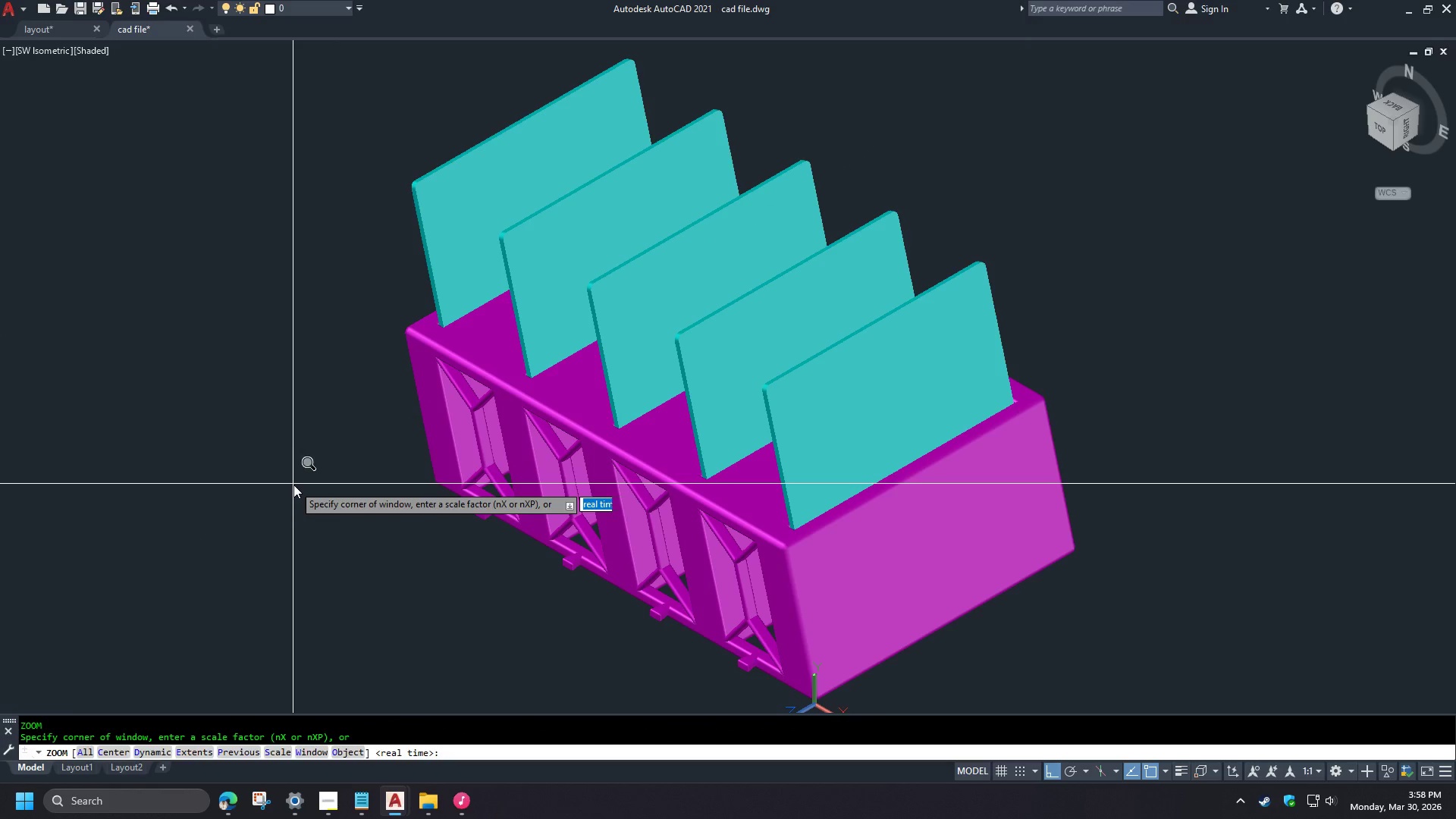 
key(E)
 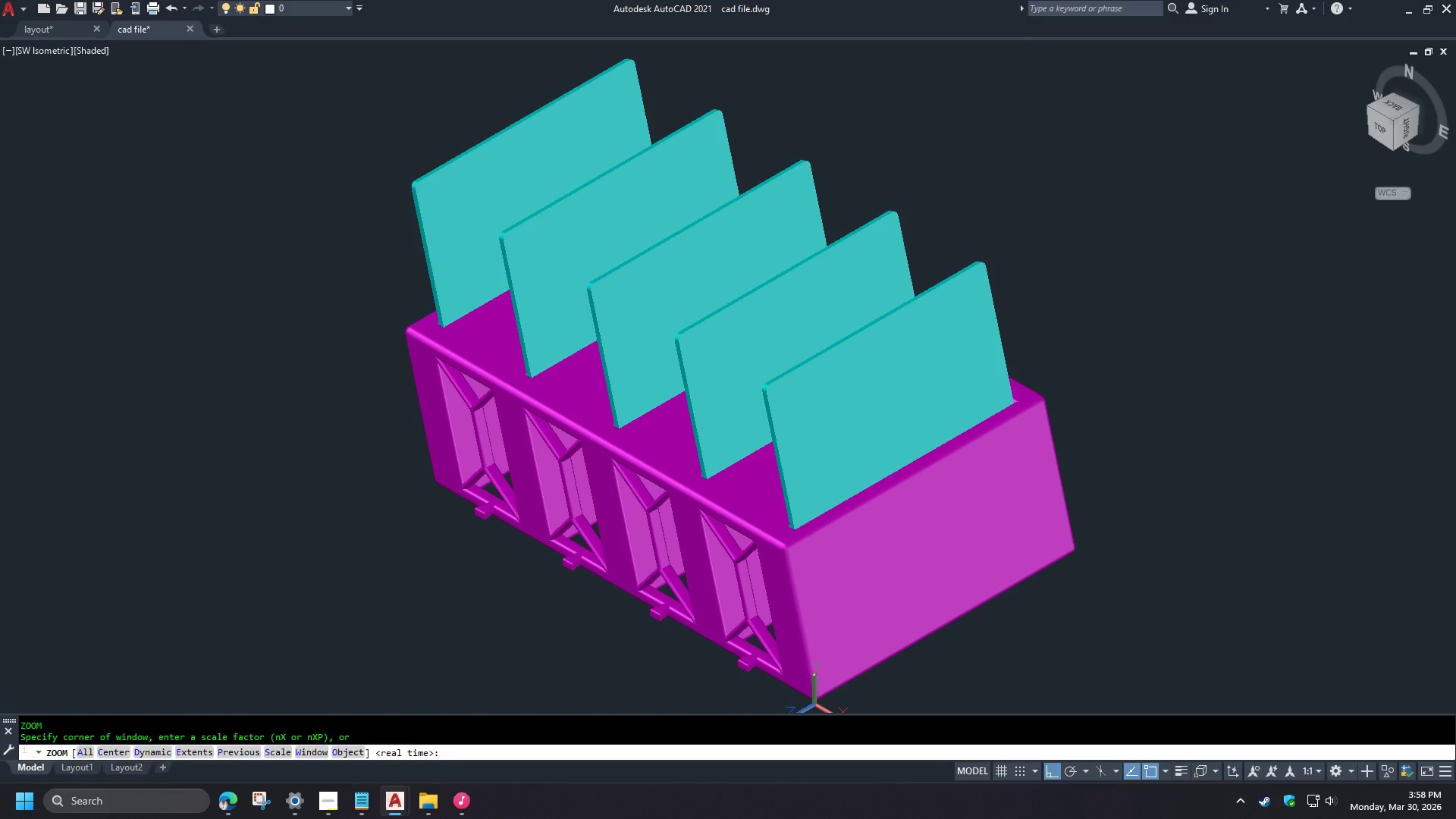 
key(Space)
 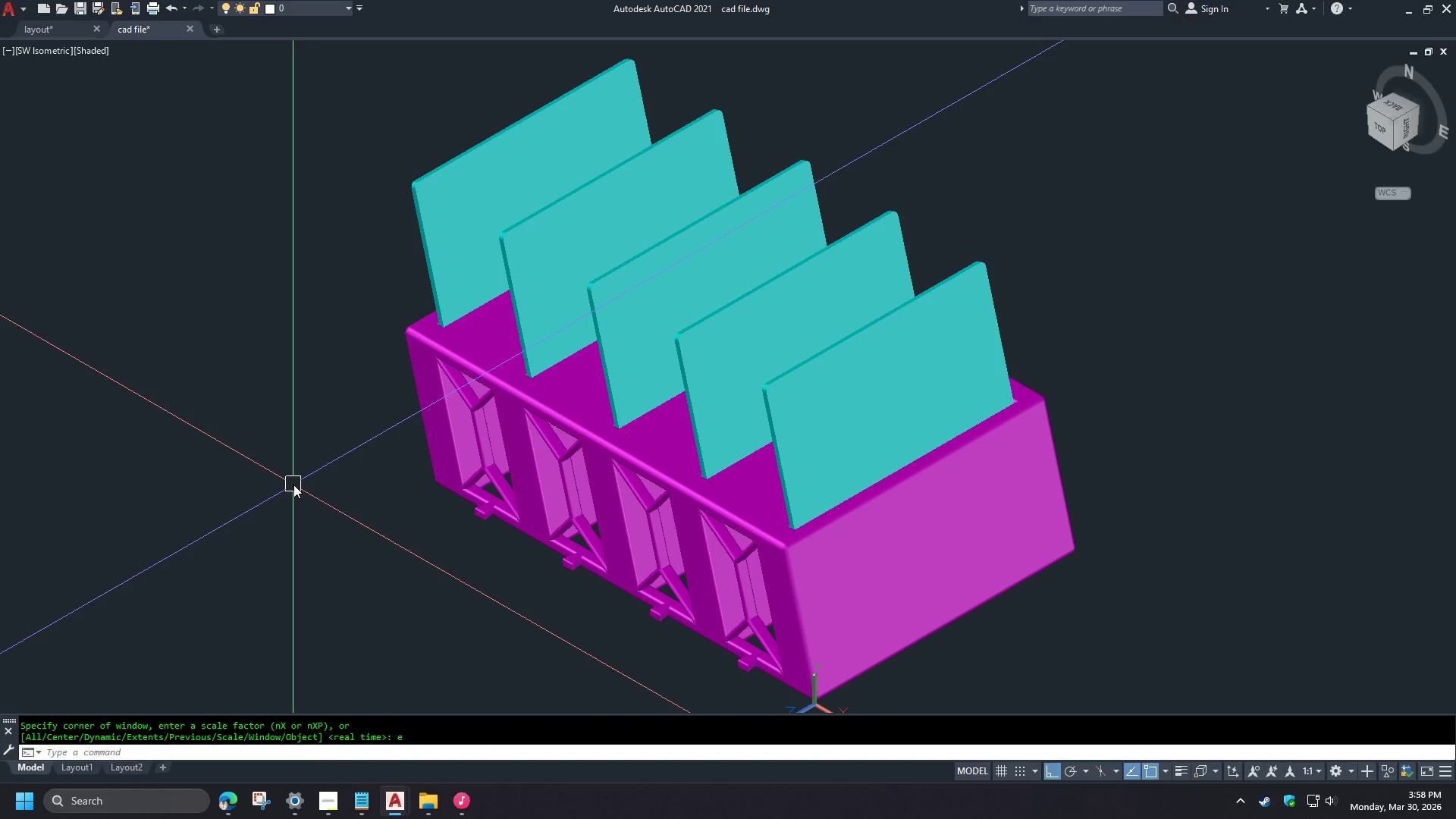 
type(cs)
key(Backspace)
key(Backspace)
key(Backspace)
key(Backspace)
type(ucs w -v sw )
 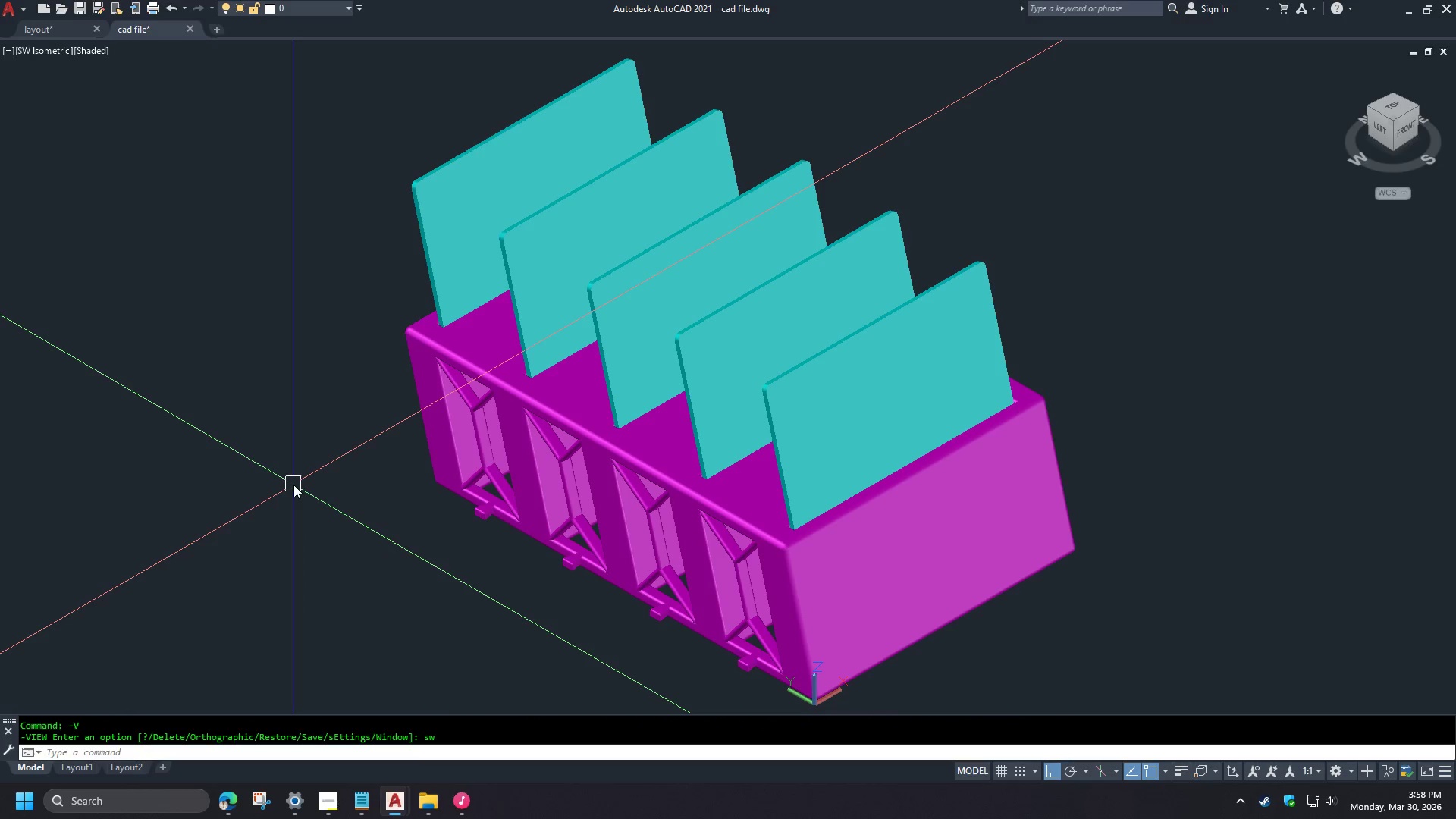 
key(Control+S)
 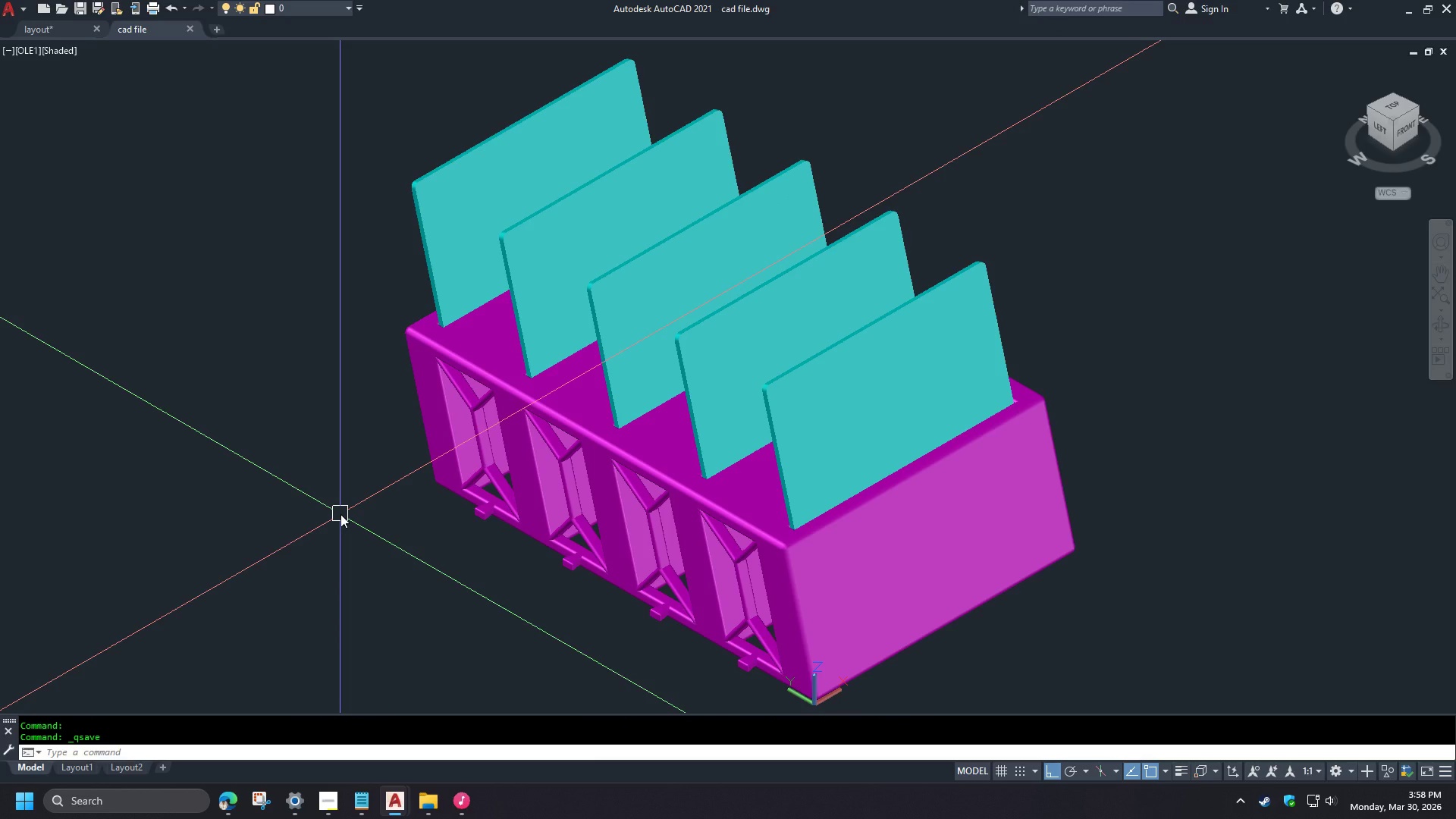 
type(pur)
 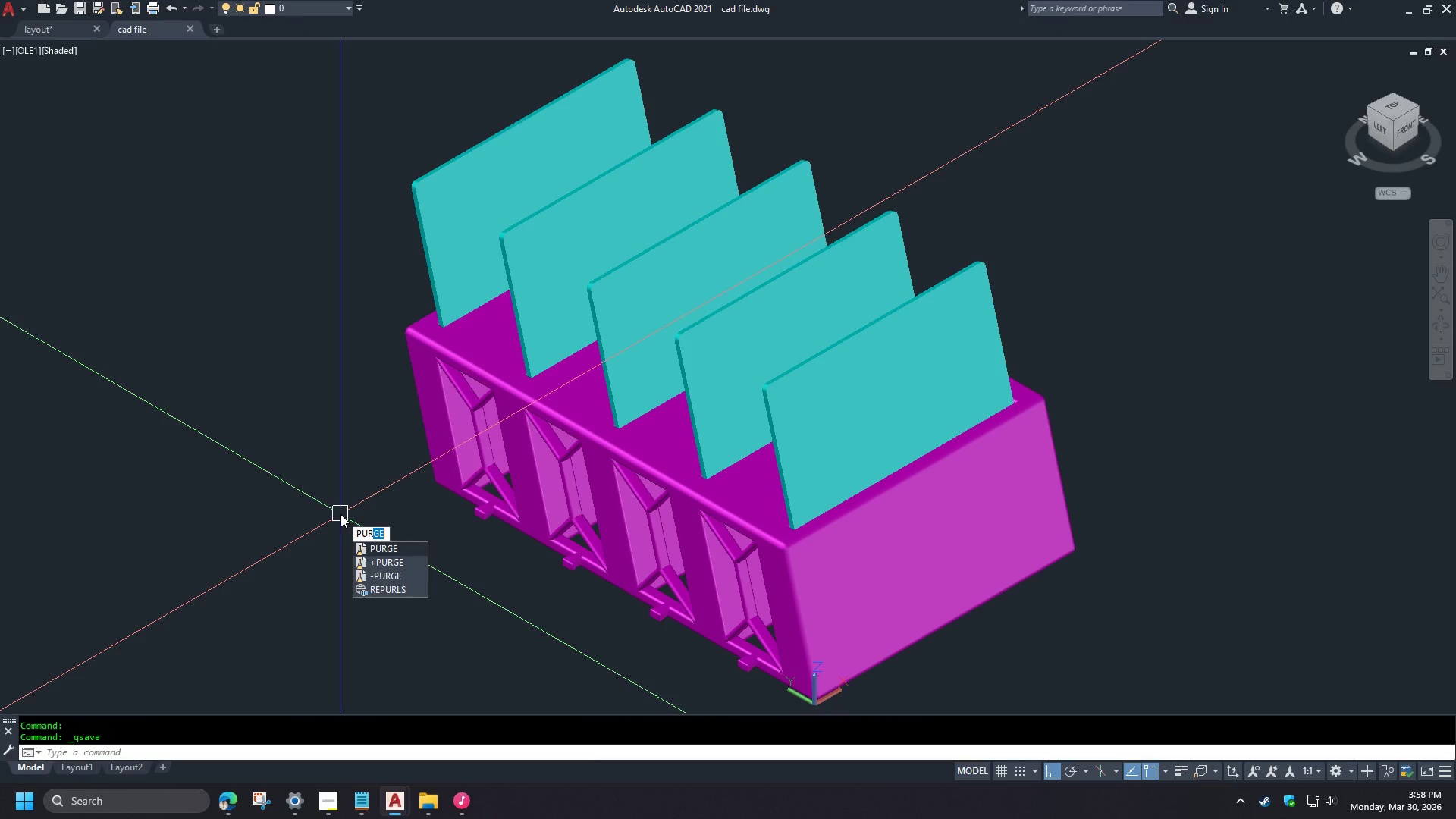 
key(Space)
 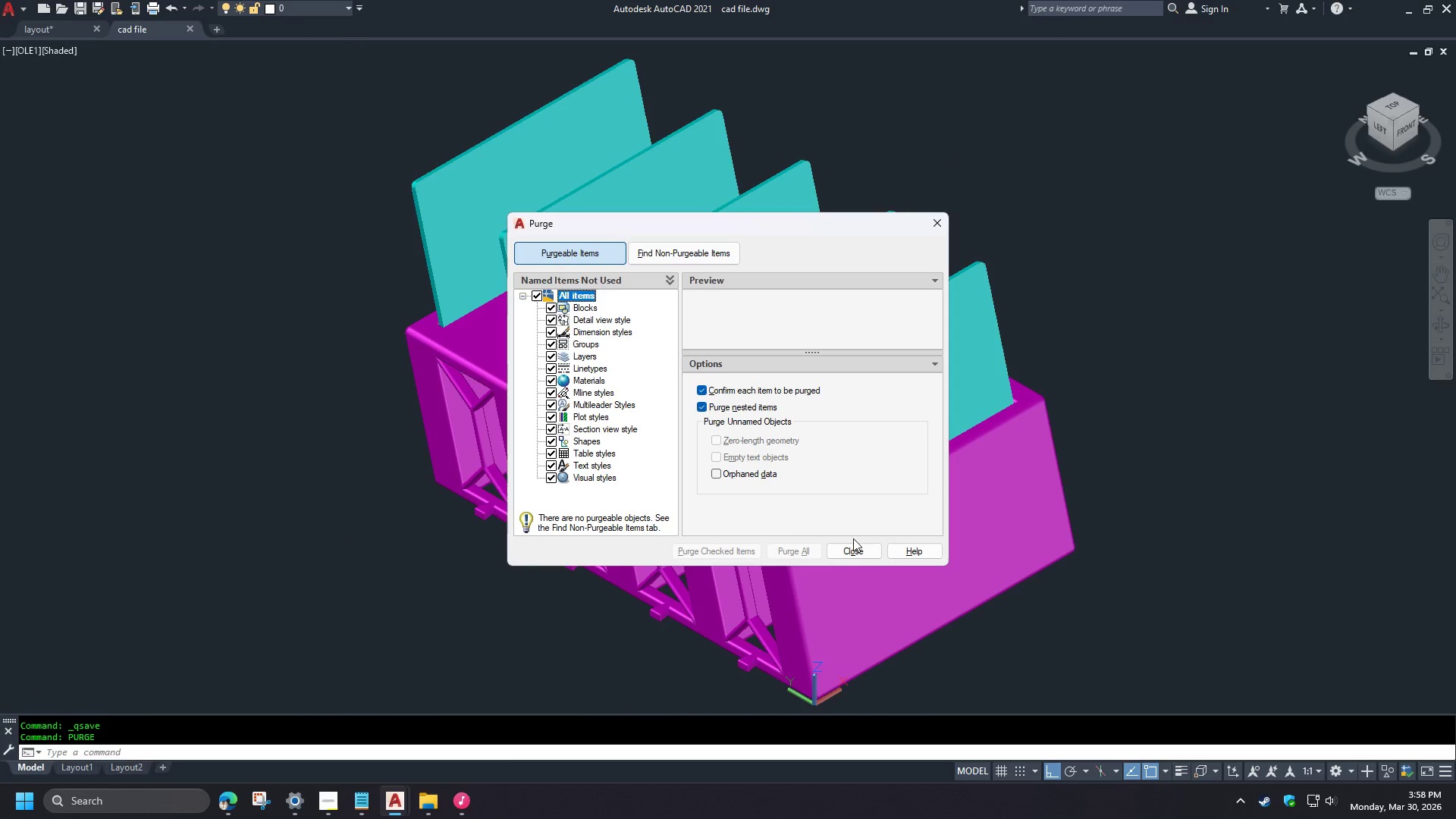 
key(Escape)
 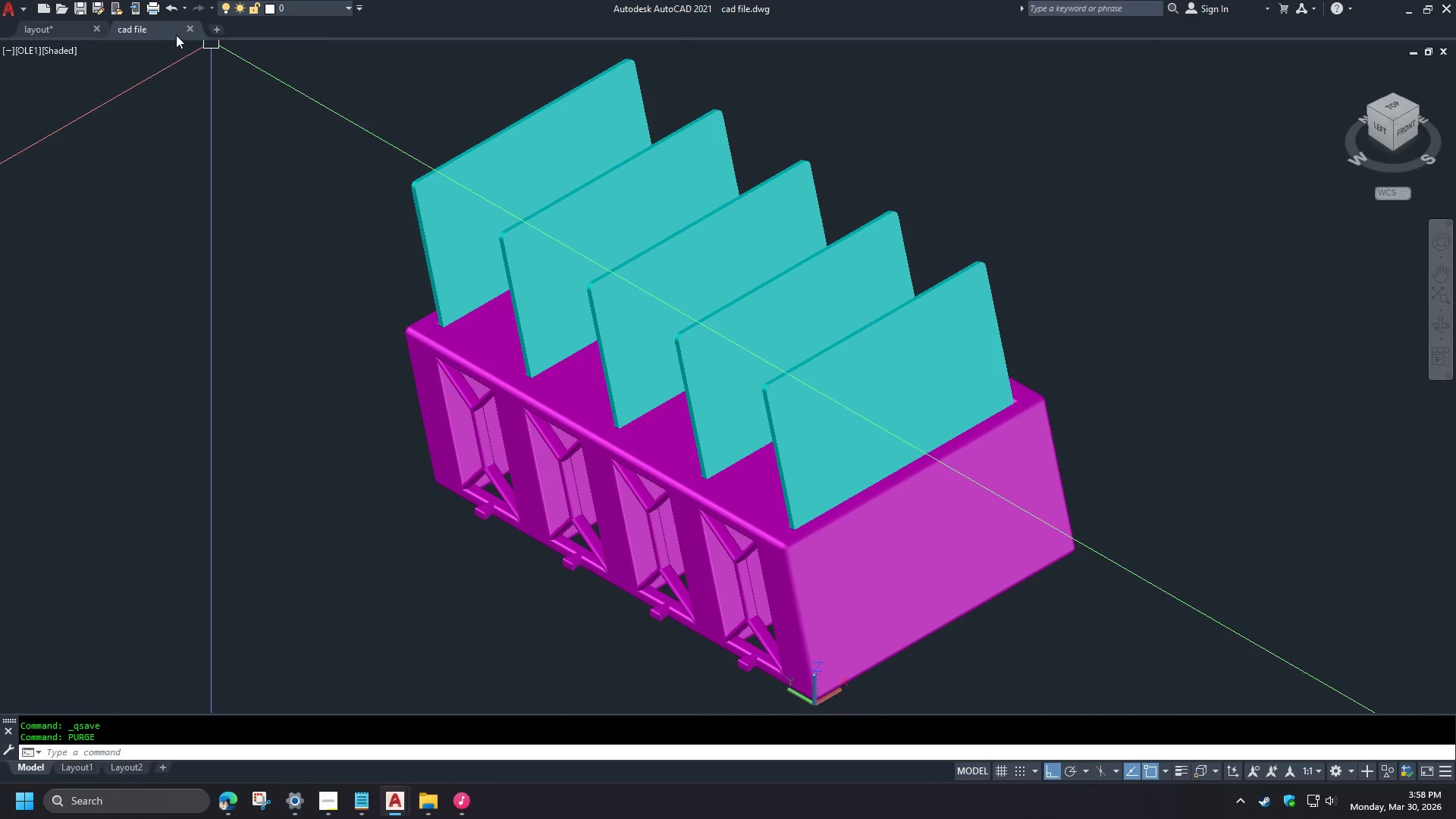 
left_click([190, 30])
 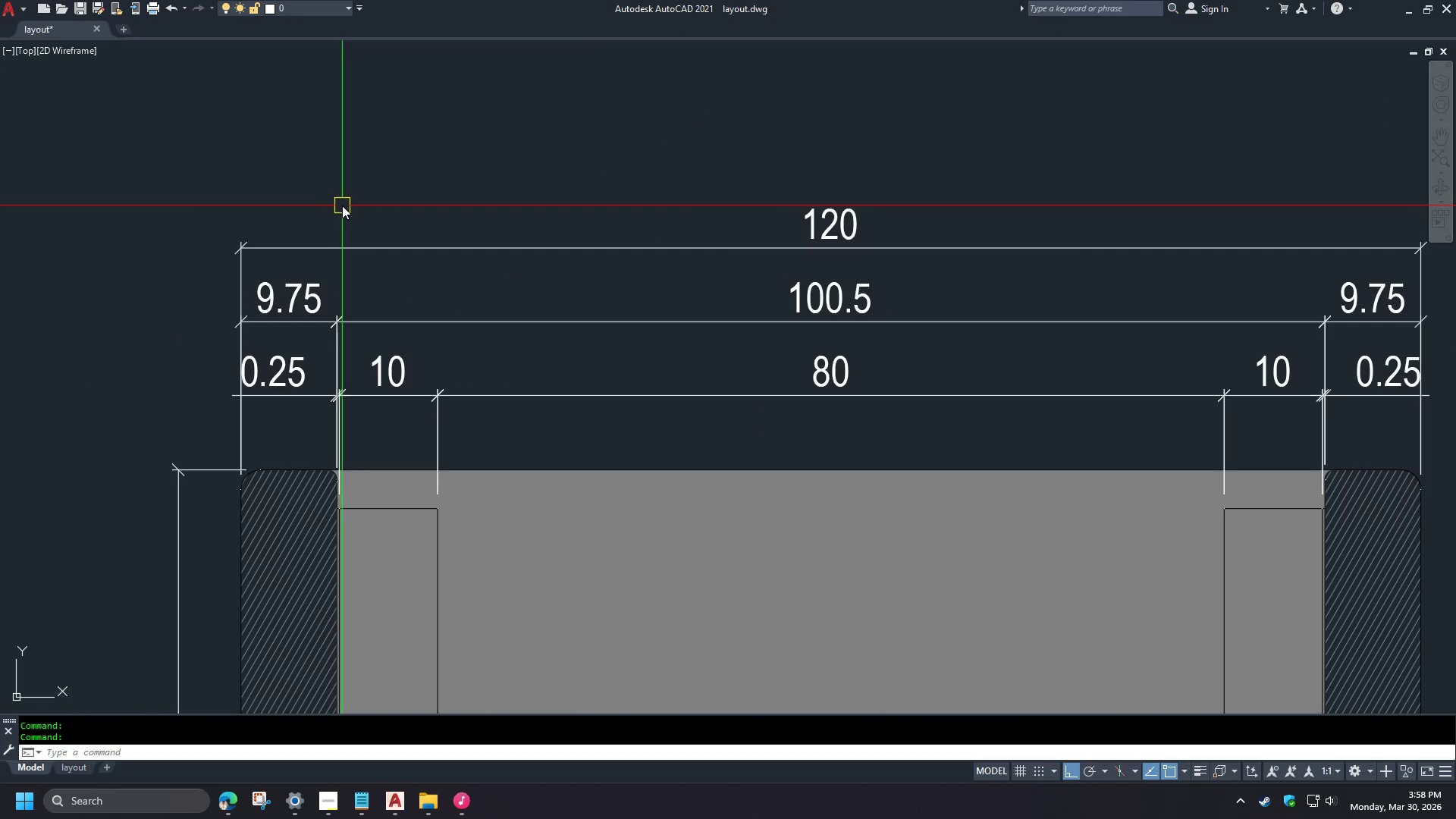 
scroll: coordinate [361, 191], scroll_direction: down, amount: 1.0
 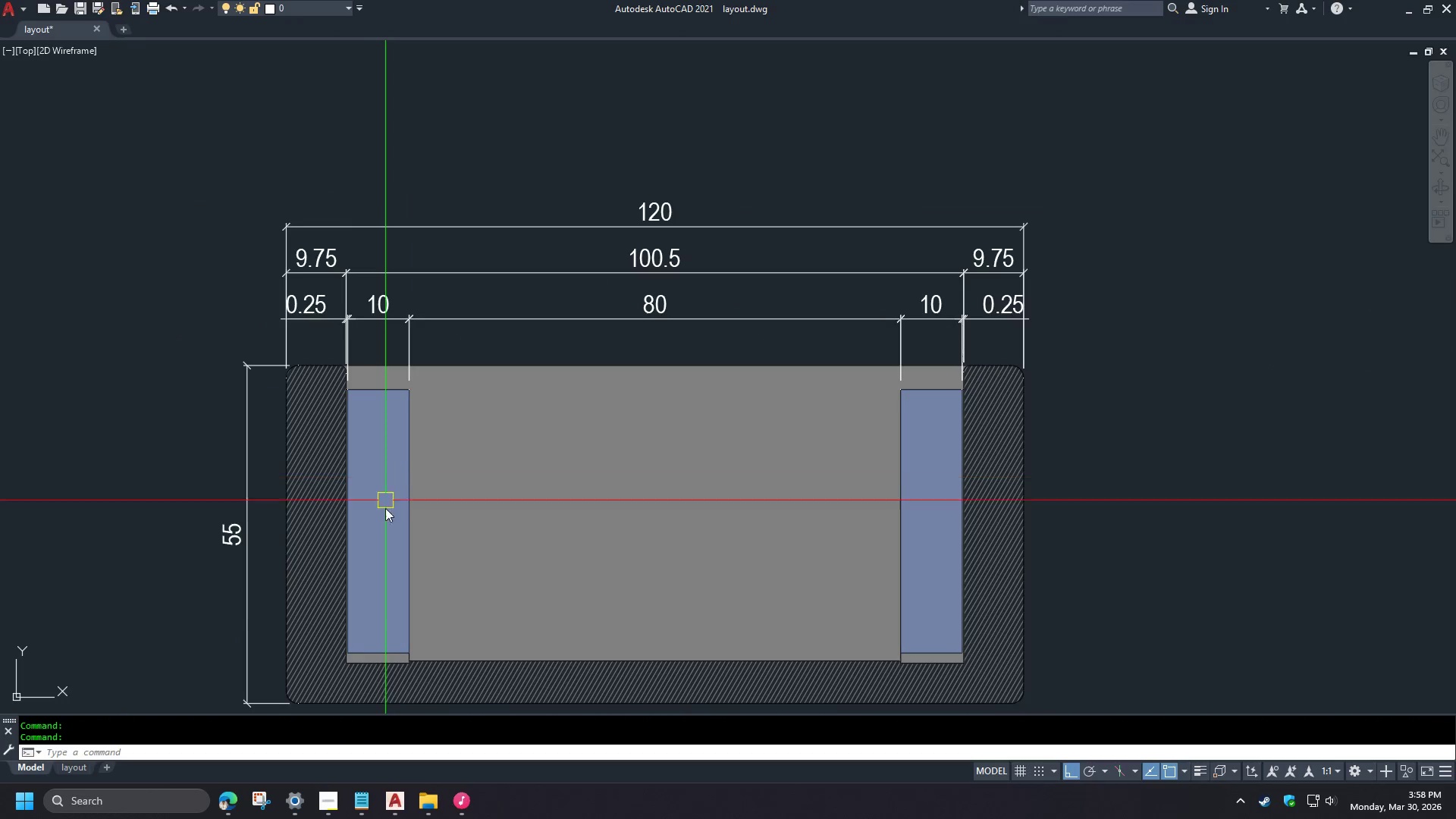 
scroll: coordinate [400, 667], scroll_direction: up, amount: 3.0
 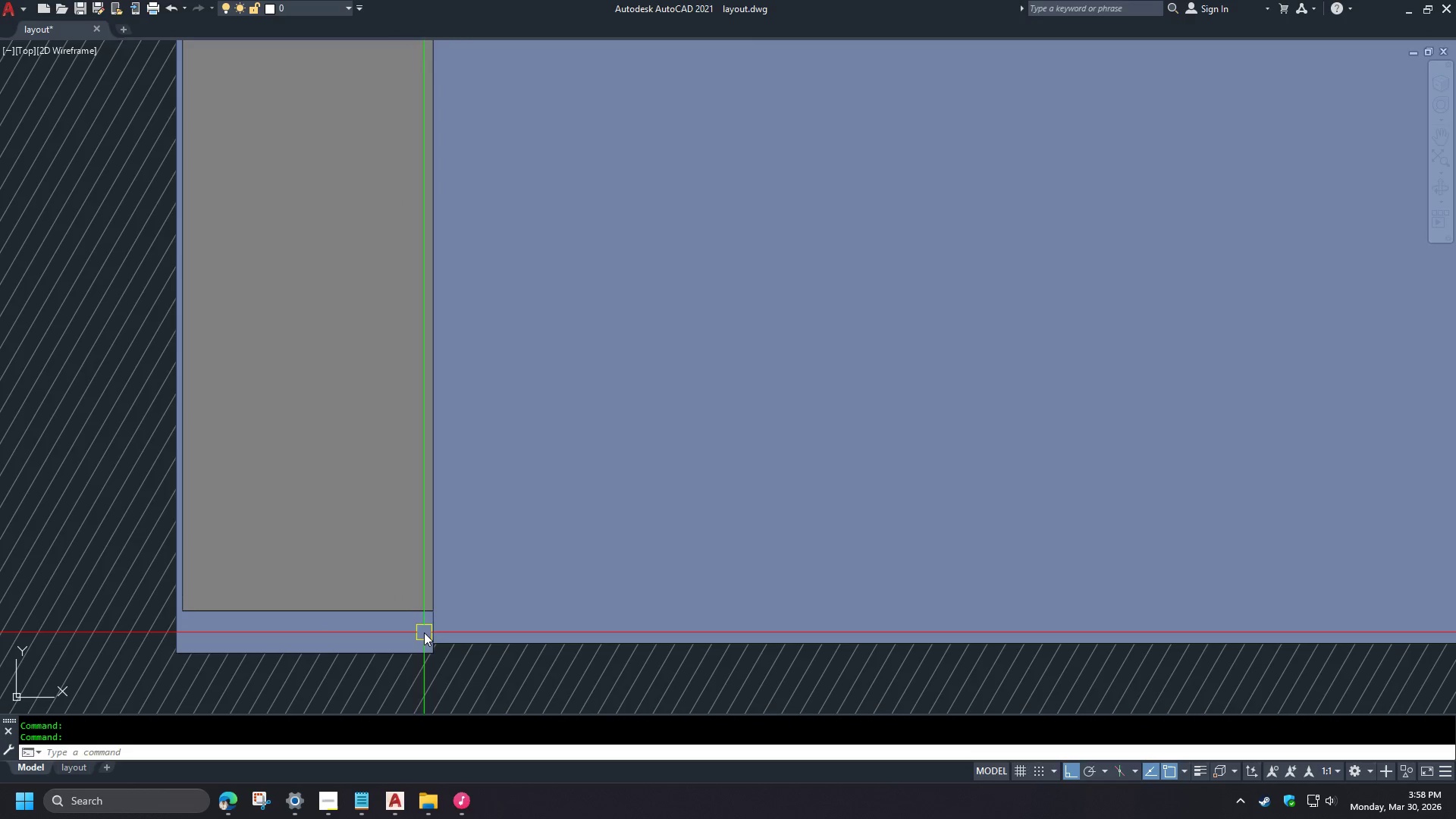 
scroll: coordinate [855, 447], scroll_direction: down, amount: 8.0
 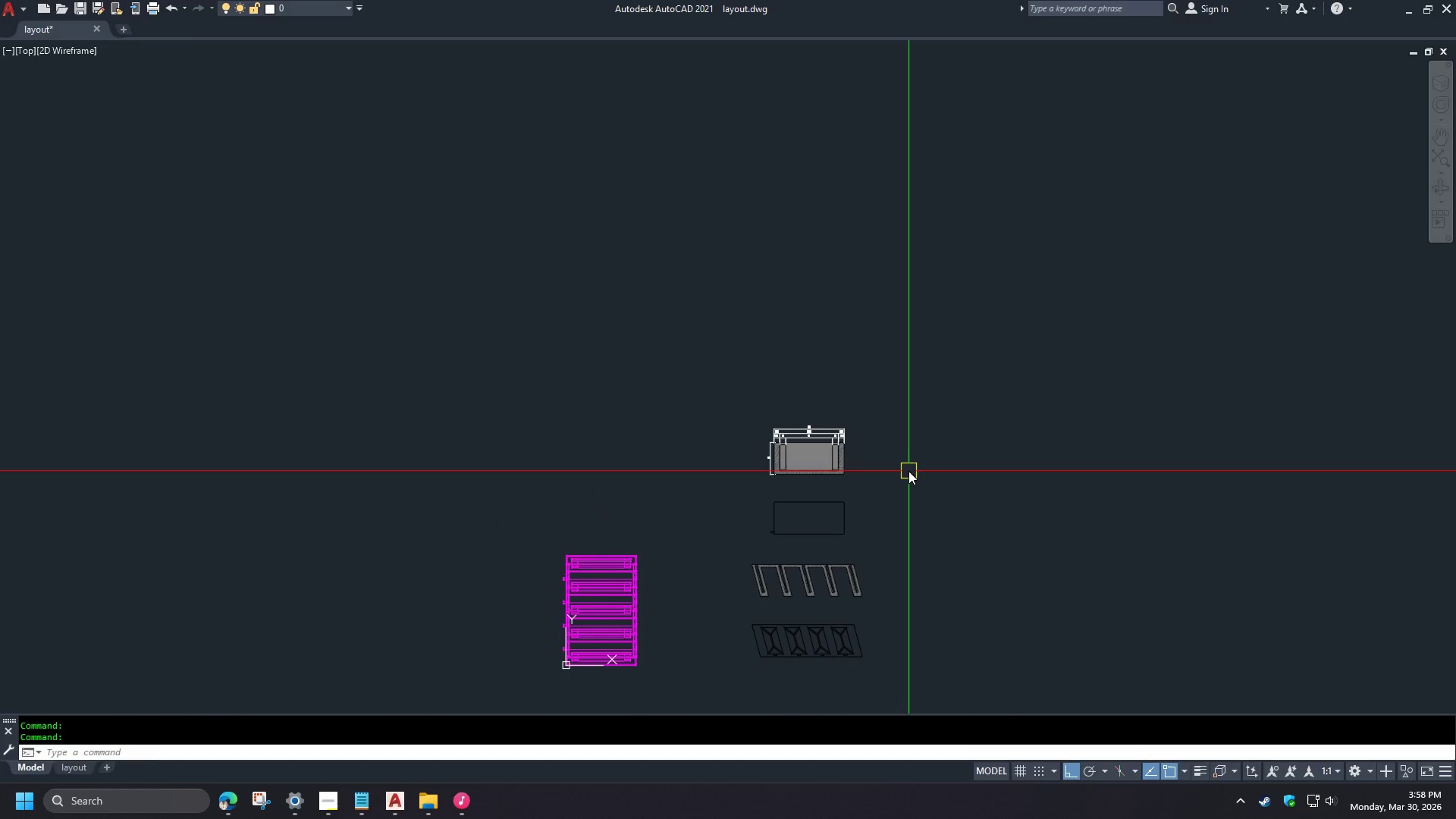 
scroll: coordinate [867, 465], scroll_direction: up, amount: 4.0
 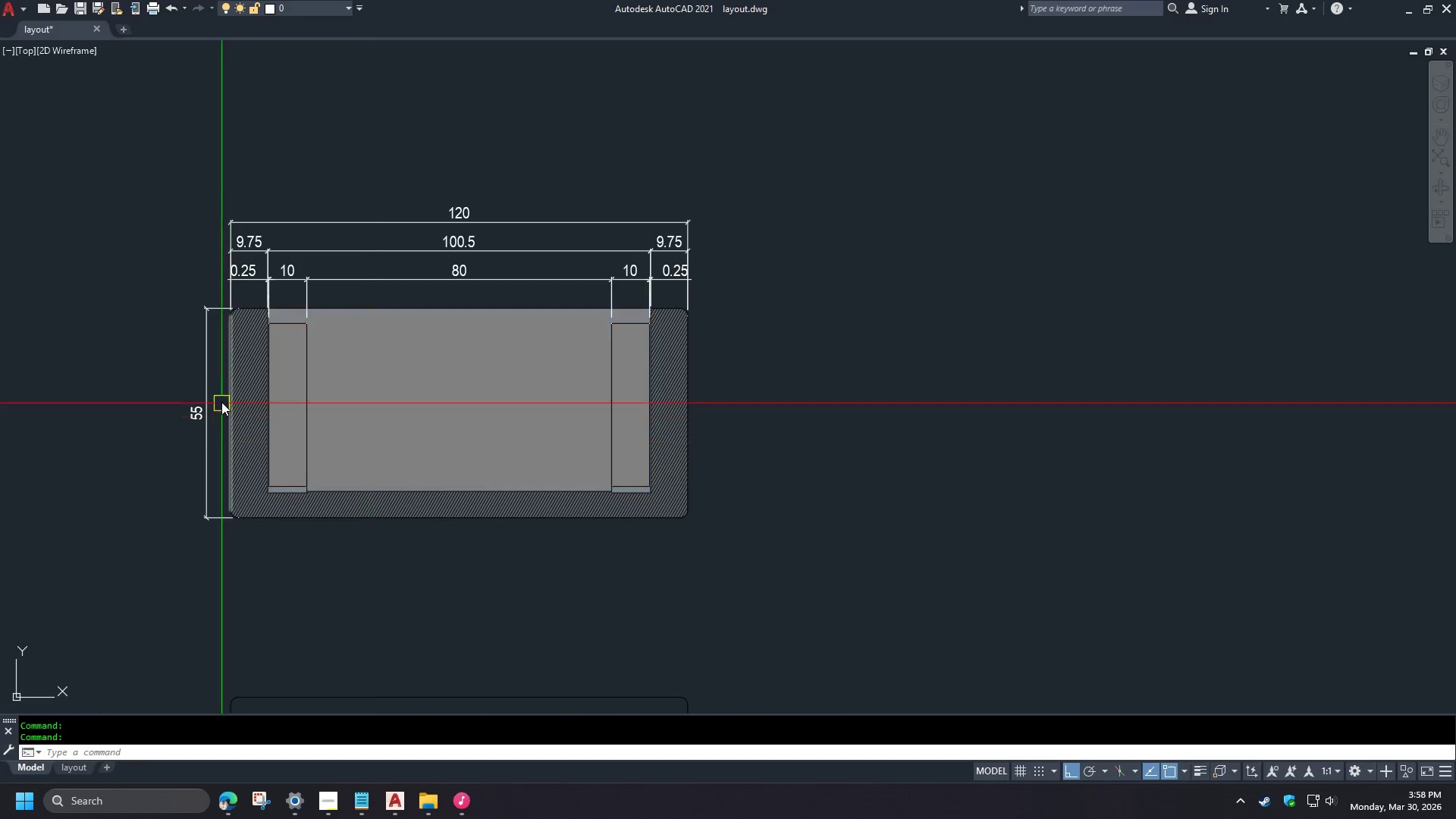 
key(O)
 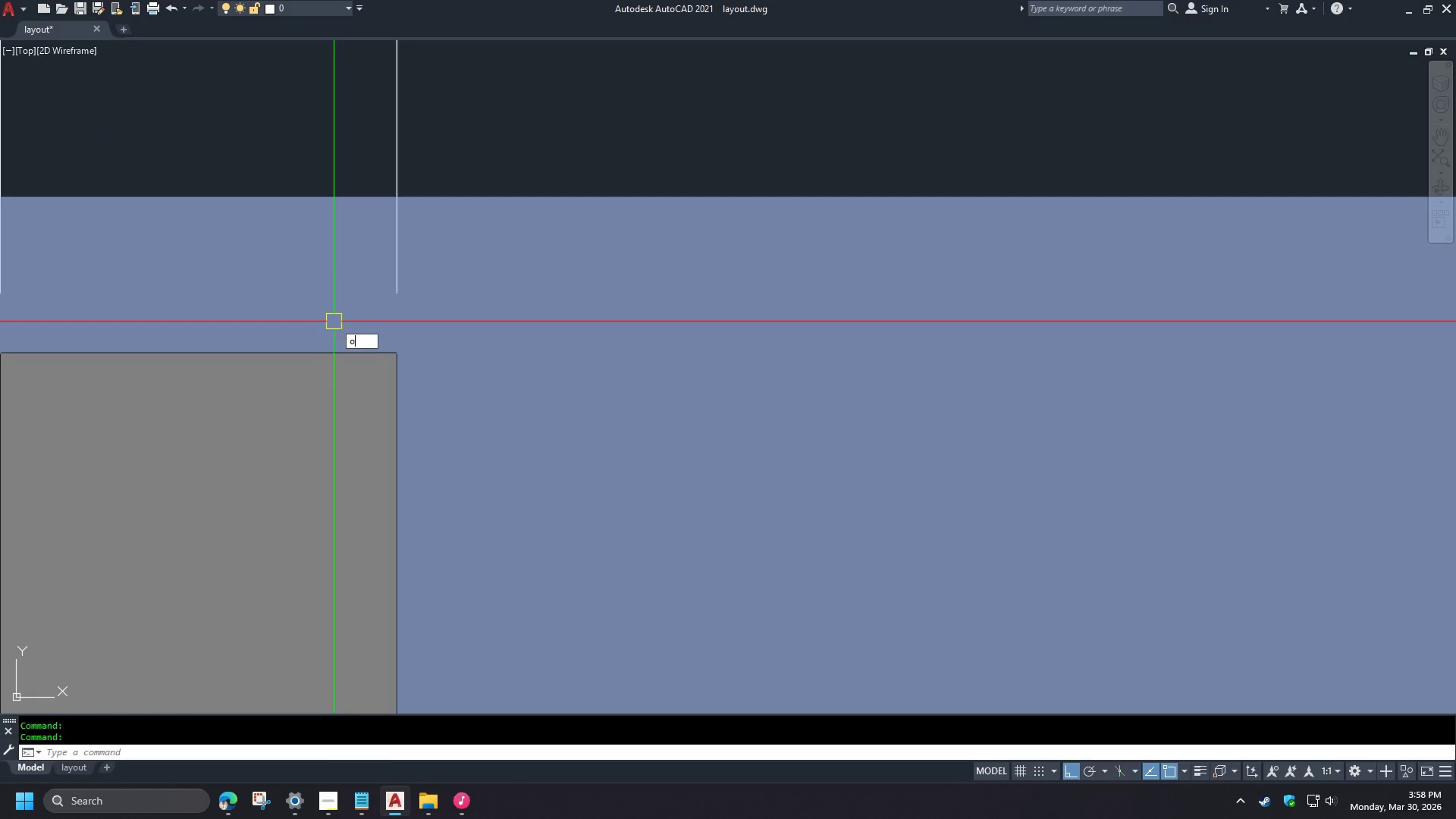 
key(Space)
 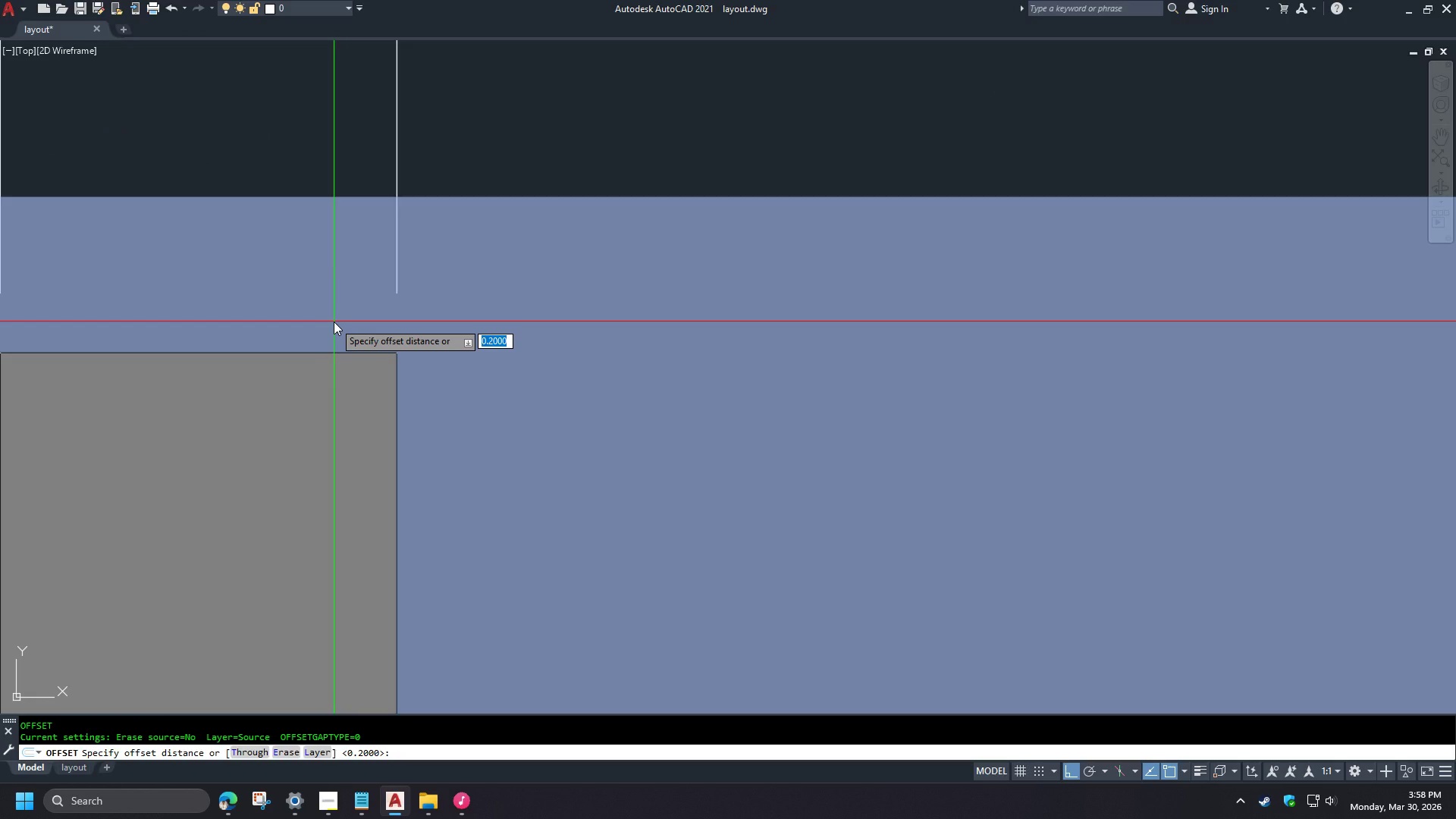 
scroll: coordinate [328, 318], scroll_direction: up, amount: 5.0
 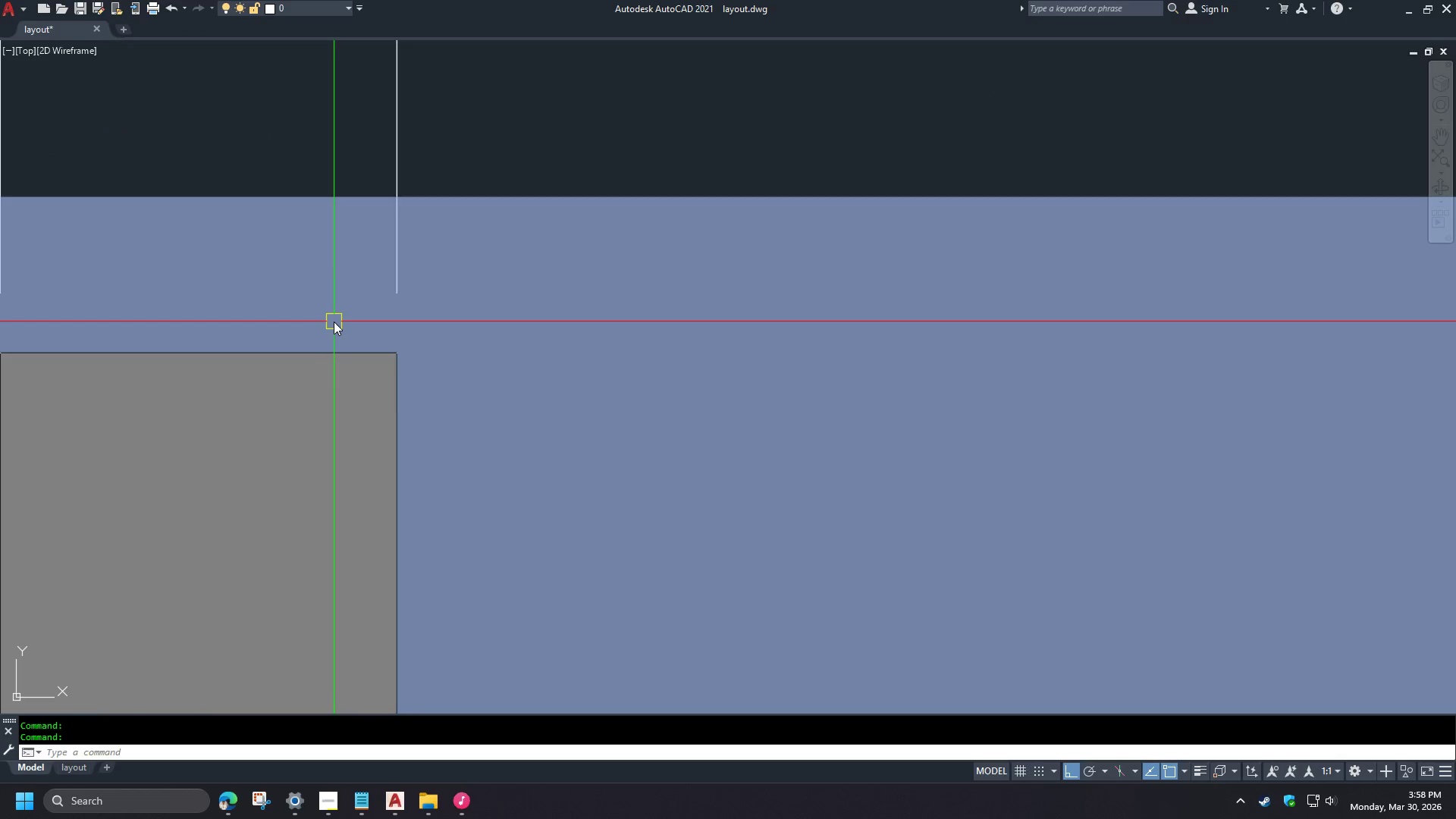 
key(NumpadDecimal)
 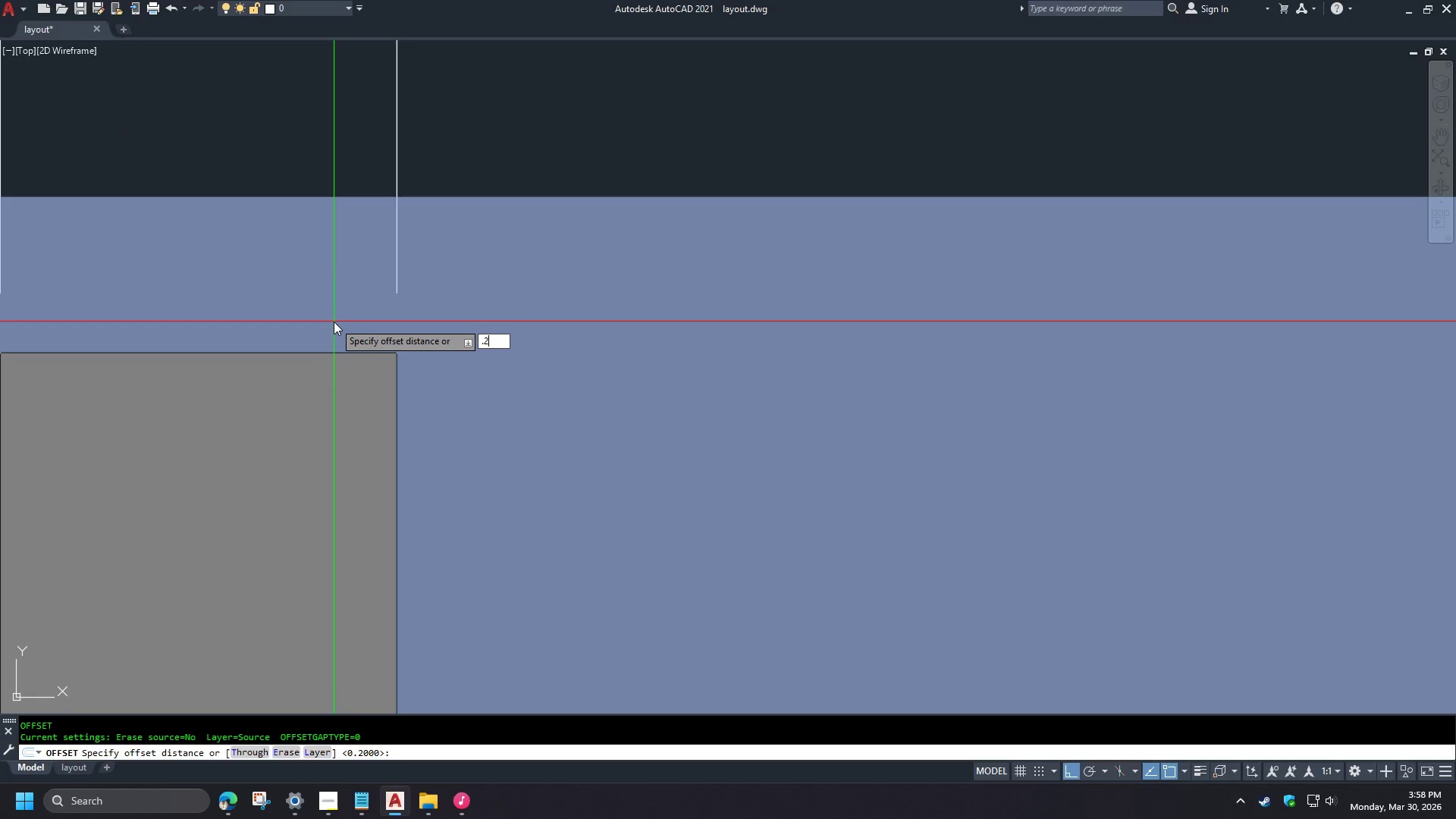 
key(Numpad2)
 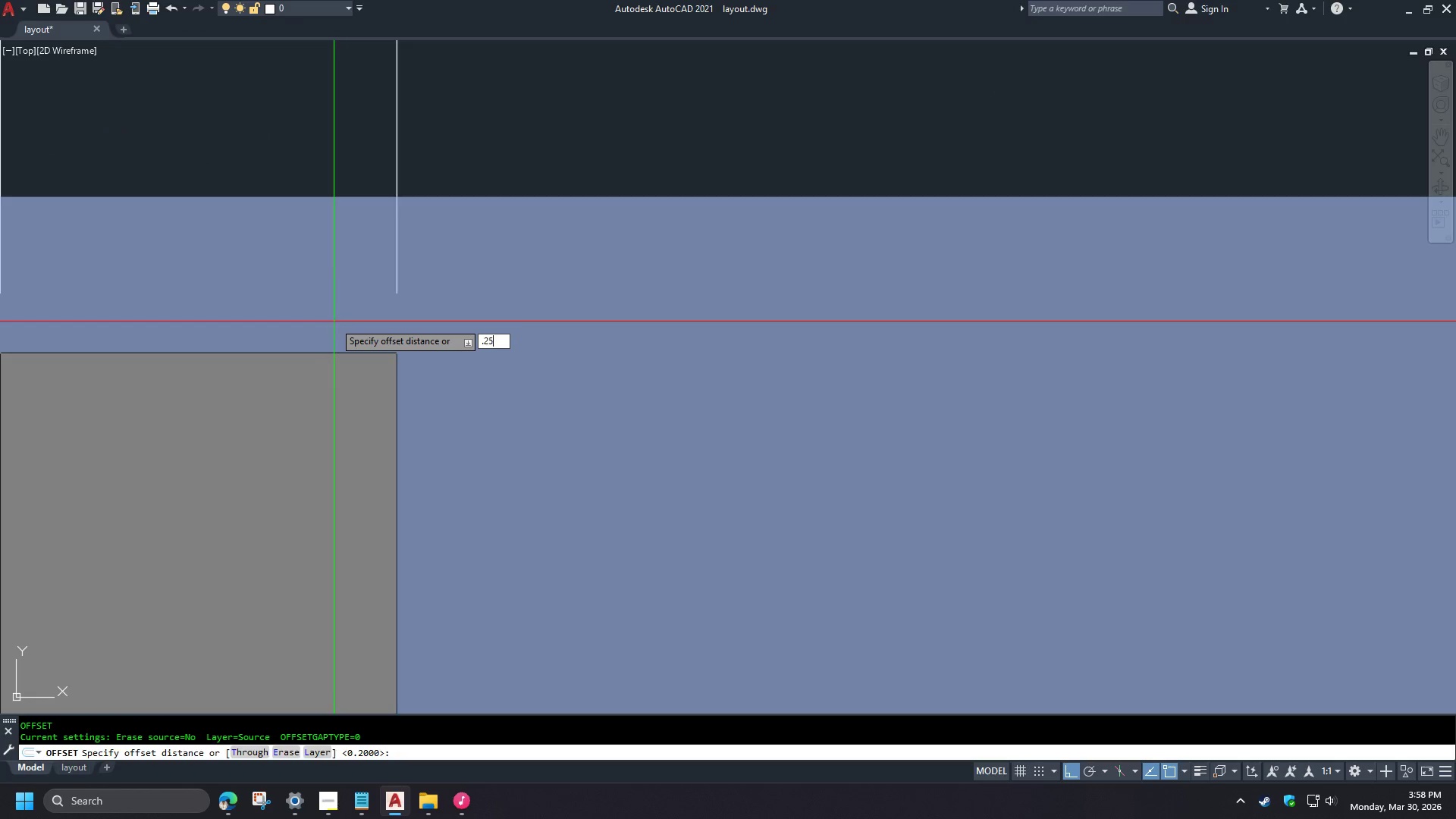 
key(Numpad5)
 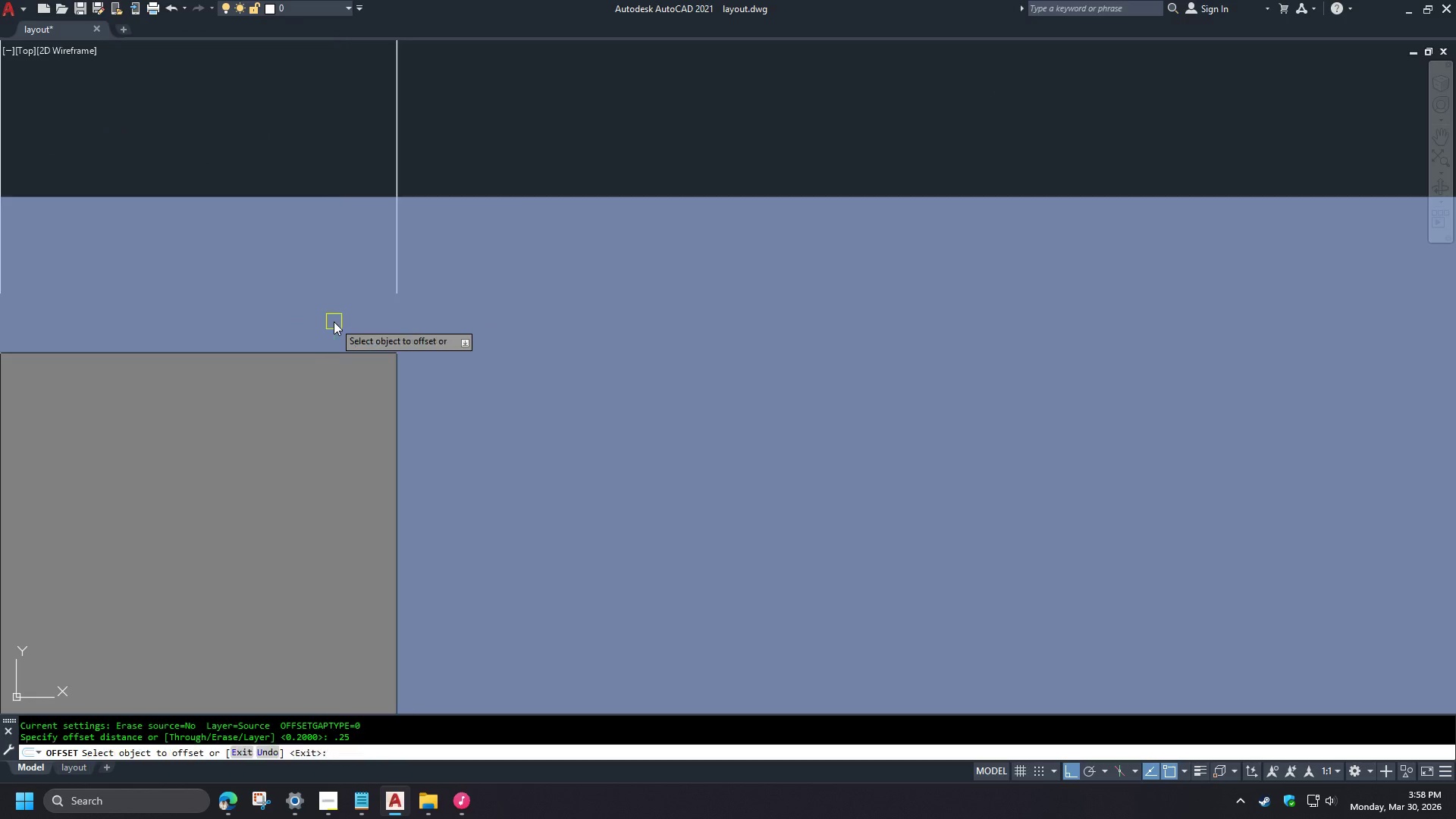 
key(NumpadEnter)
 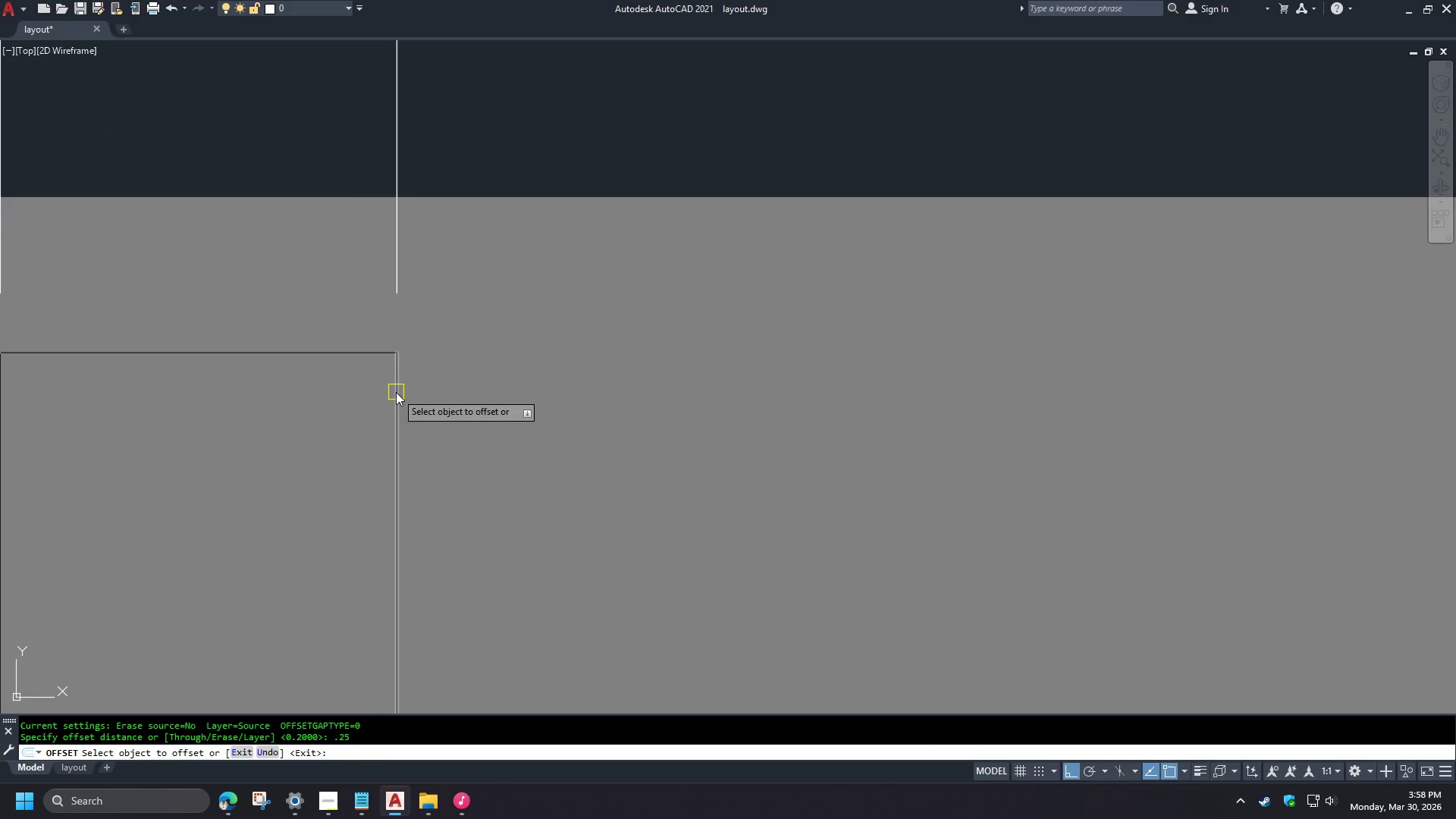 
left_click_drag(start_coordinate=[396, 393], to_coordinate=[400, 394])
 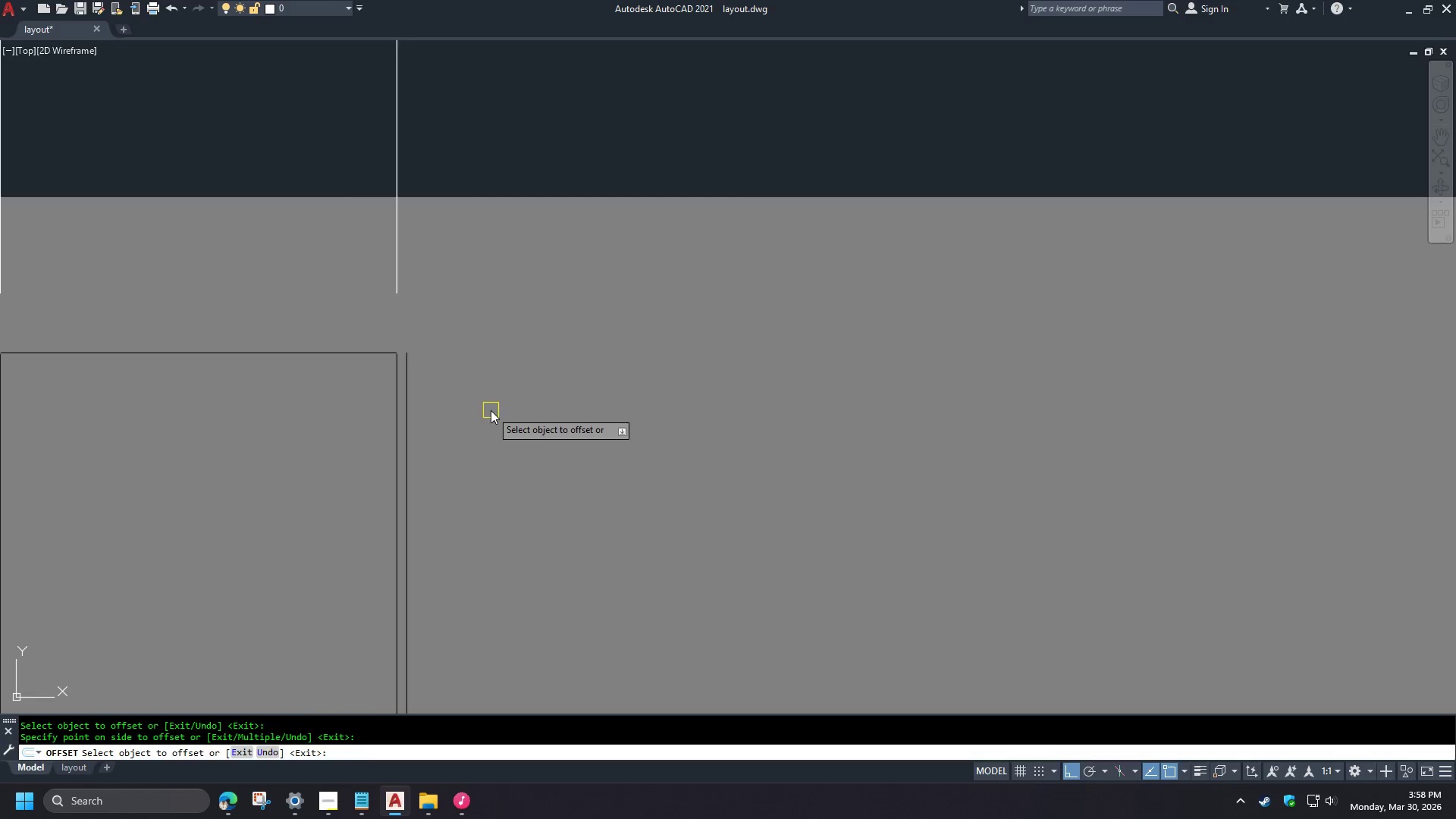 
key(Space)
 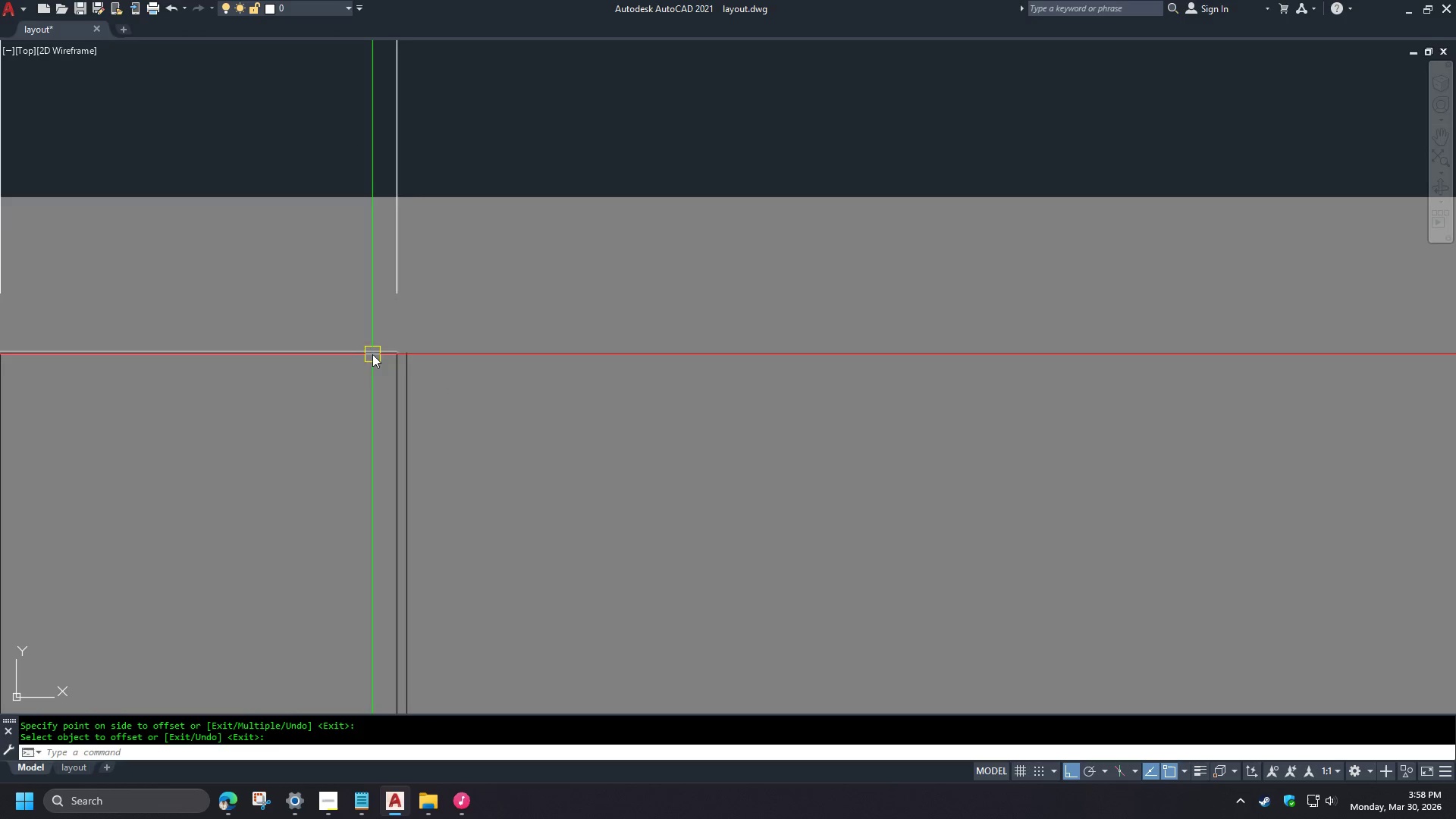 
key(F)
 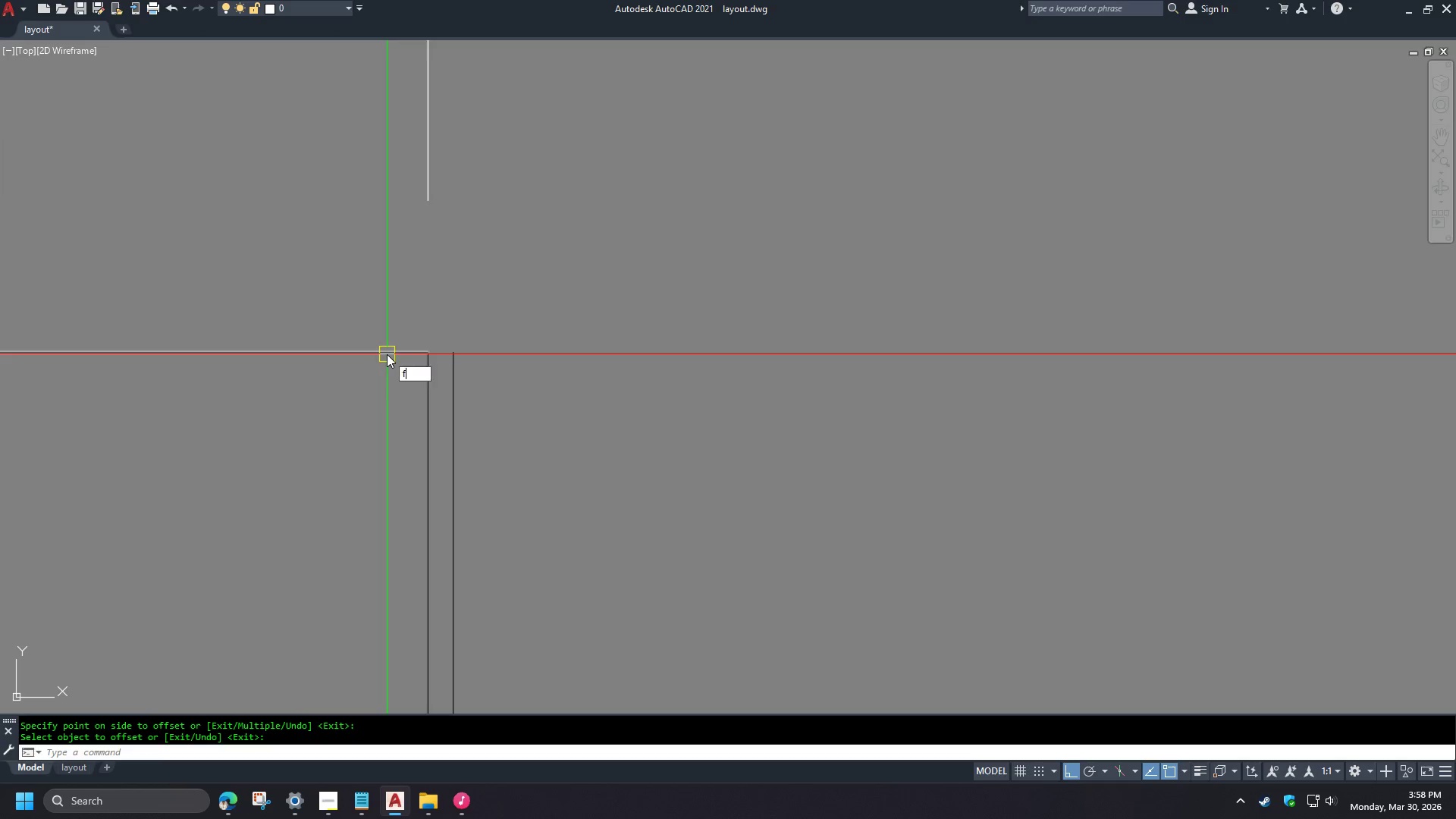 
key(Space)
 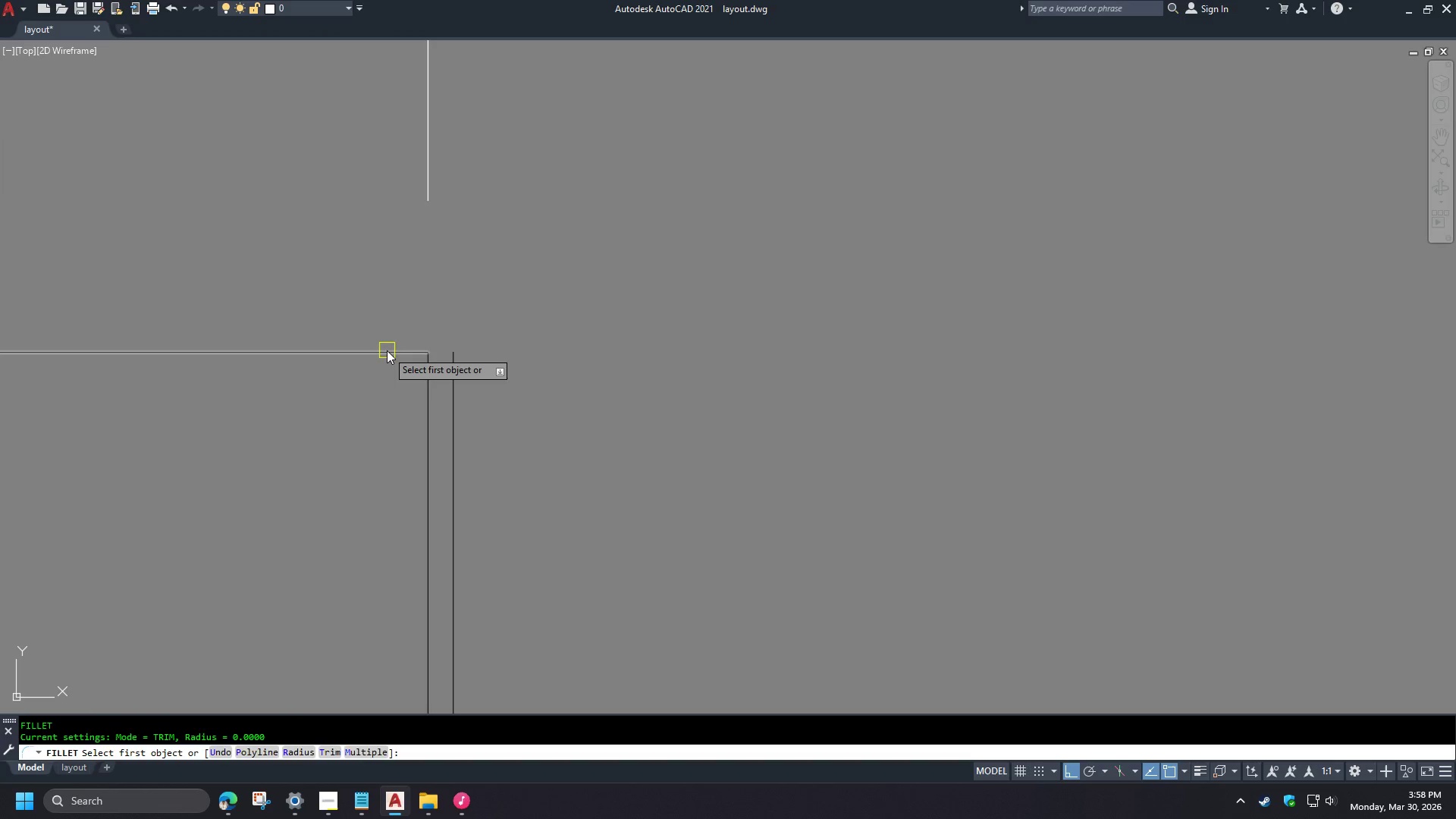 
left_click([387, 350])
 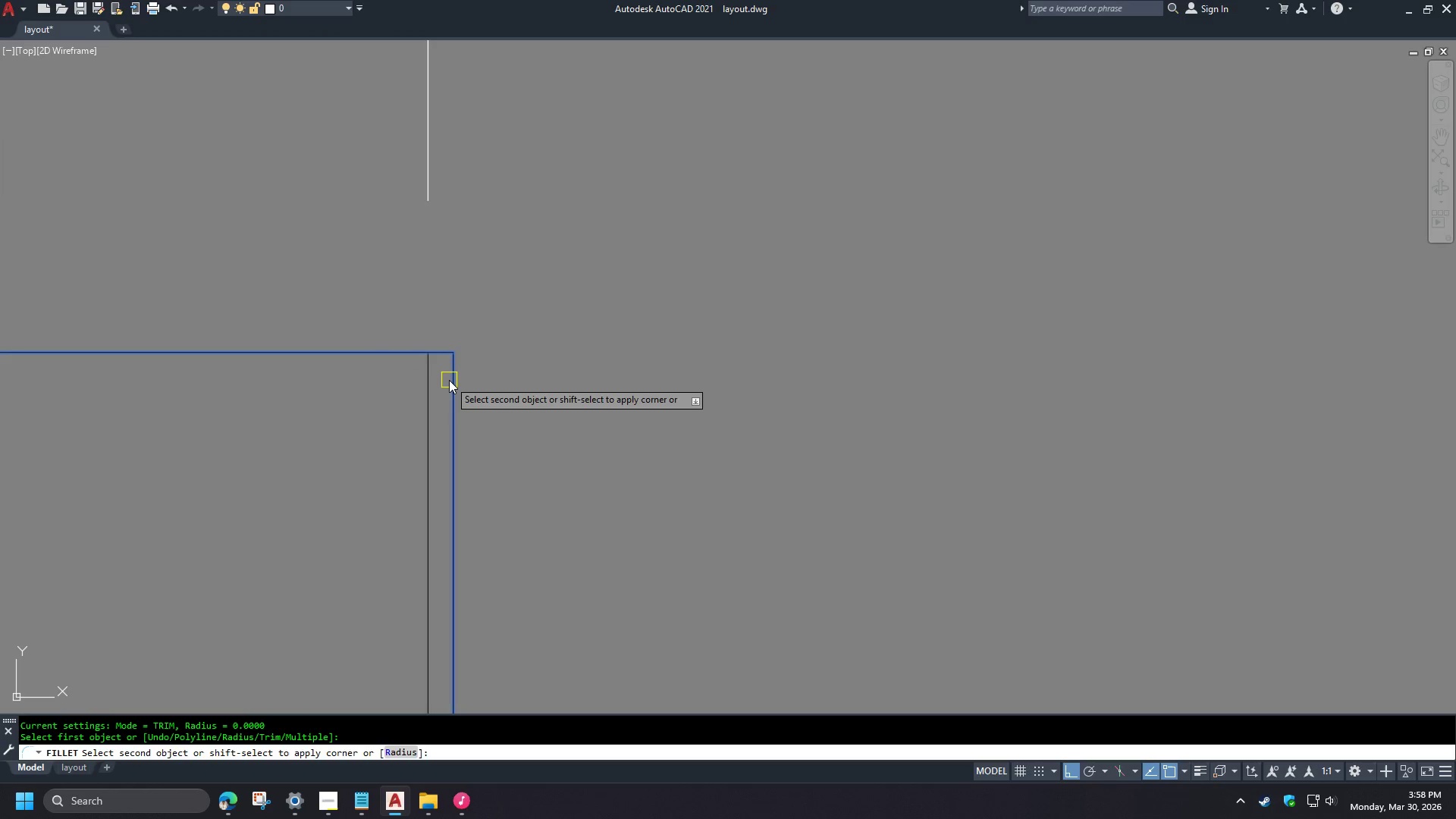 
left_click([449, 380])
 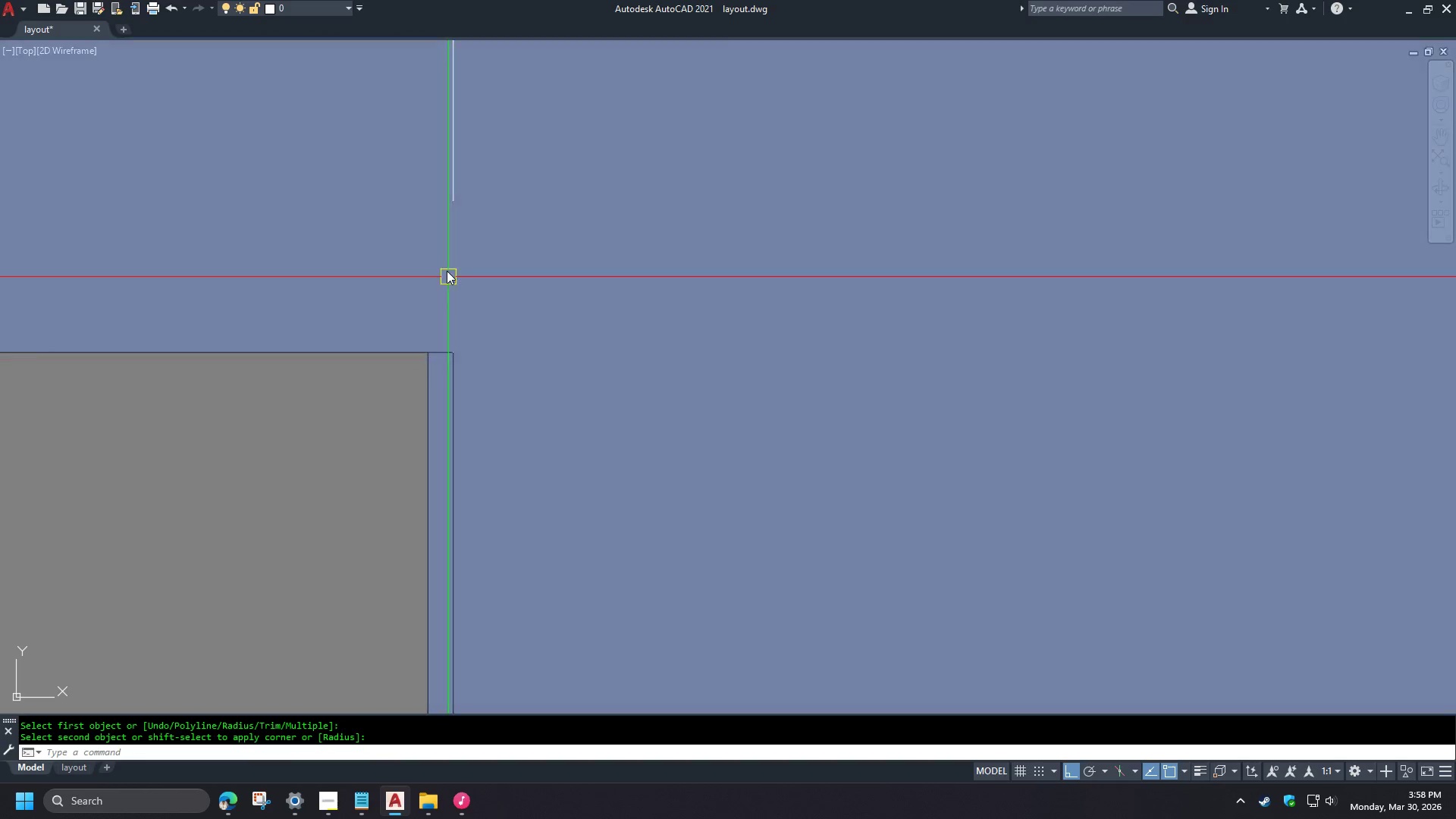 
scroll: coordinate [381, 353], scroll_direction: up, amount: 2.0
 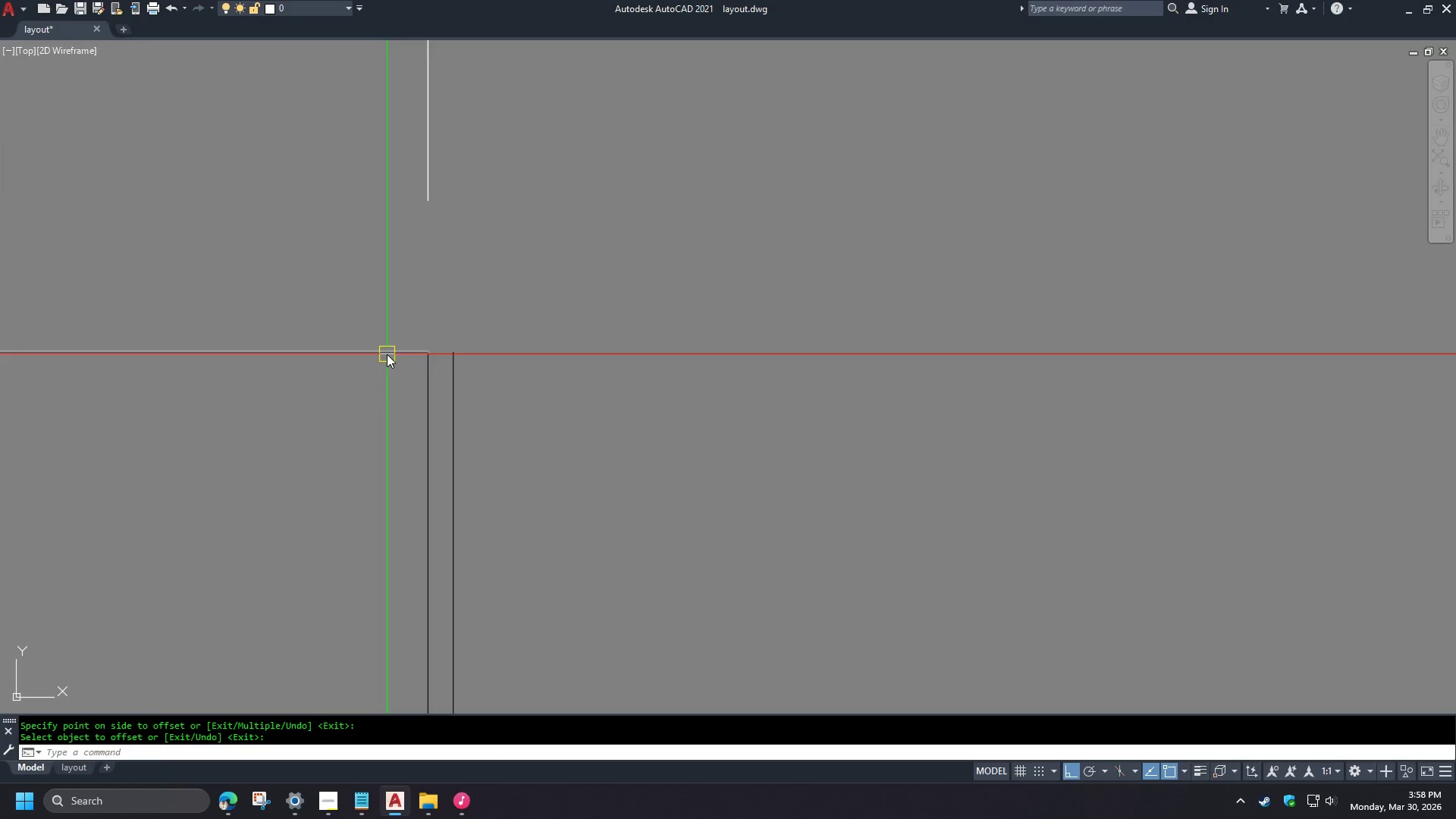 
scroll: coordinate [444, 253], scroll_direction: down, amount: 4.0
 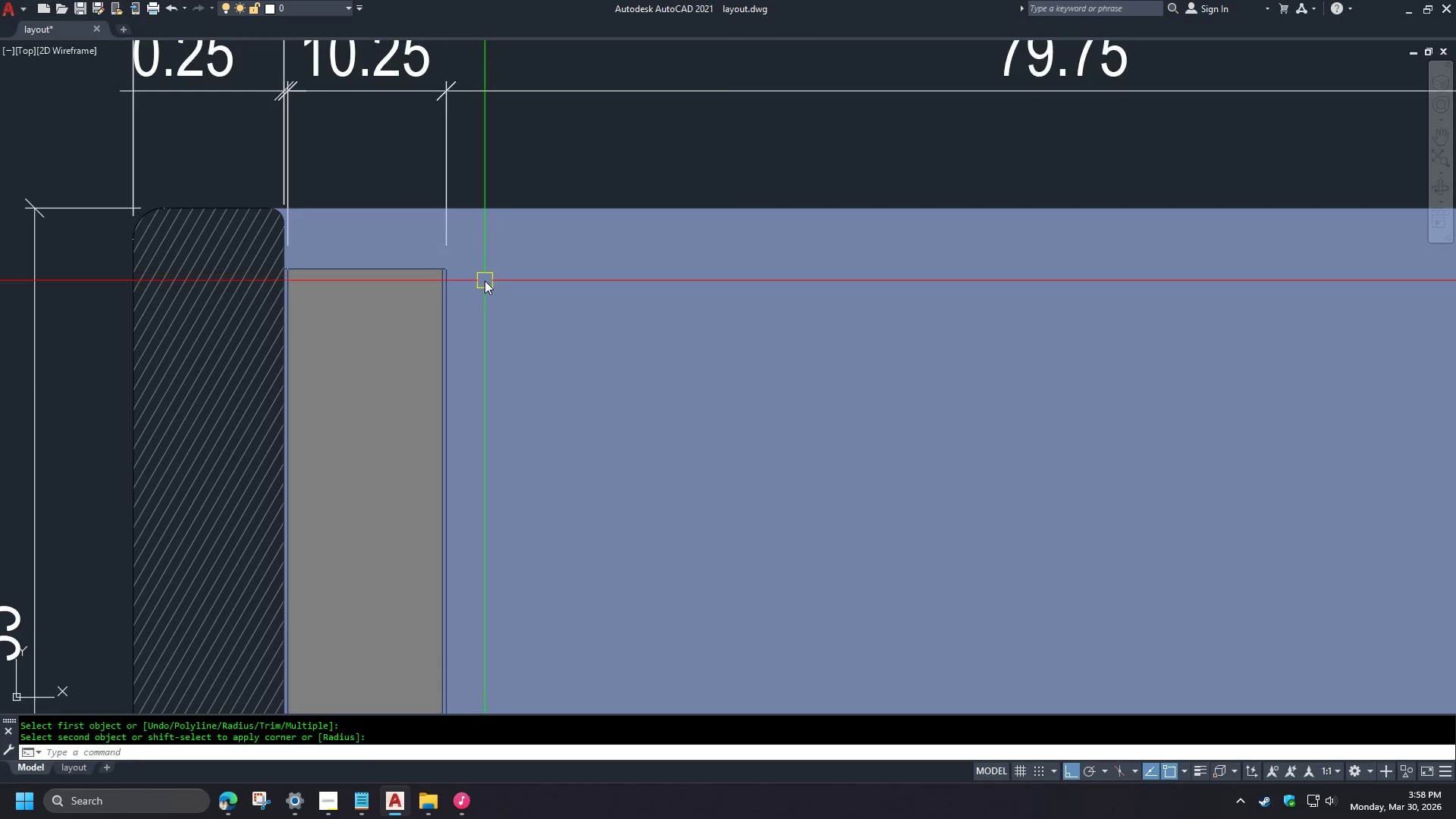 
key(F)
 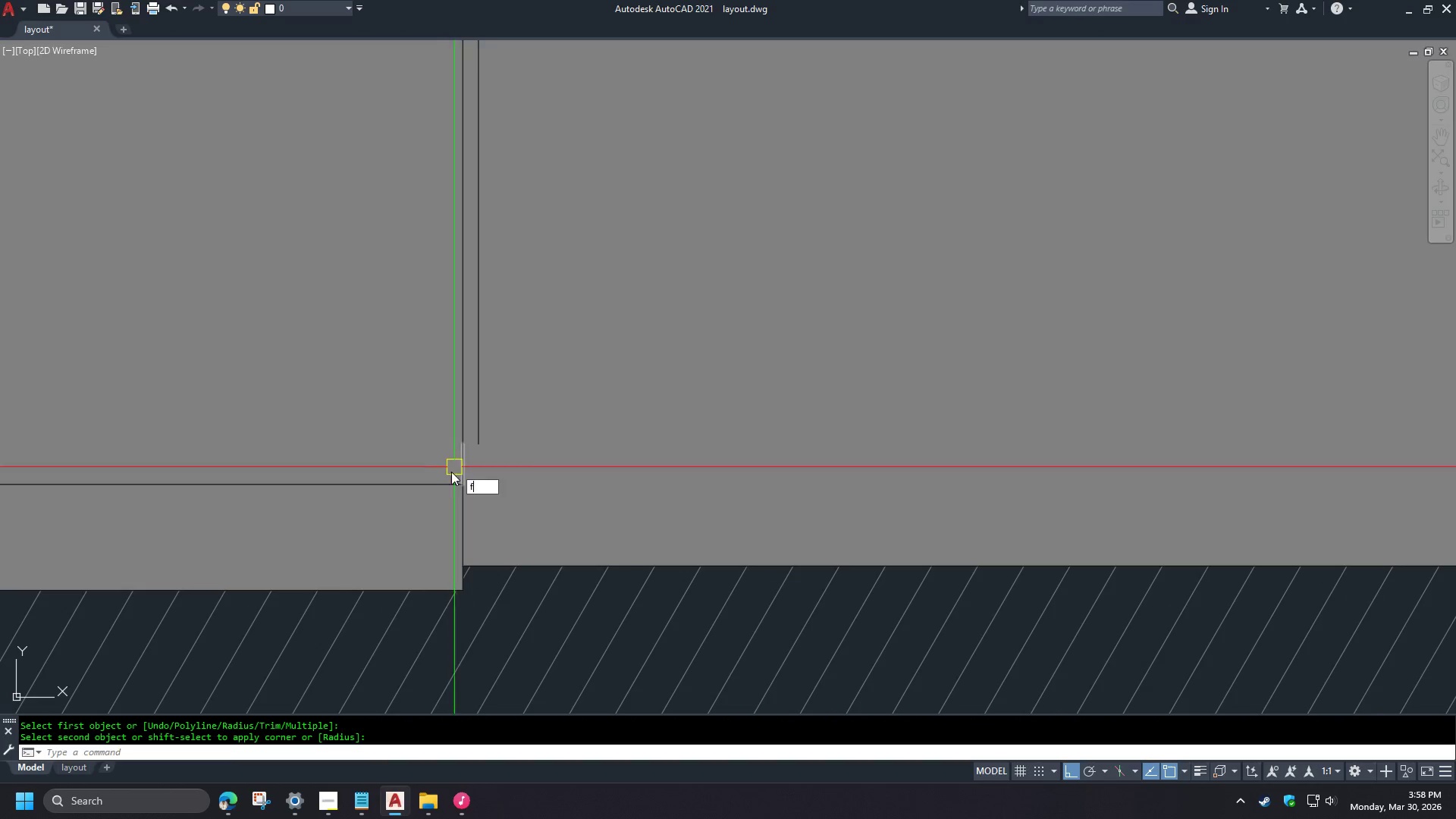 
key(Space)
 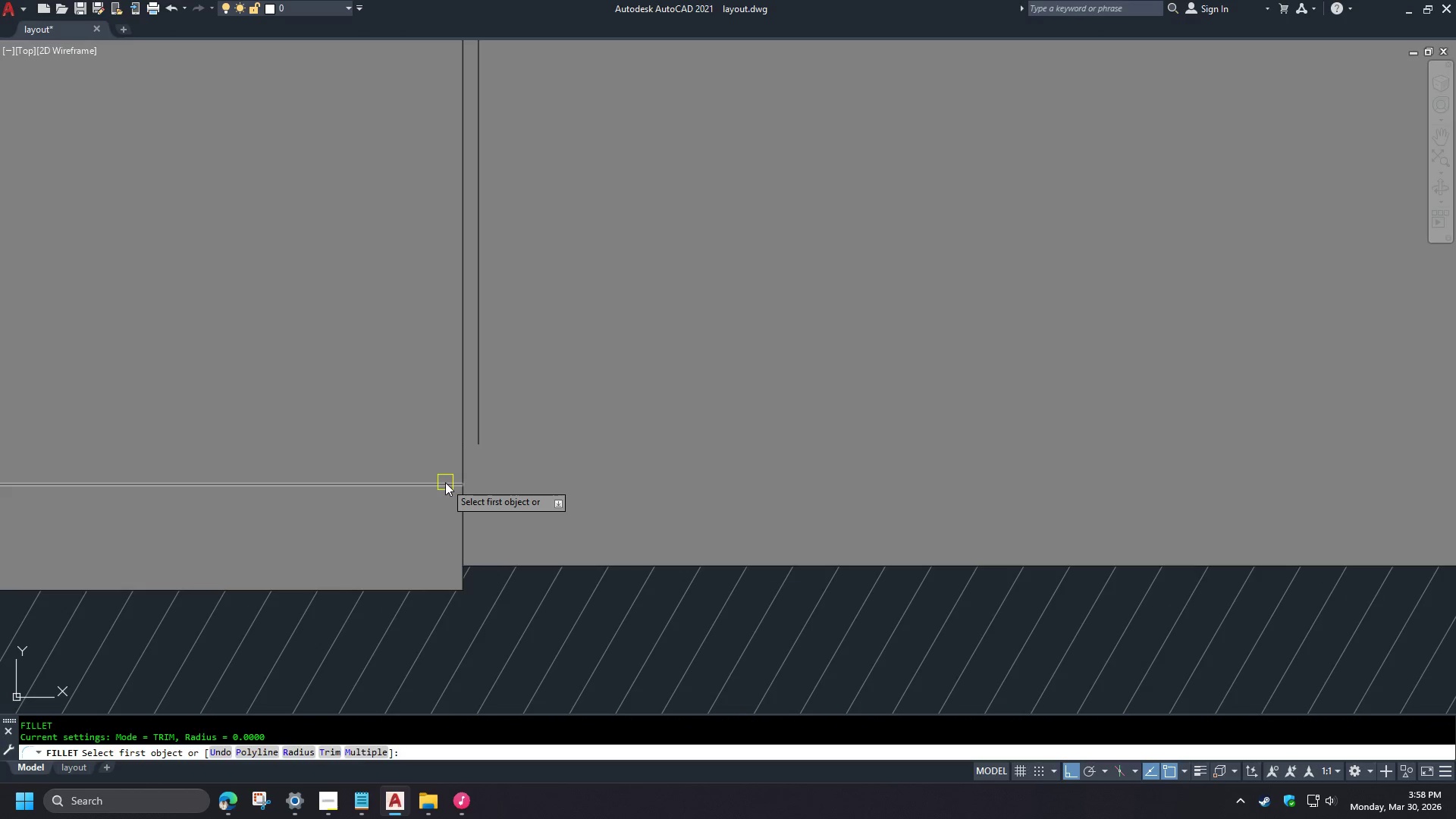 
scroll: coordinate [485, 284], scroll_direction: down, amount: 2.0
 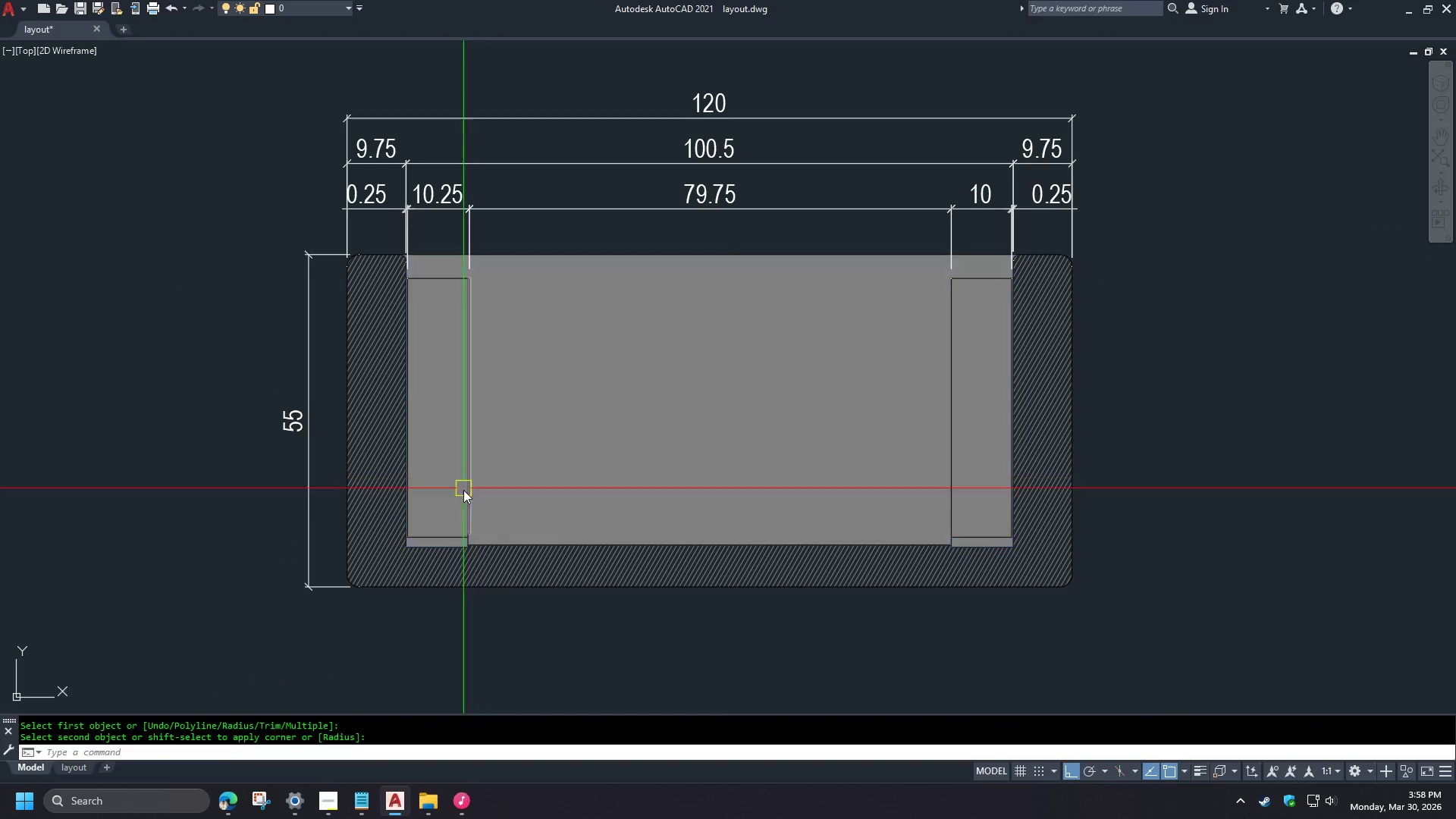 
left_click([445, 482])
 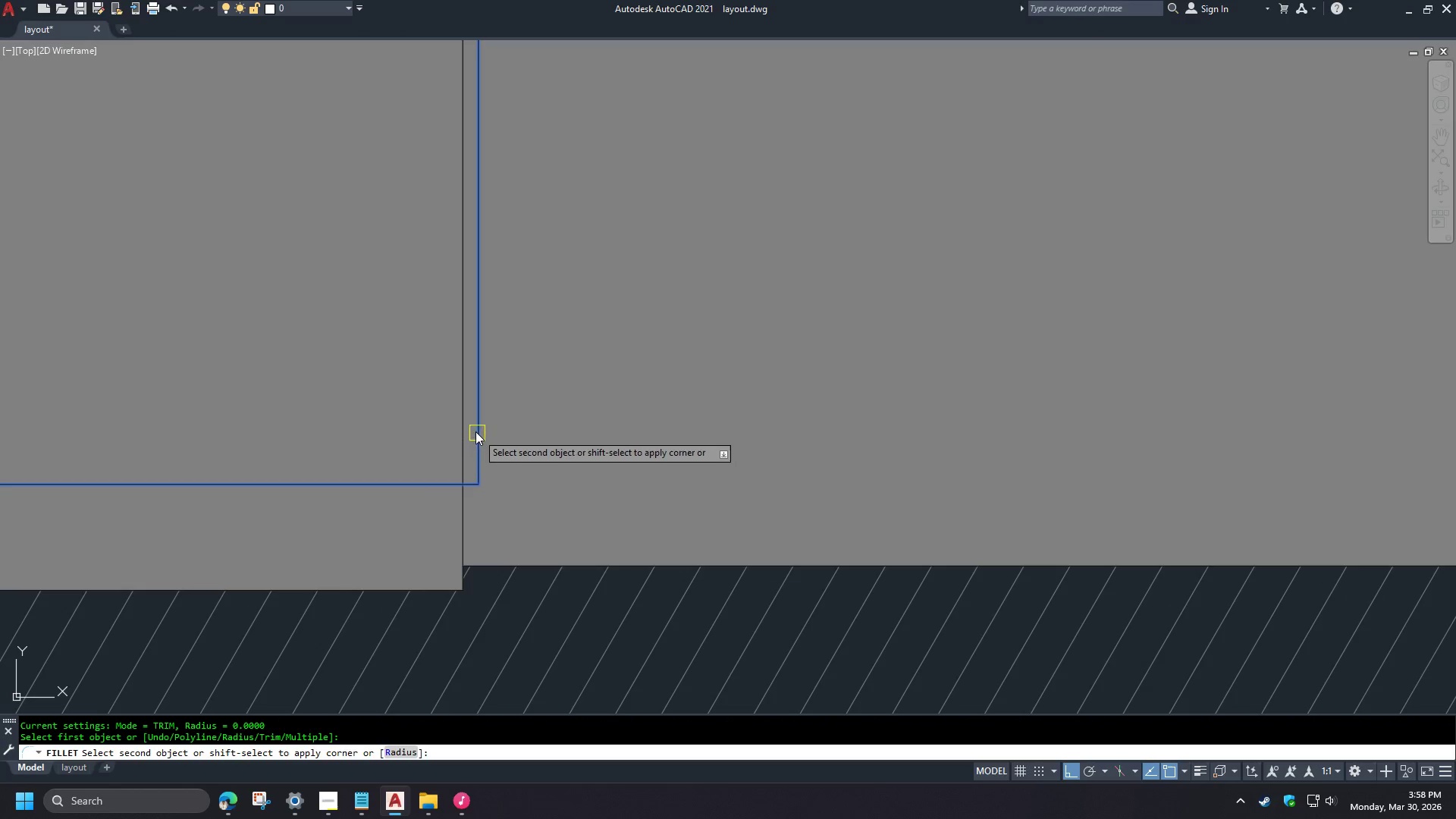 
left_click([475, 430])
 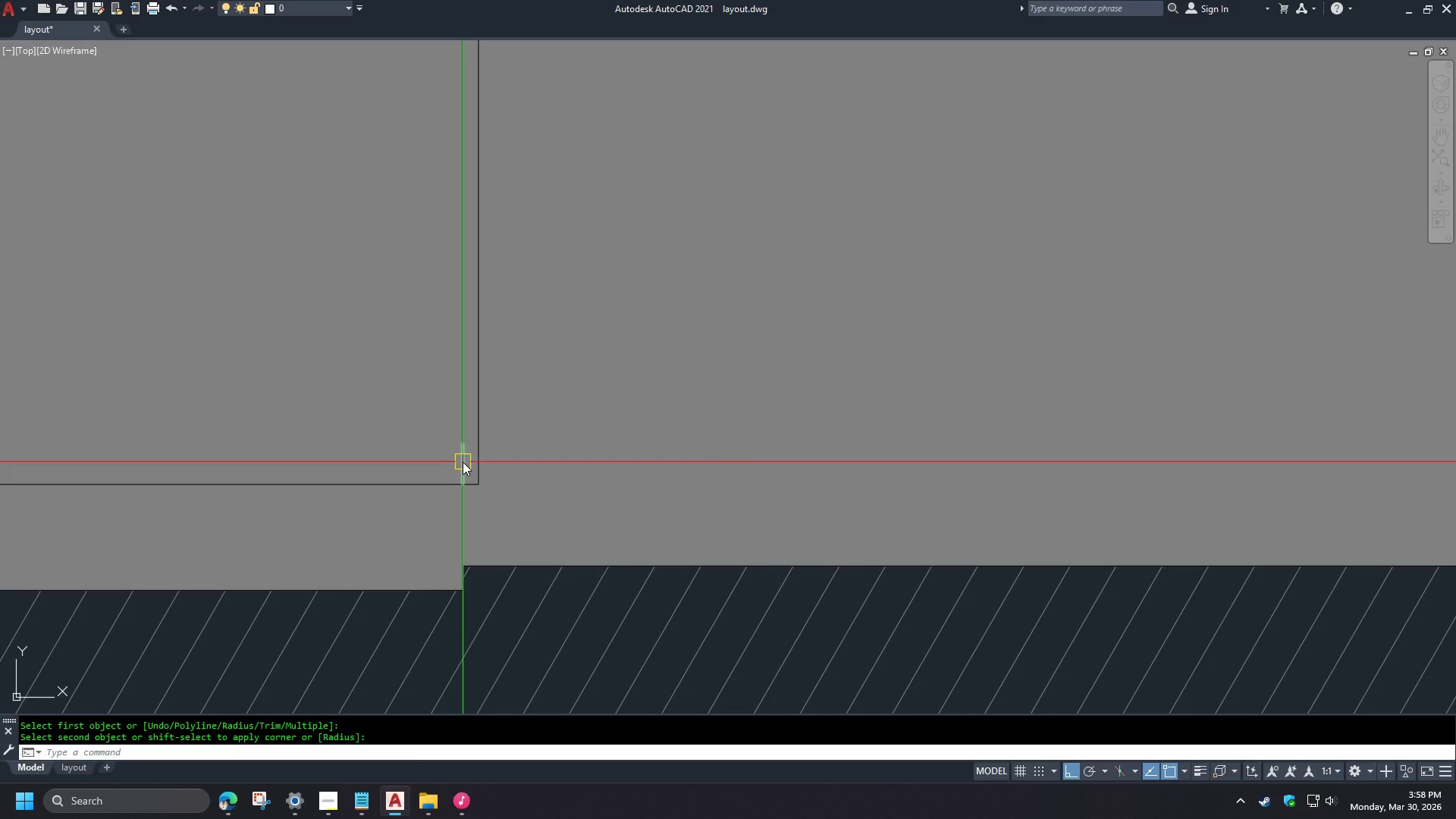 
scroll: coordinate [482, 544], scroll_direction: up, amount: 5.0
 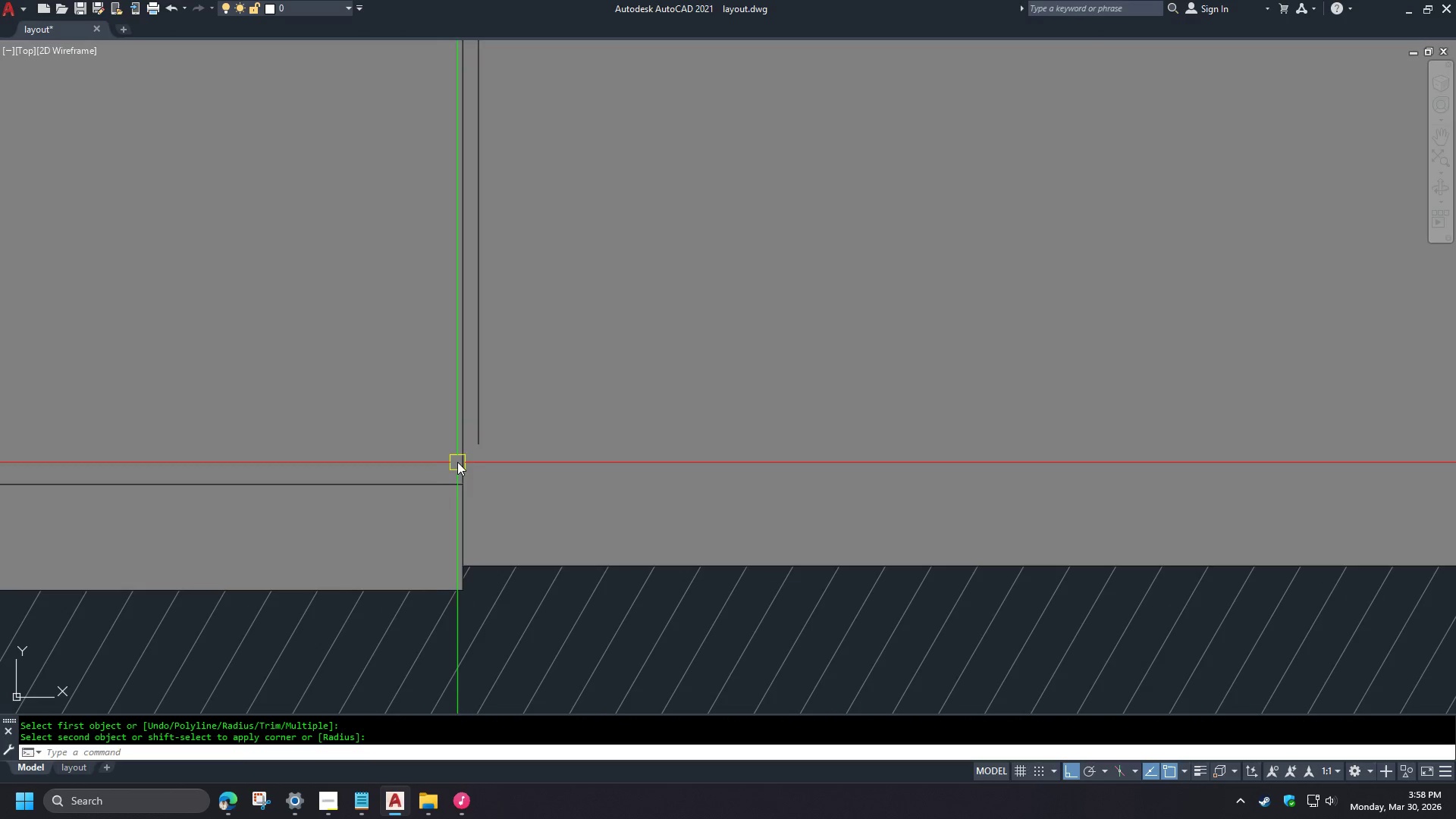 
left_click([463, 462])
 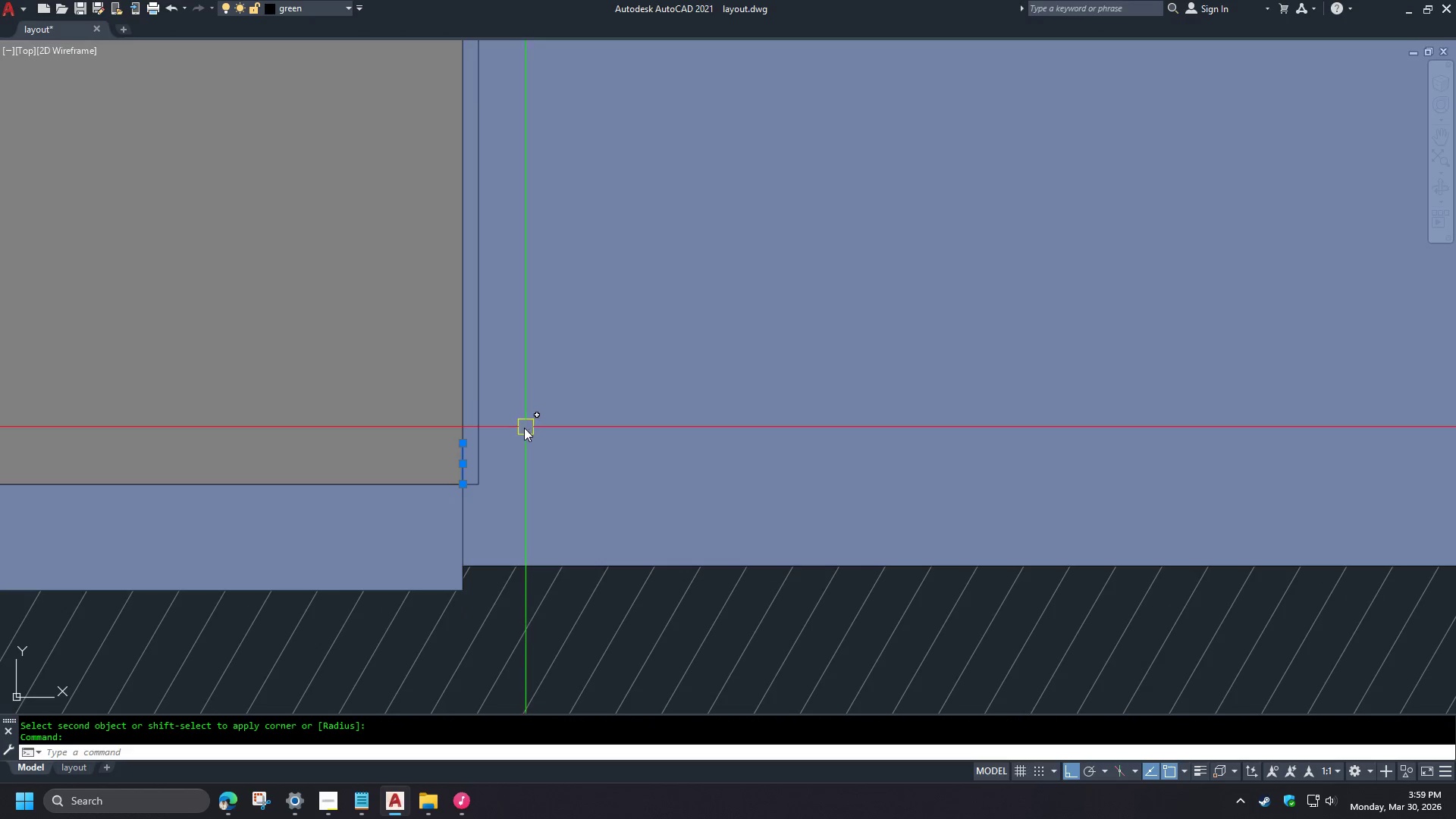 
key(Escape)
 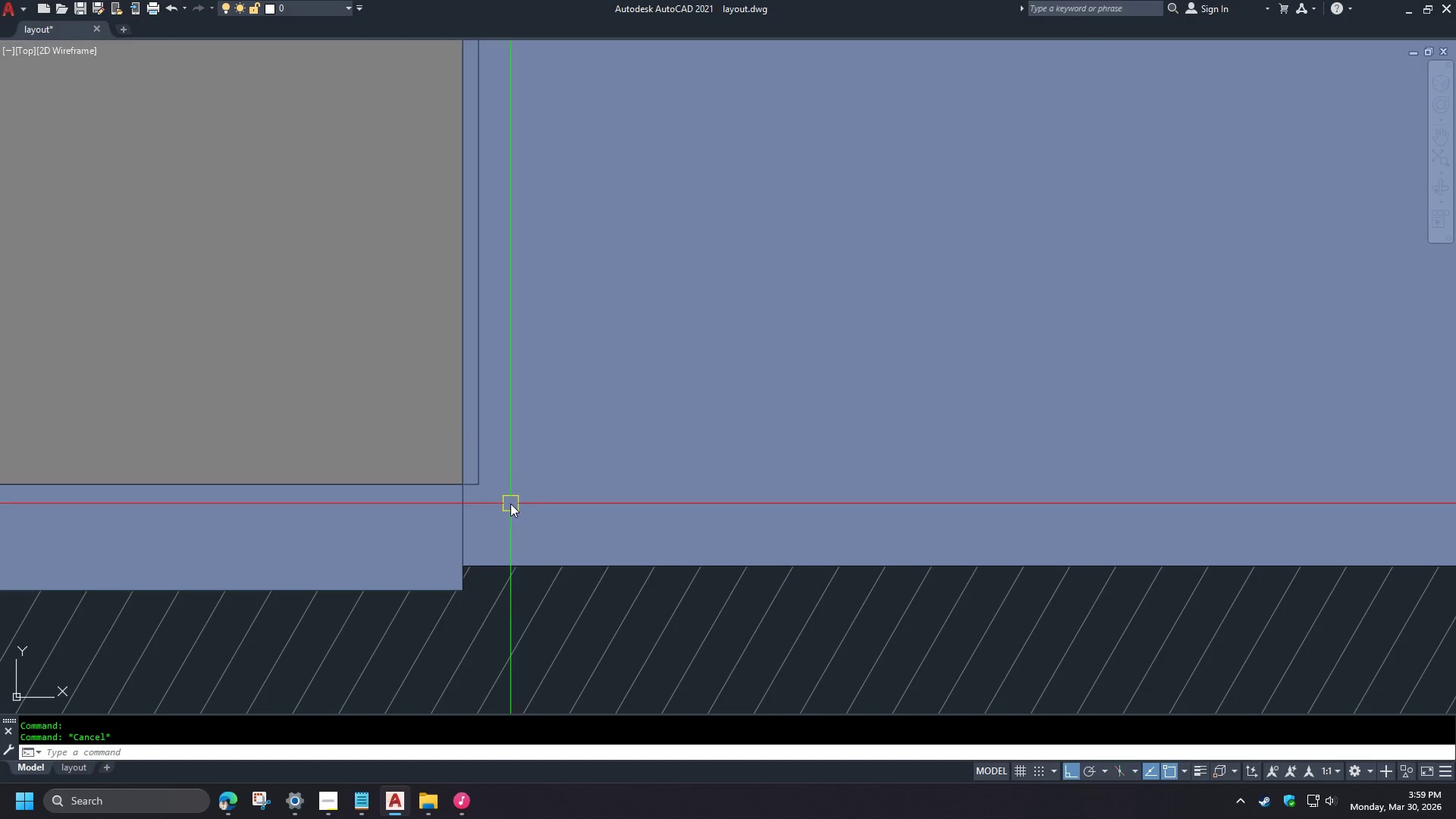 
scroll: coordinate [510, 504], scroll_direction: down, amount: 2.0
 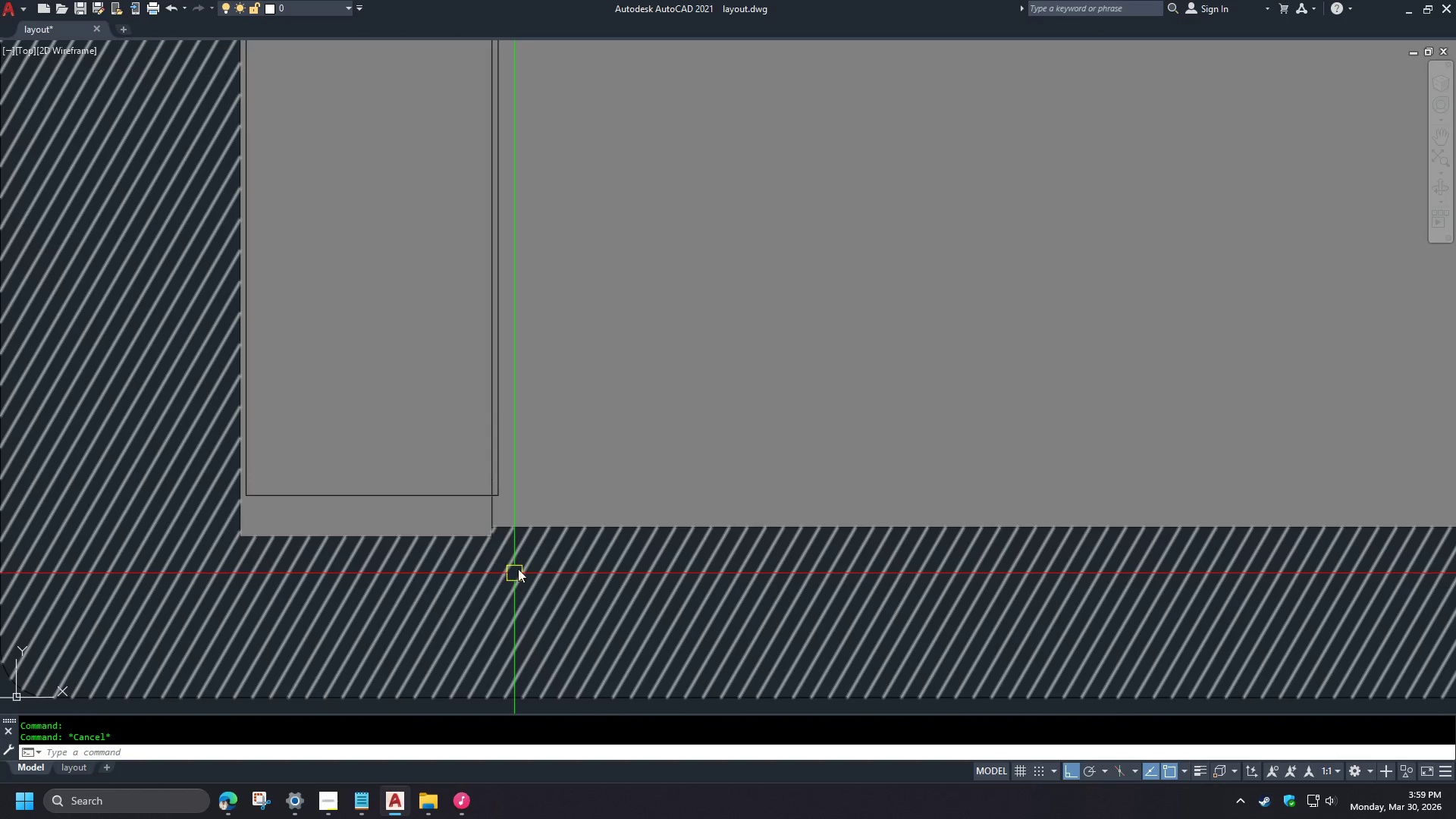 
key(O)
 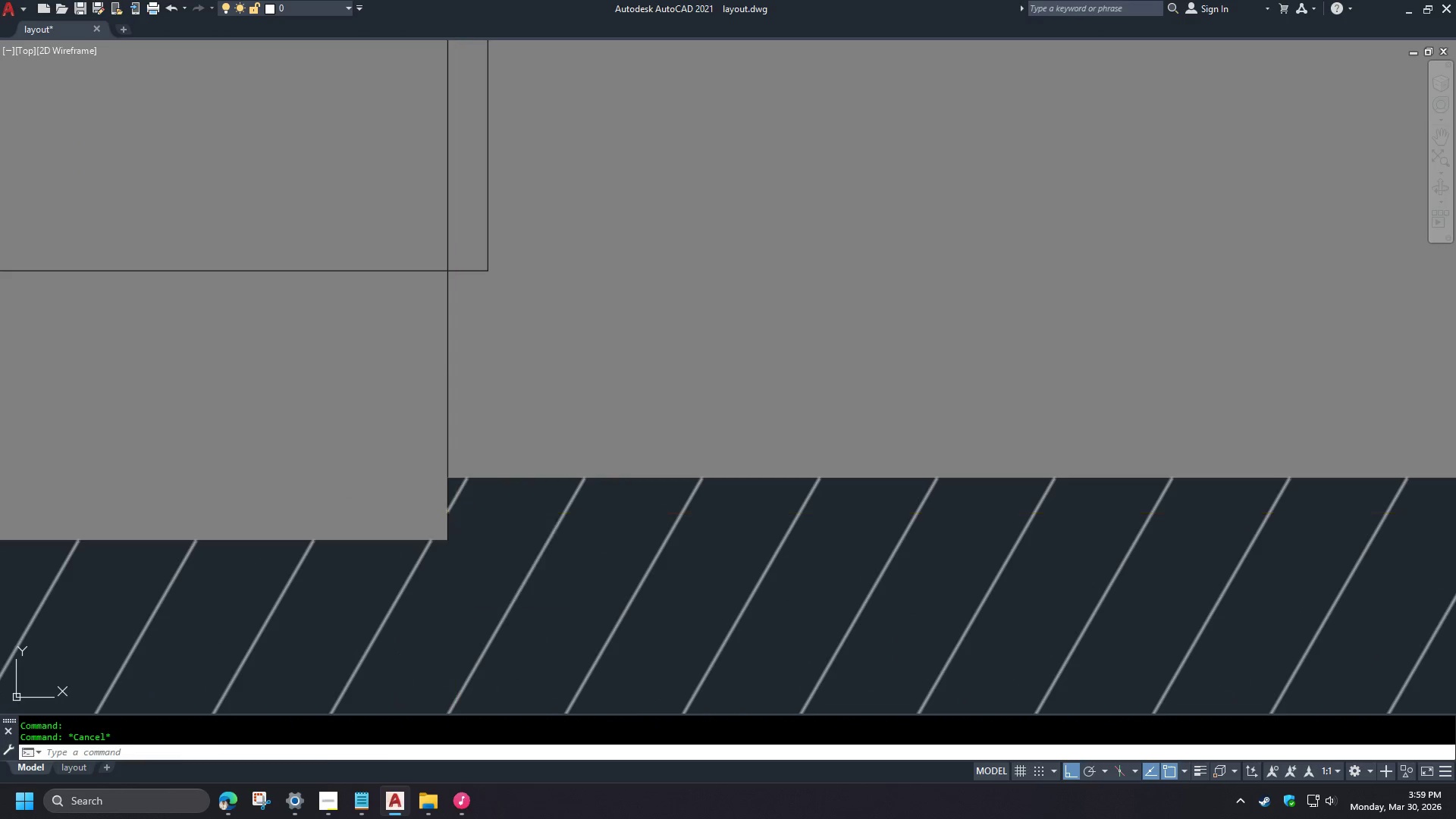 
key(Space)
 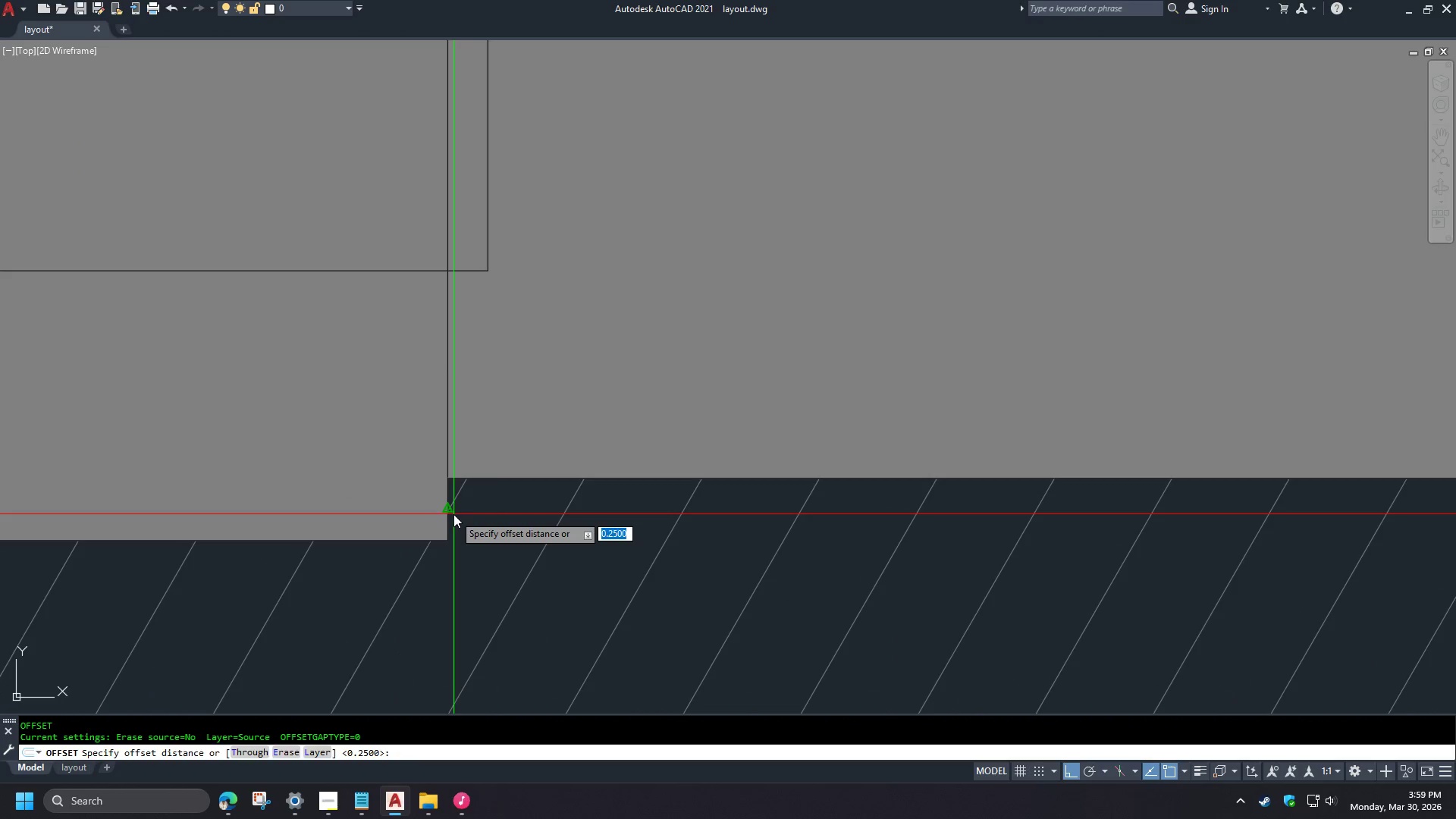 
key(Space)
 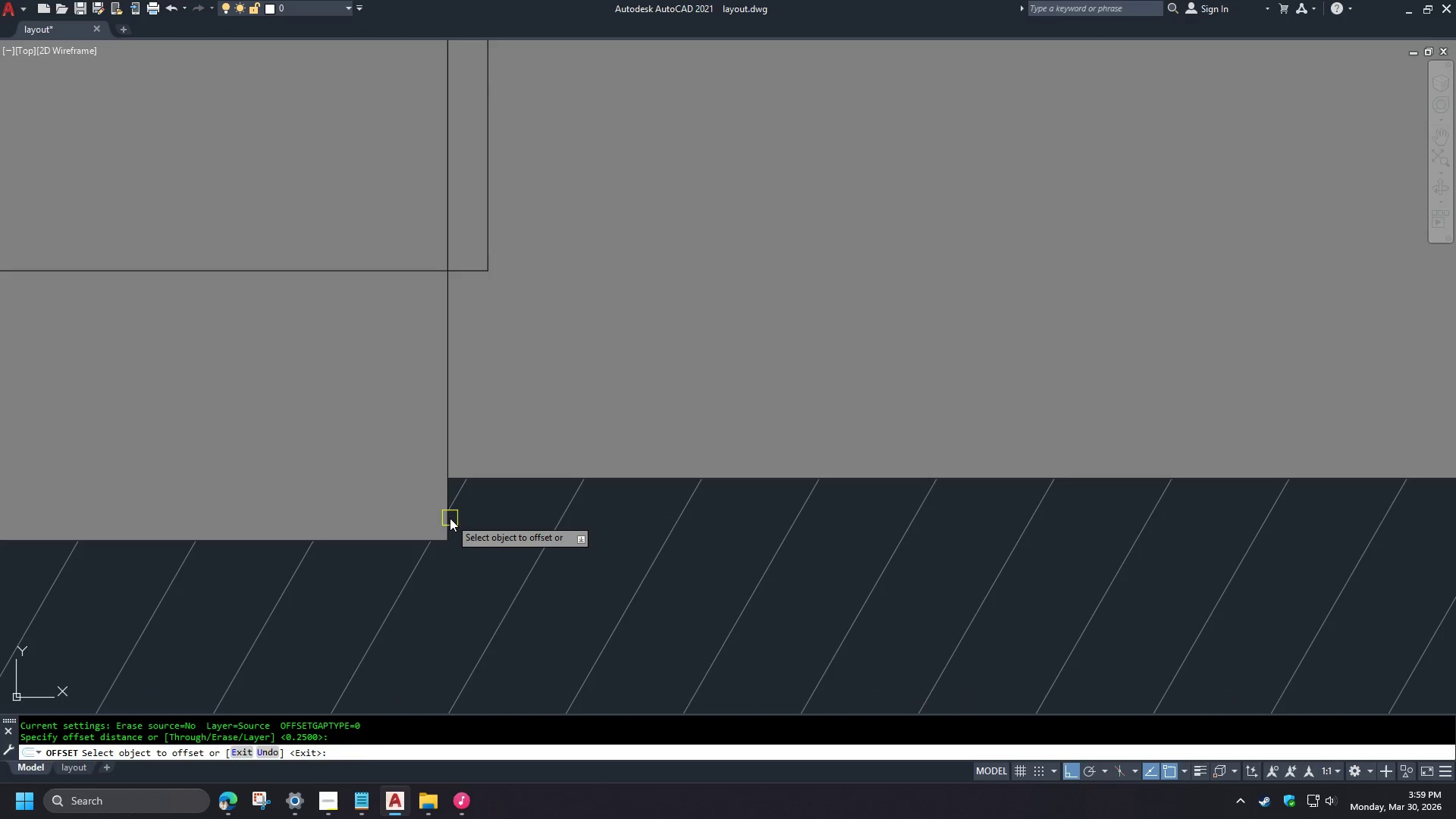 
scroll: coordinate [497, 534], scroll_direction: up, amount: 4.0
 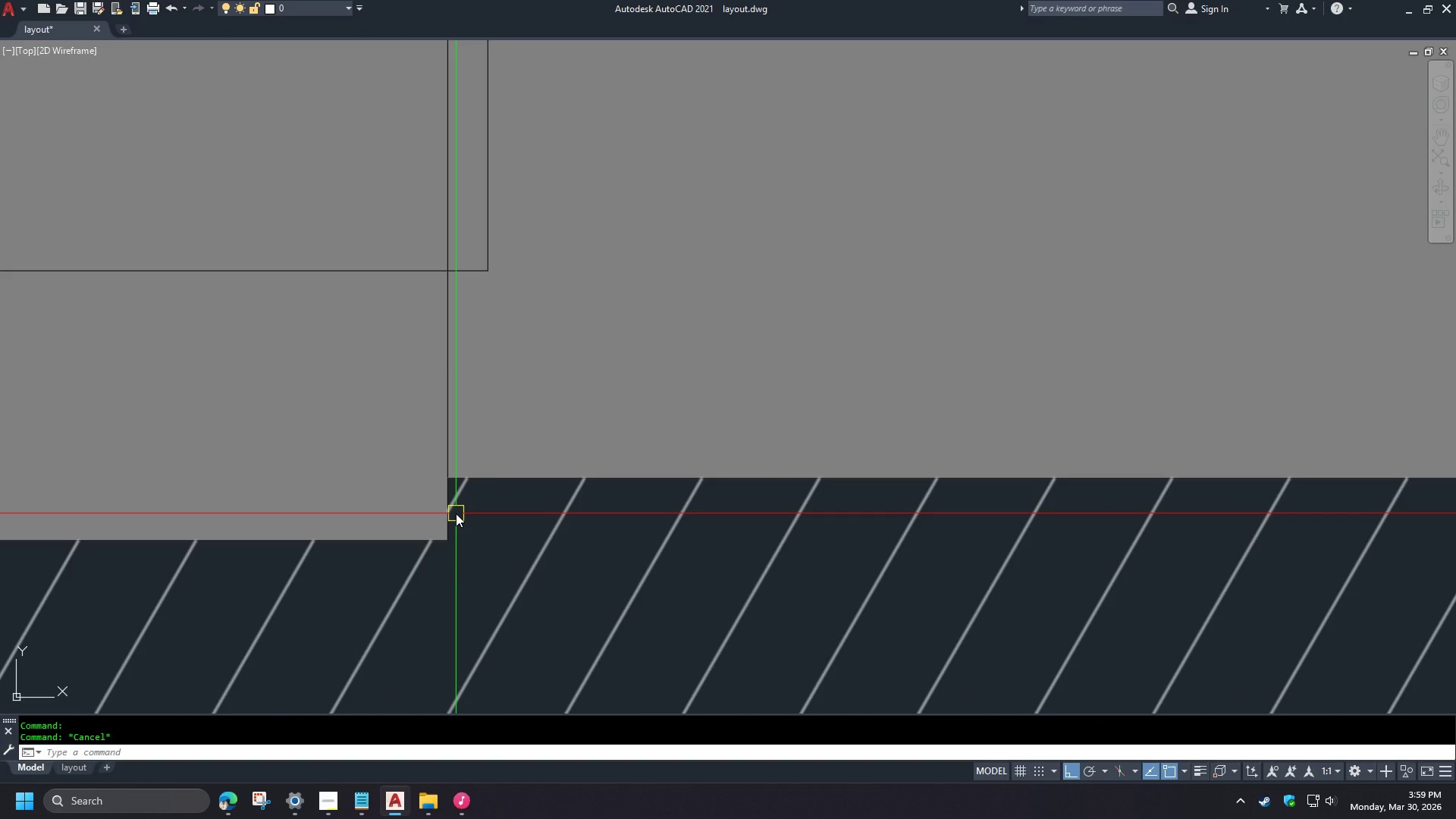 
left_click_drag(start_coordinate=[449, 519], to_coordinate=[453, 519])
 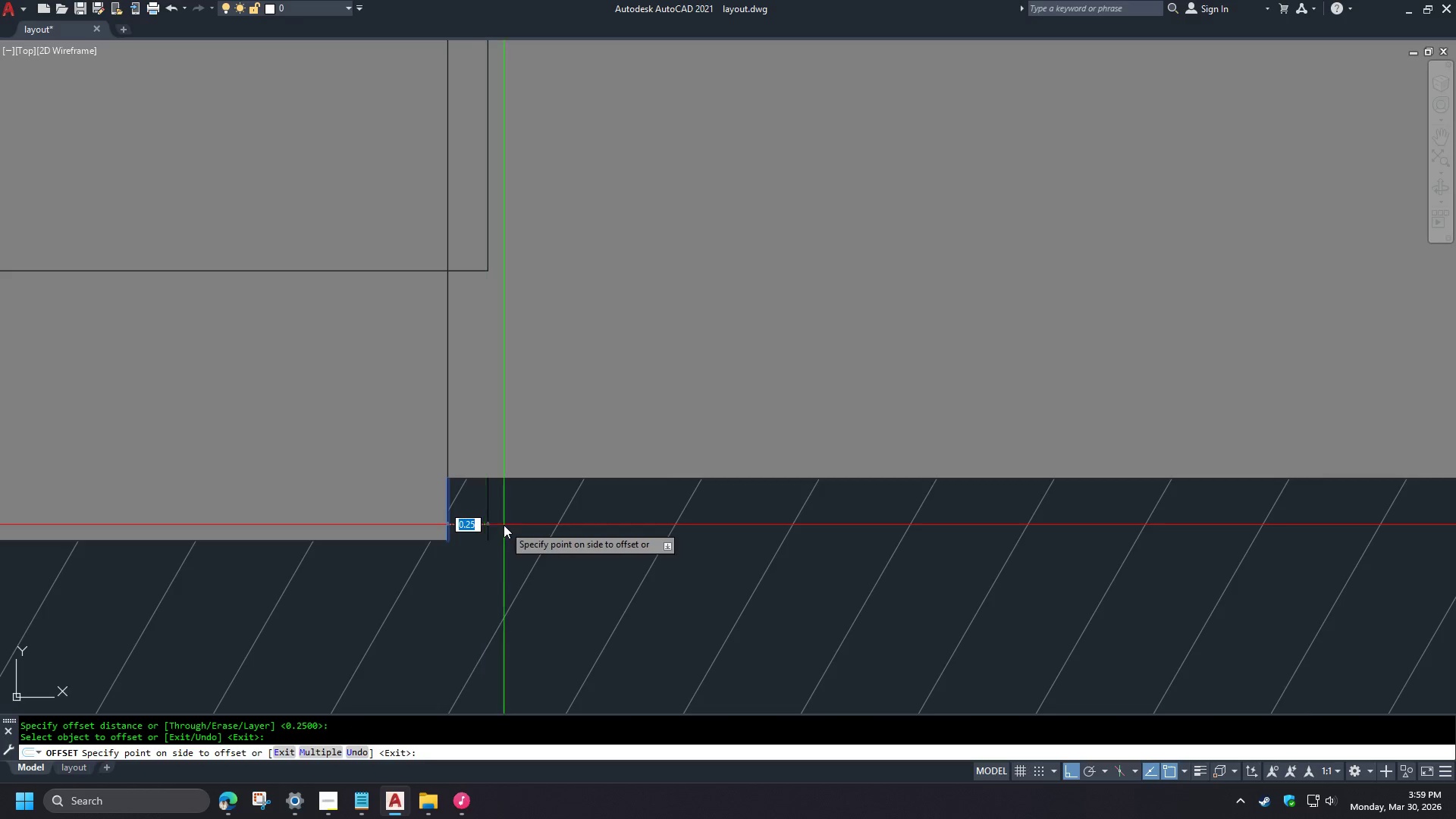 
double_click([504, 525])
 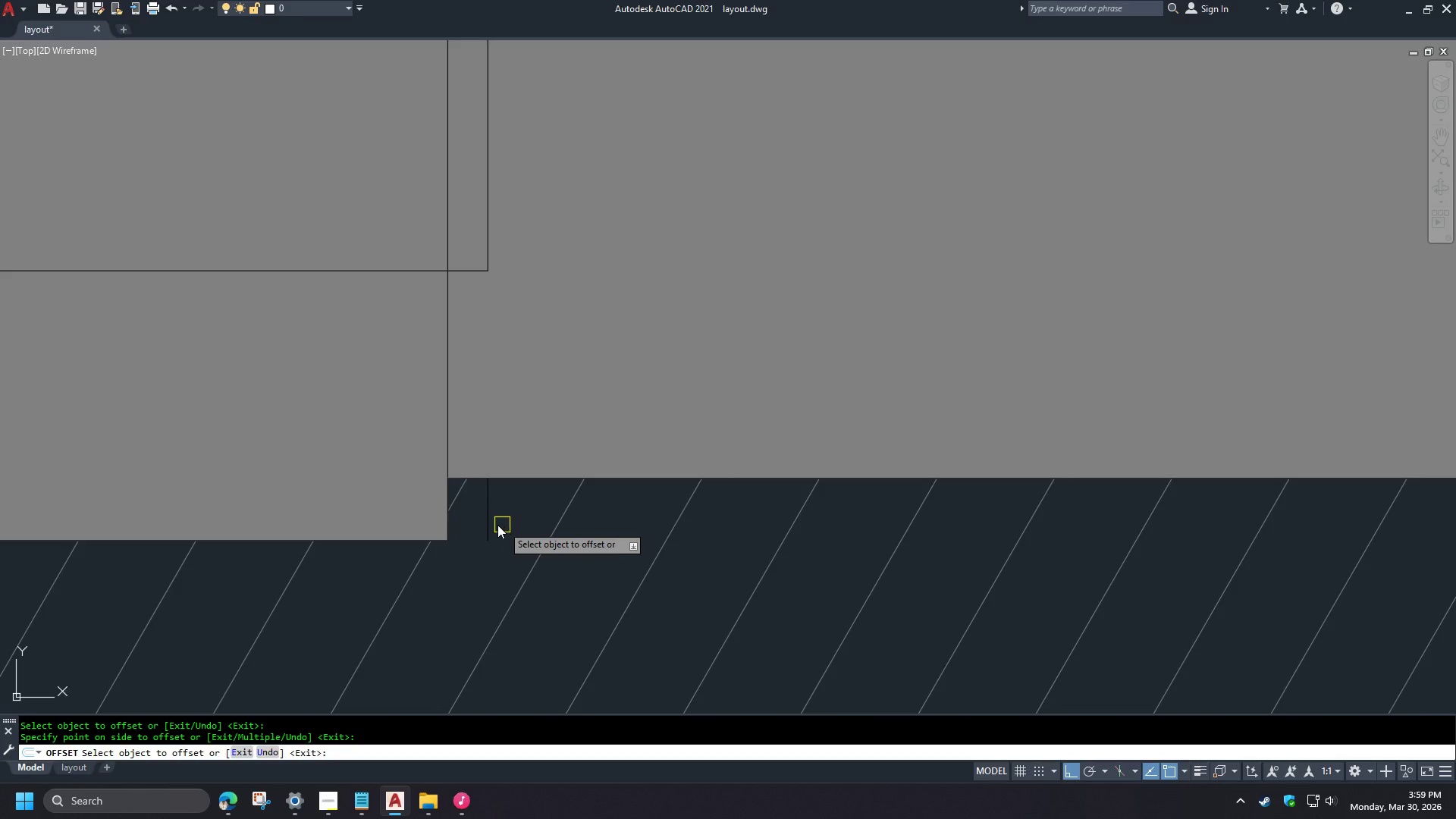 
key(Space)
 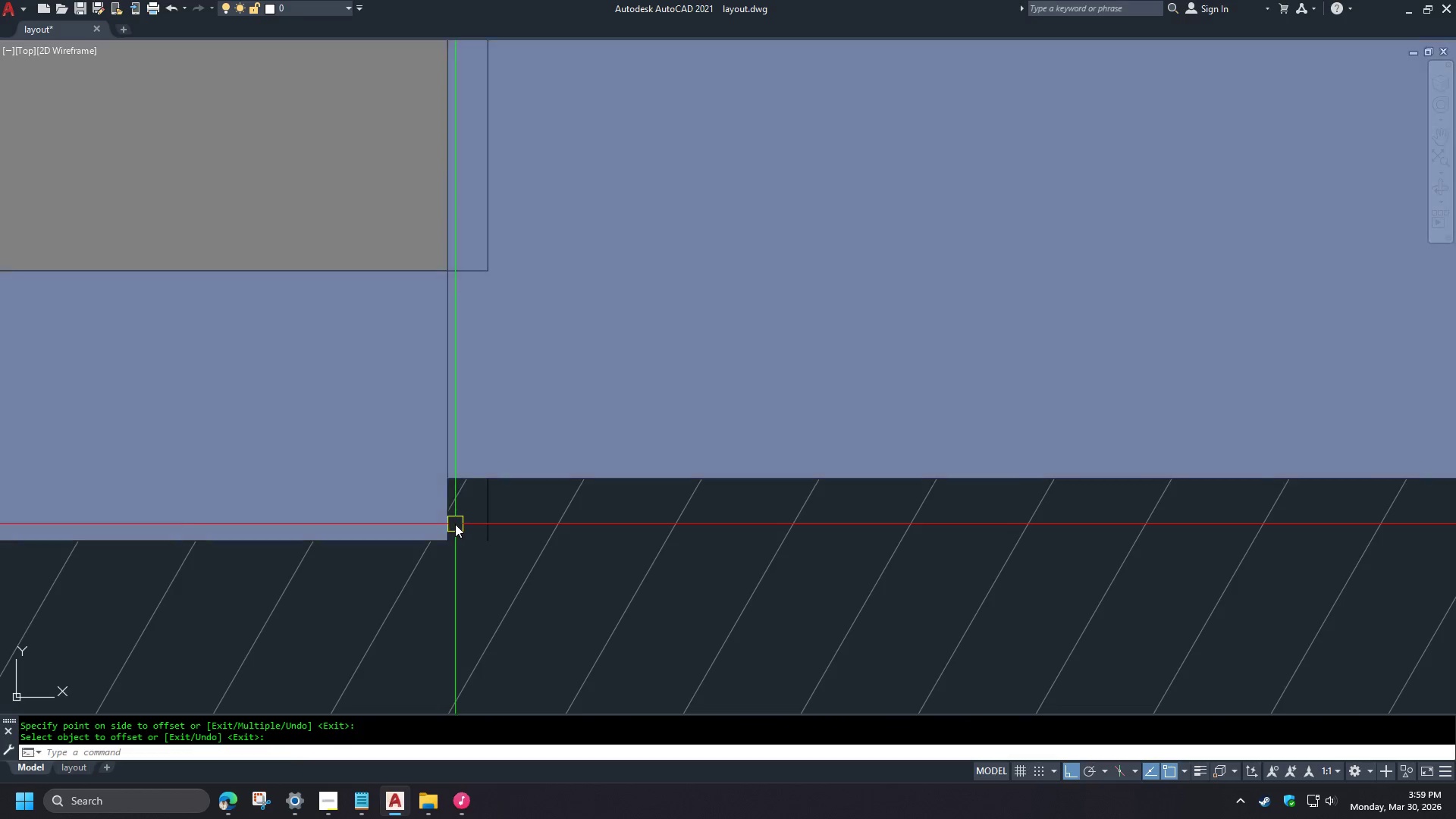 
left_click([453, 523])
 